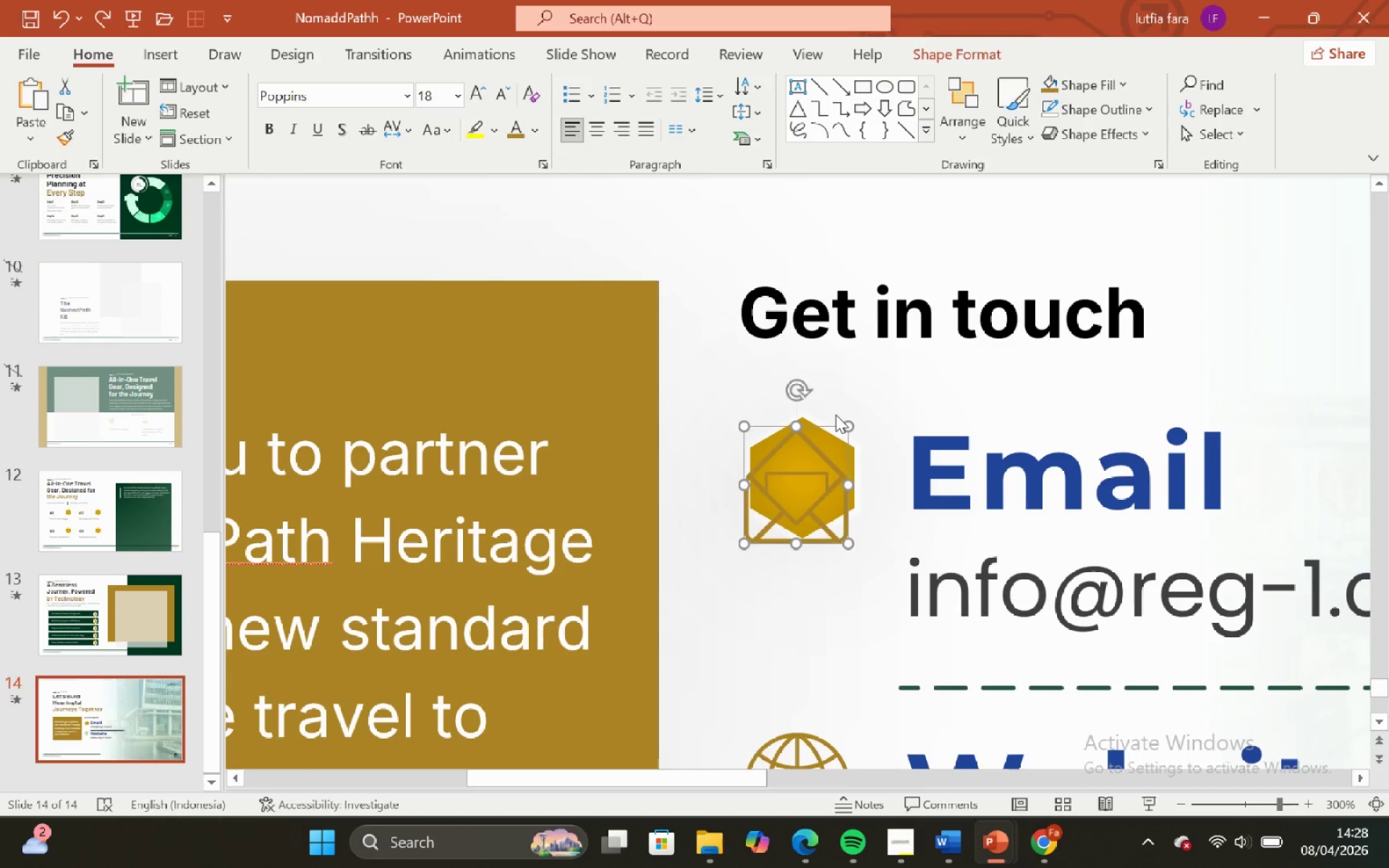 
key(Backspace)
 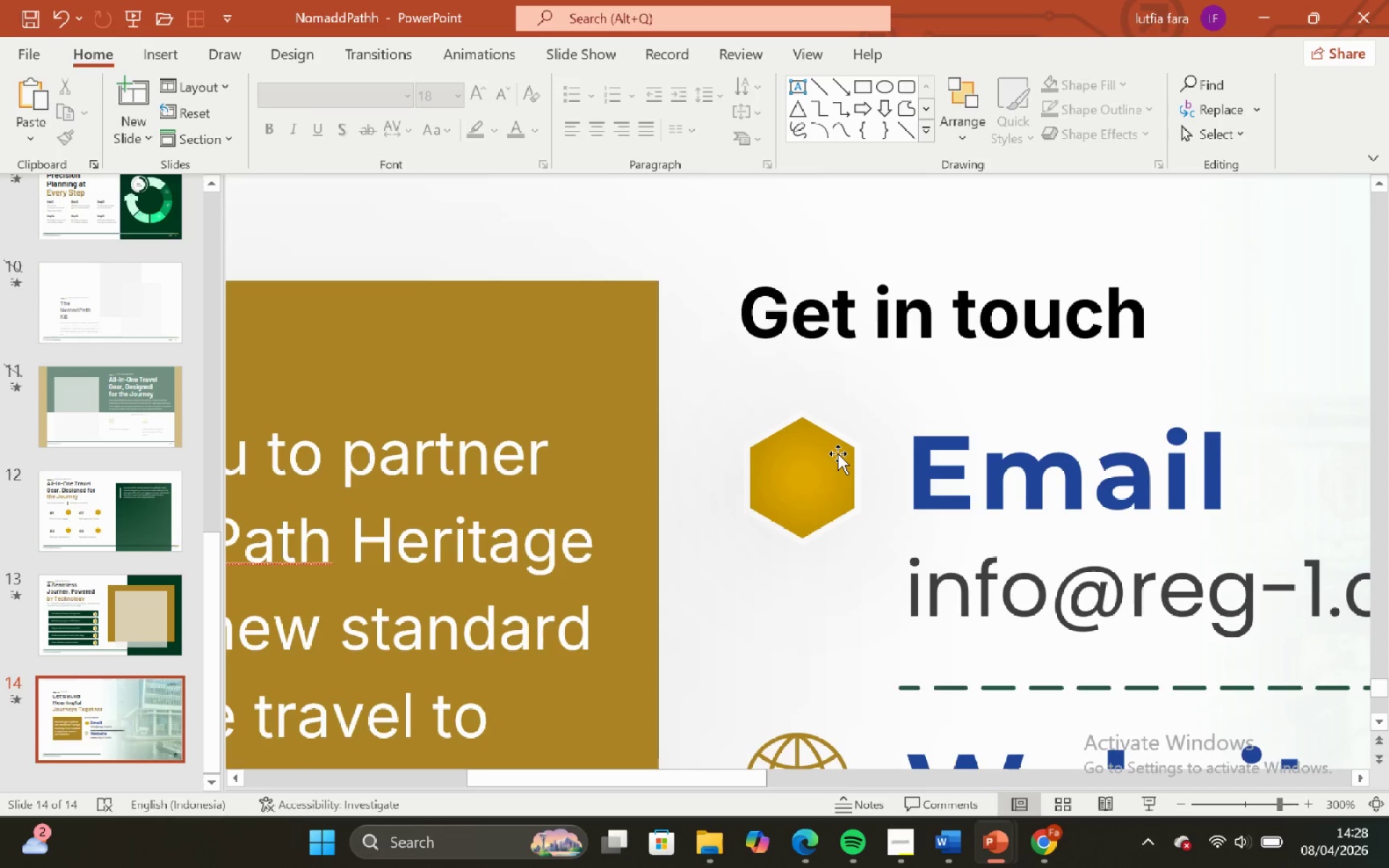 
hold_key(key=ControlLeft, duration=0.91)
hold_key(key=ShiftLeft, duration=0.66)
scroll: coordinate [838, 454], scroll_direction: down, amount: 2.0
 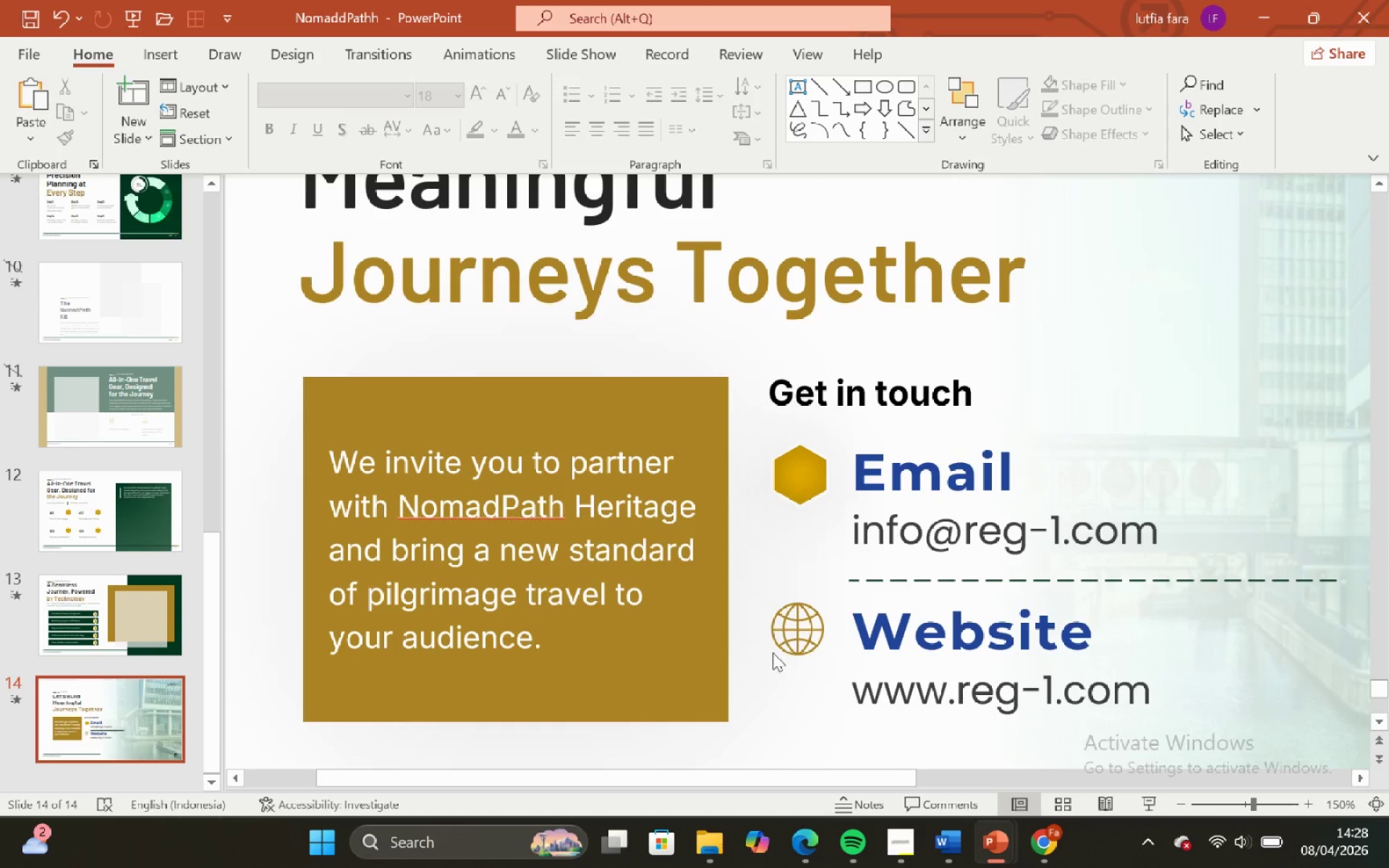 
left_click([794, 626])
 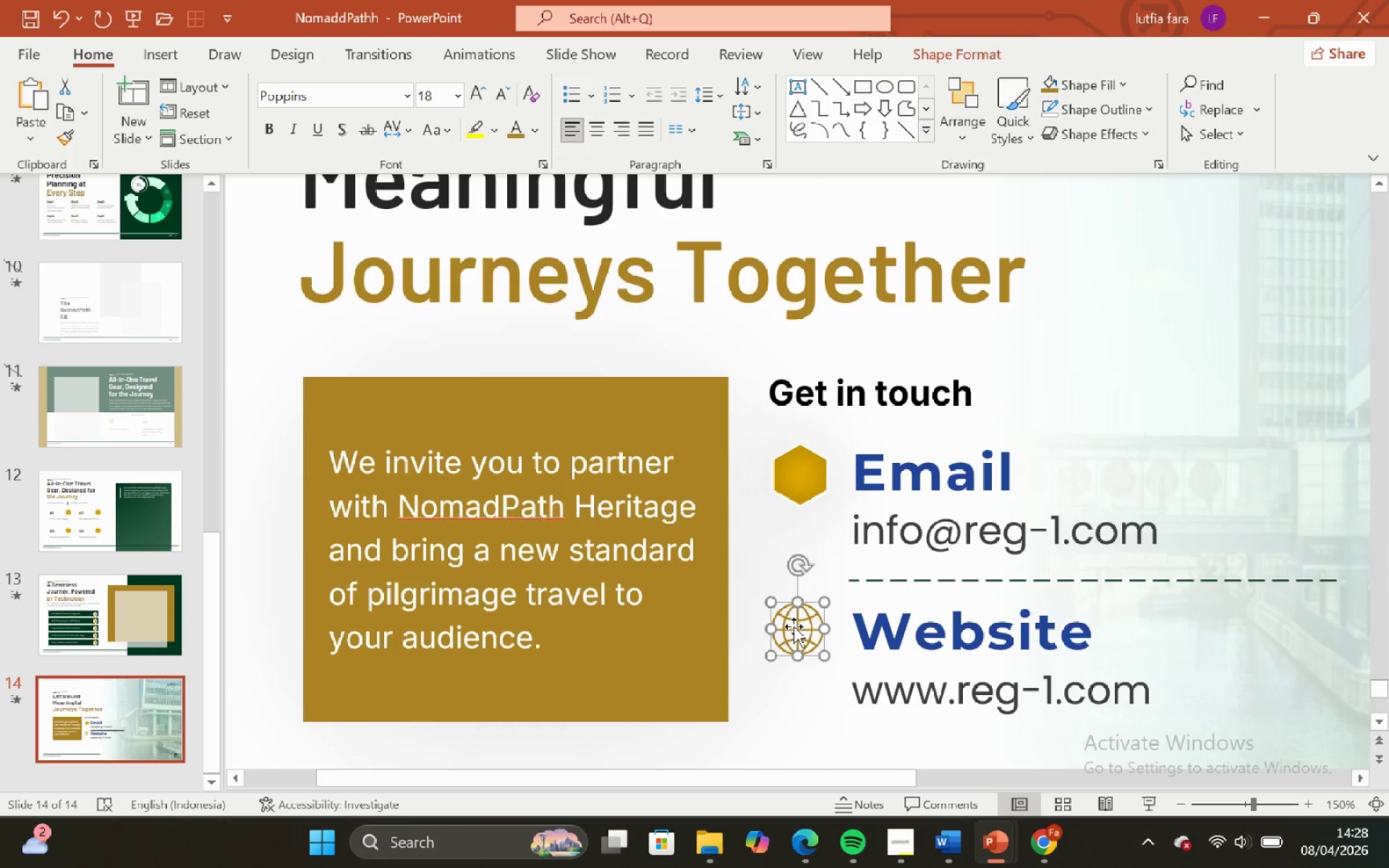 
key(Backspace)
 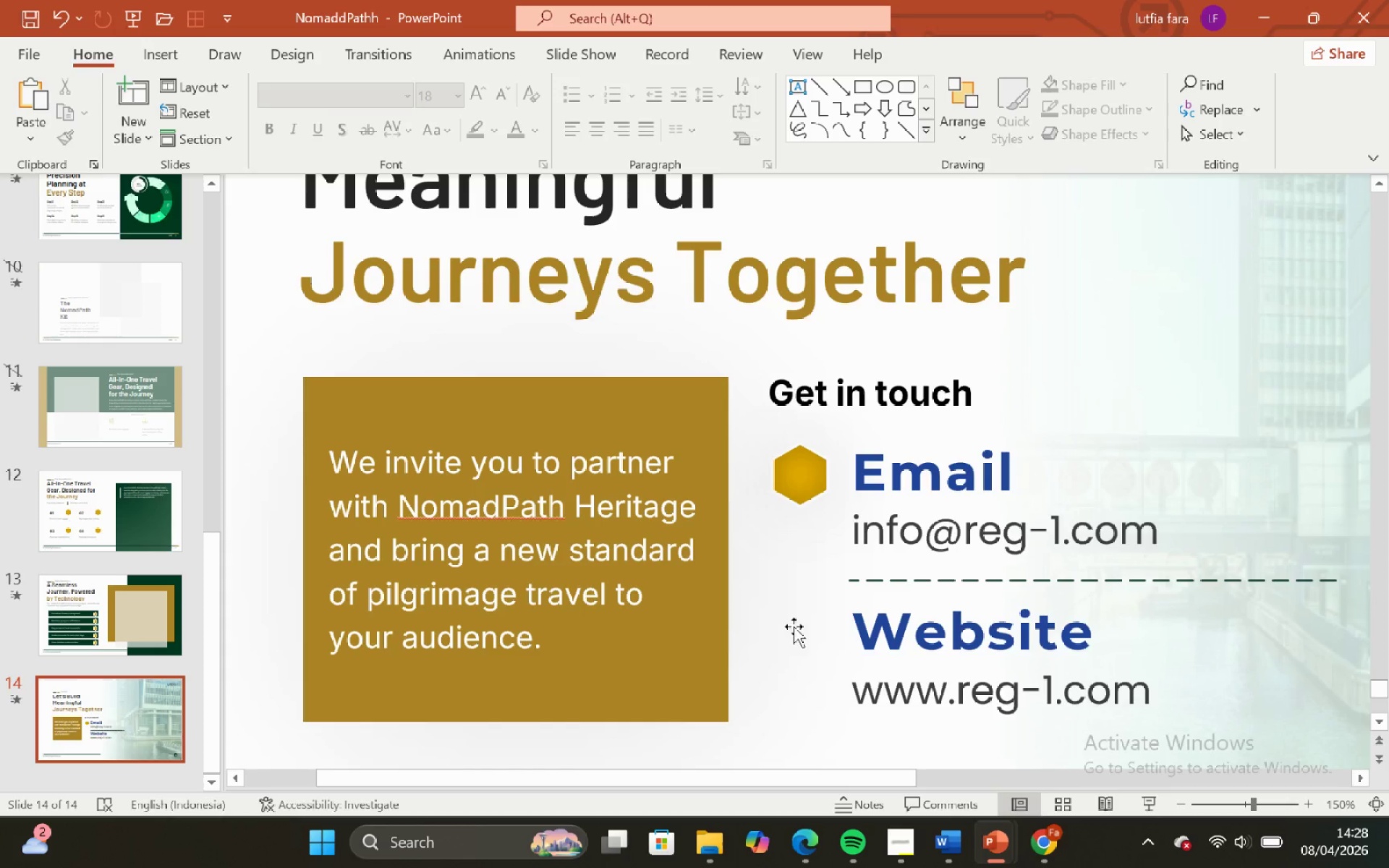 
hold_key(key=ControlLeft, duration=0.44)
 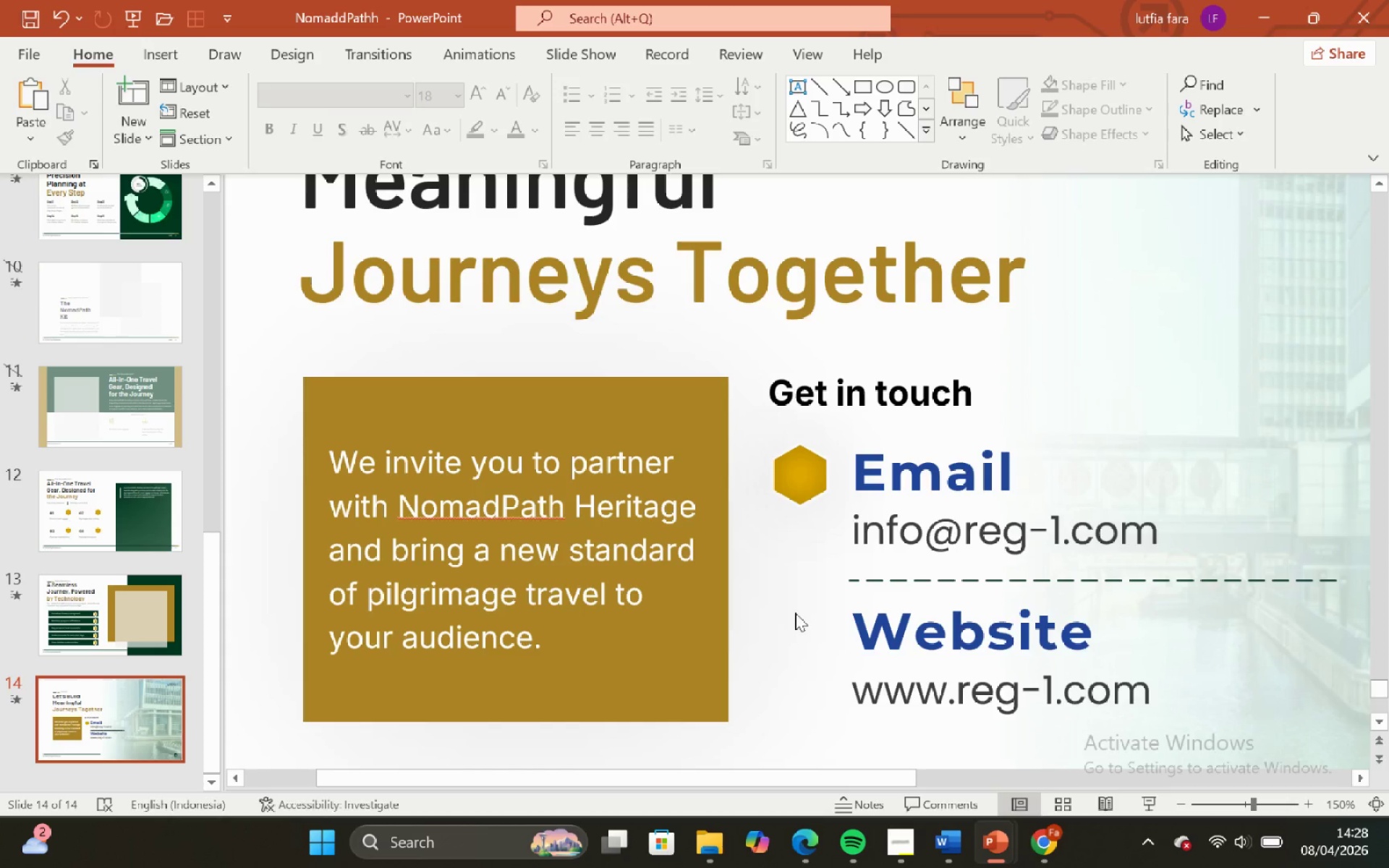 
key(Z)
 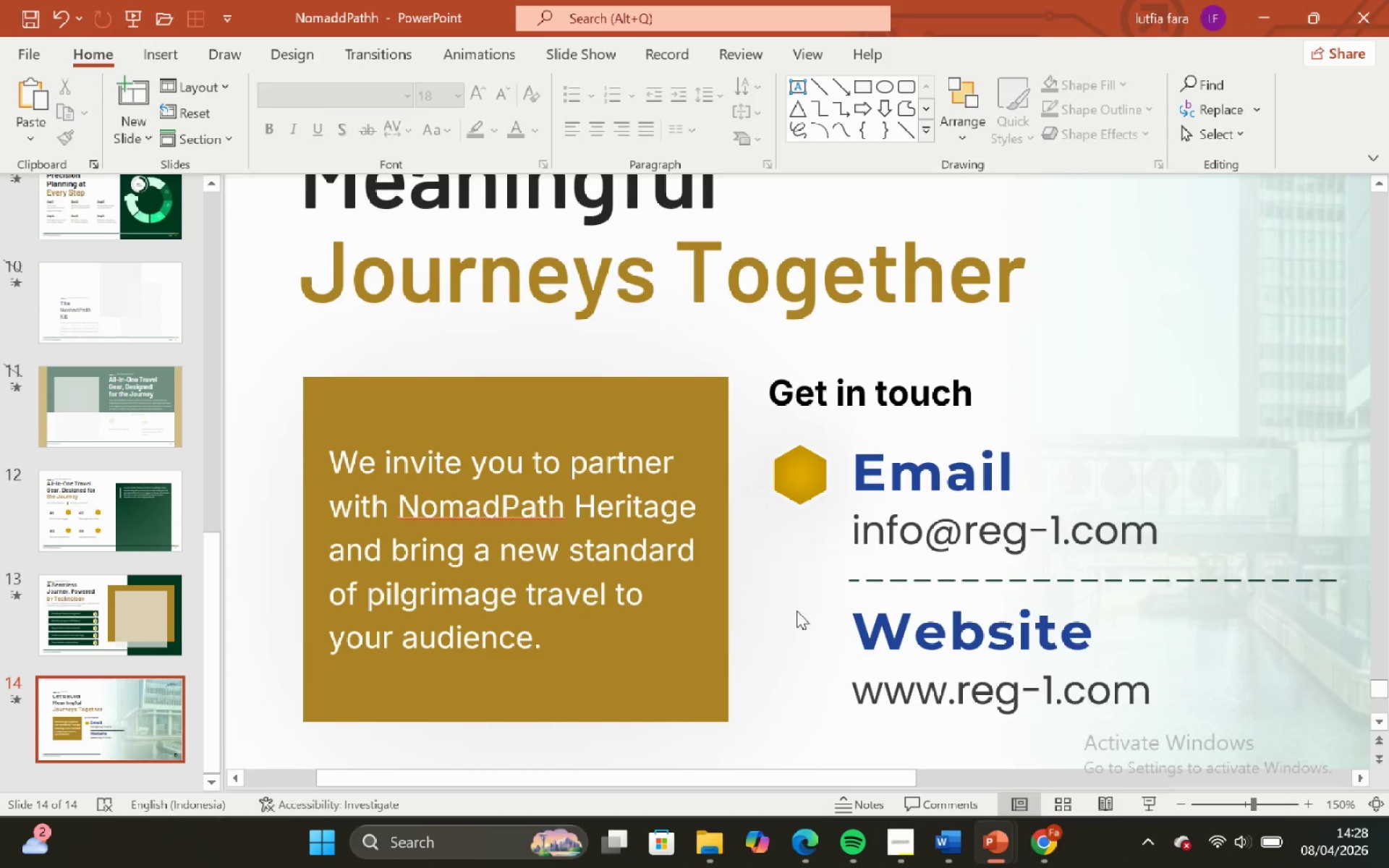 
key(Control+Z)
 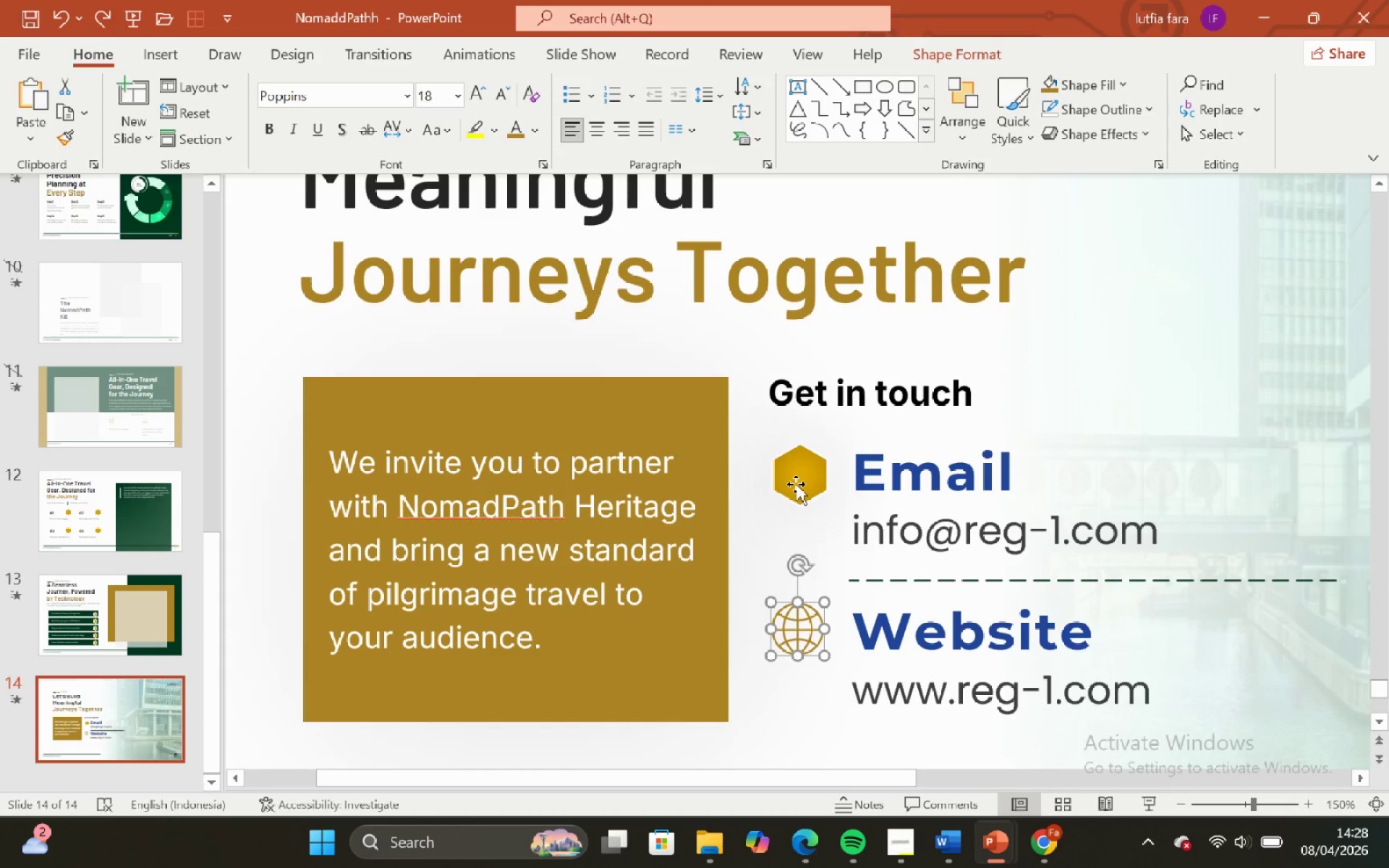 
left_click([796, 484])
 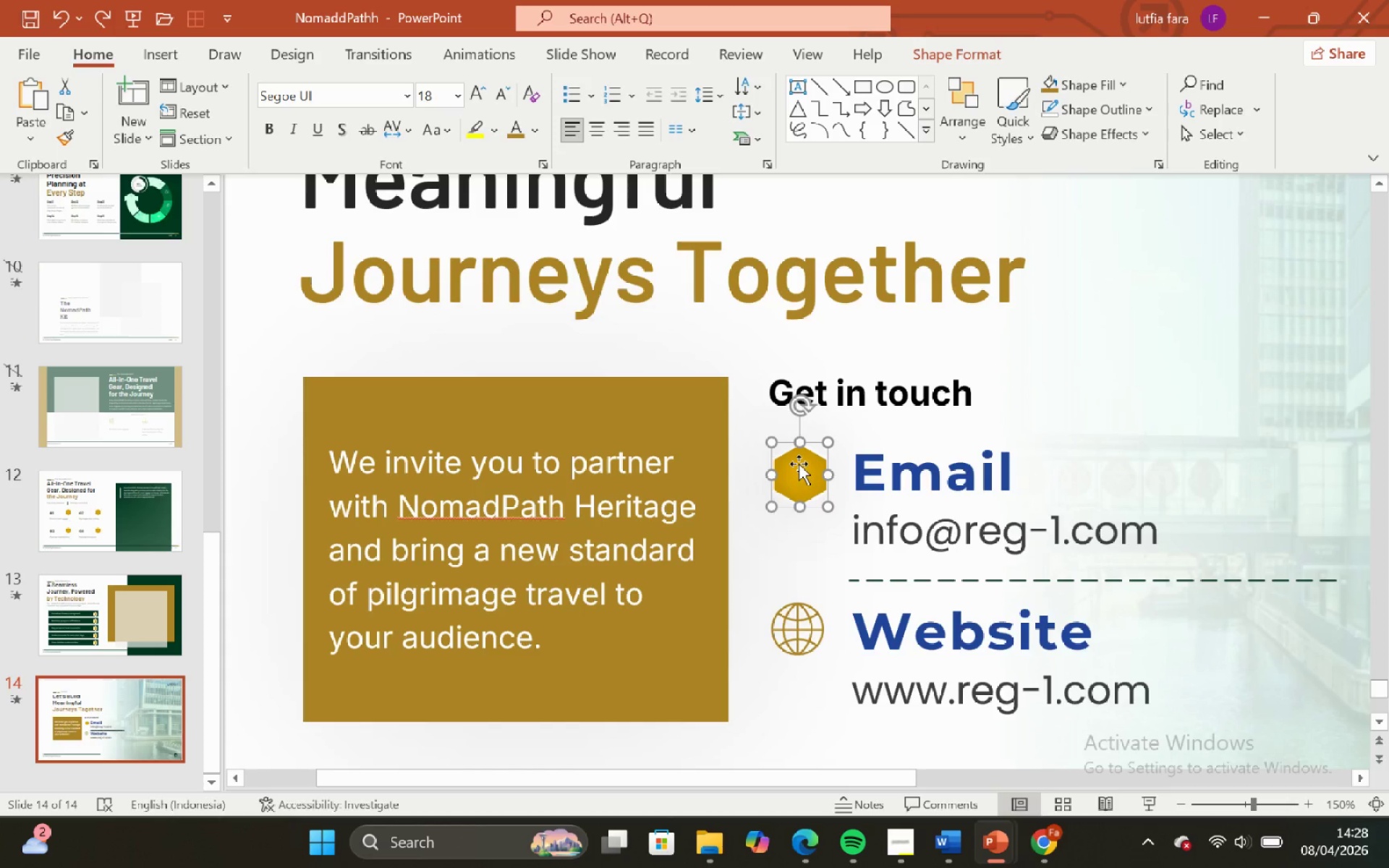 
hold_key(key=ControlLeft, duration=0.89)
 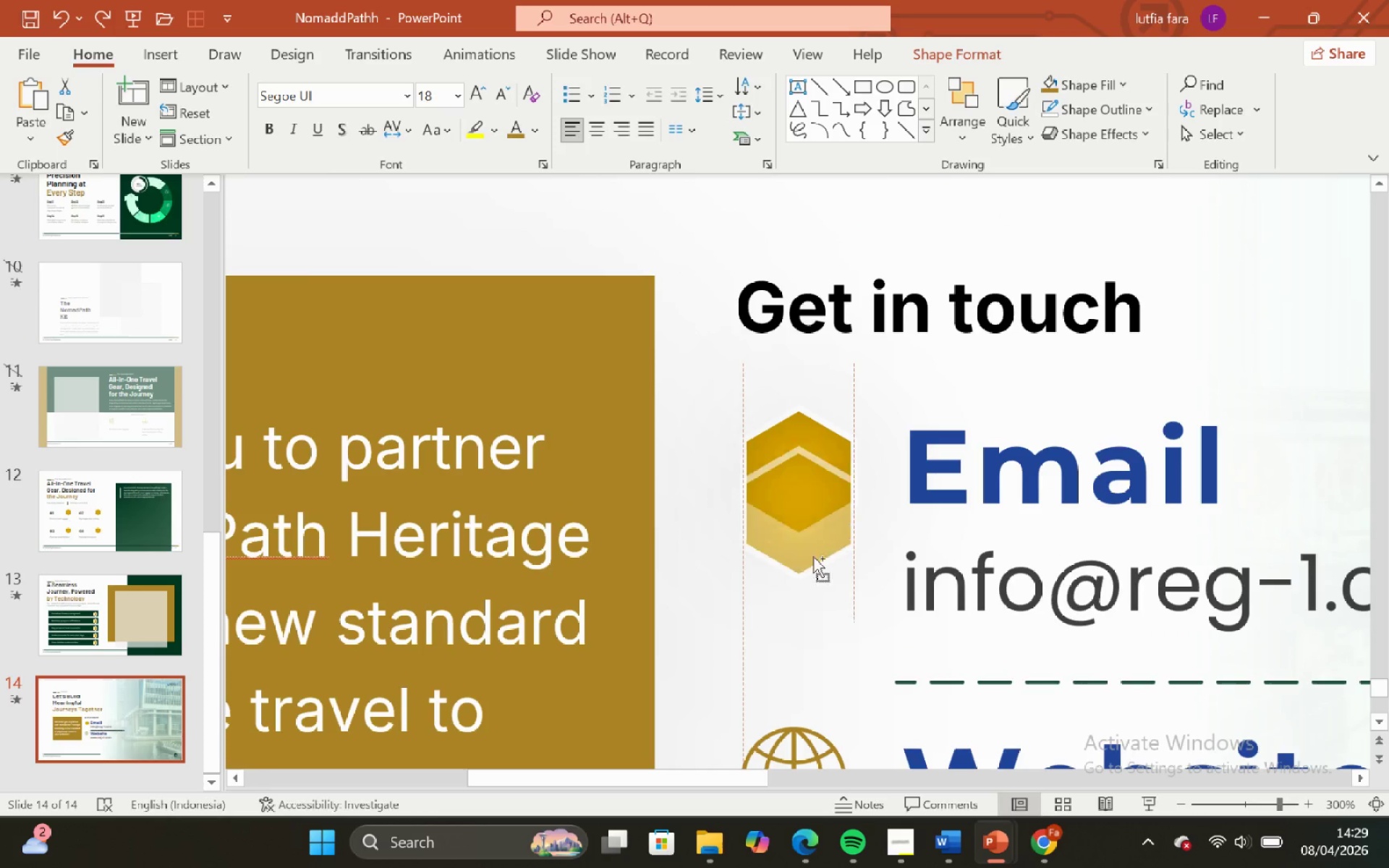 
hold_key(key=ShiftLeft, duration=0.66)
 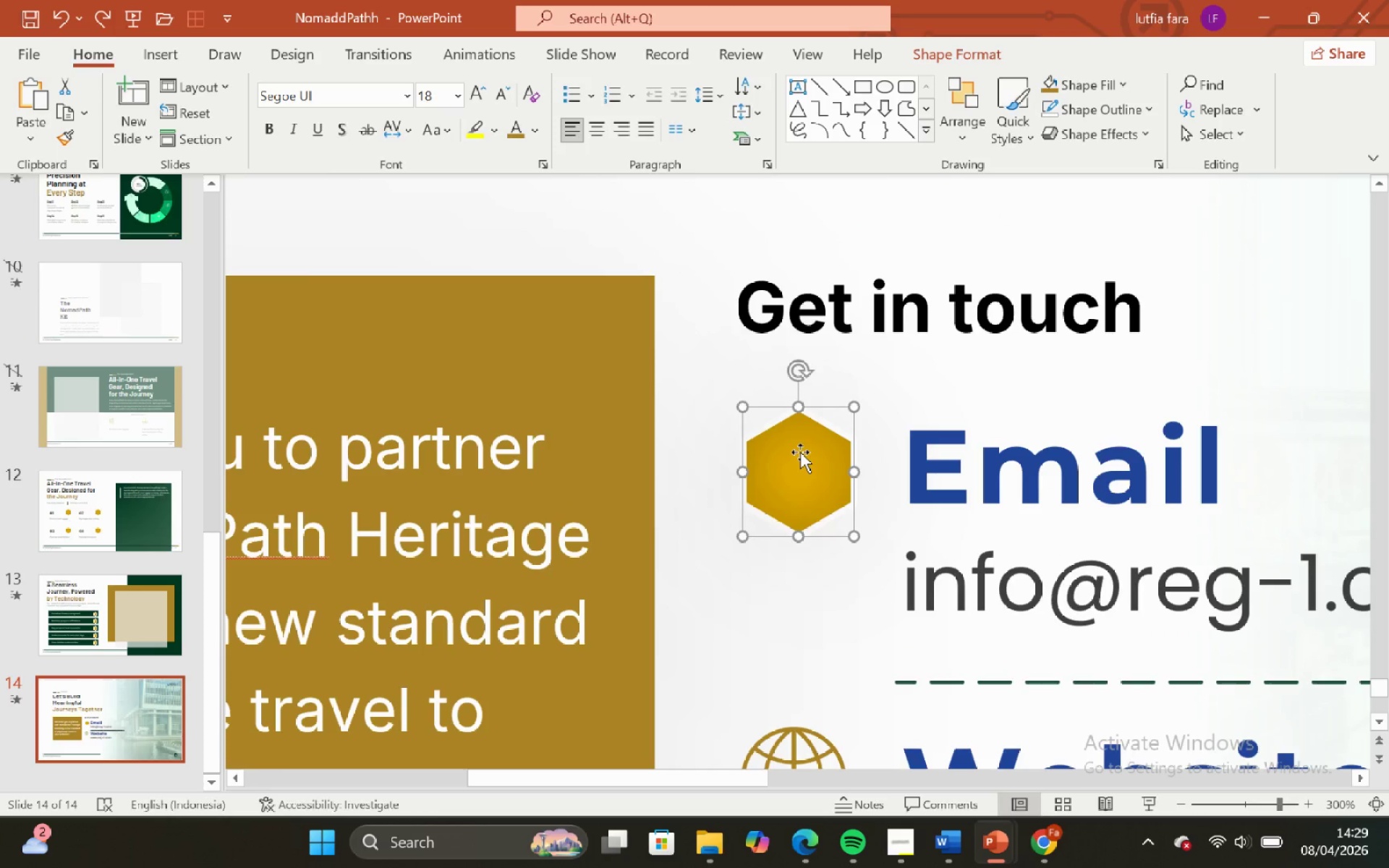 
scroll: coordinate [799, 461], scroll_direction: up, amount: 2.0
 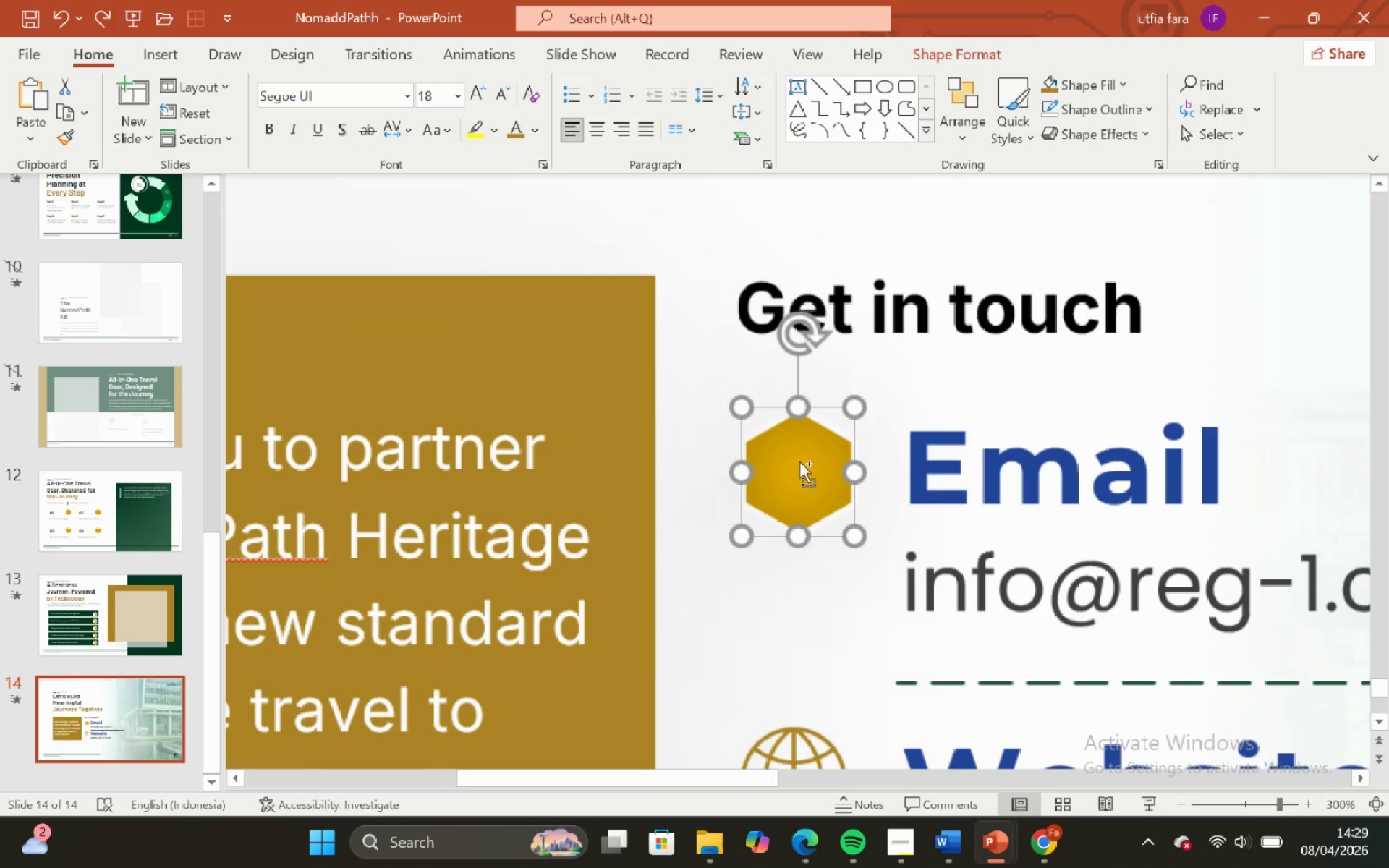 
hold_key(key=ControlLeft, duration=0.92)
hold_key(key=ShiftLeft, duration=0.95)
left_click_drag(start_coordinate=[800, 452], to_coordinate=[815, 704])
 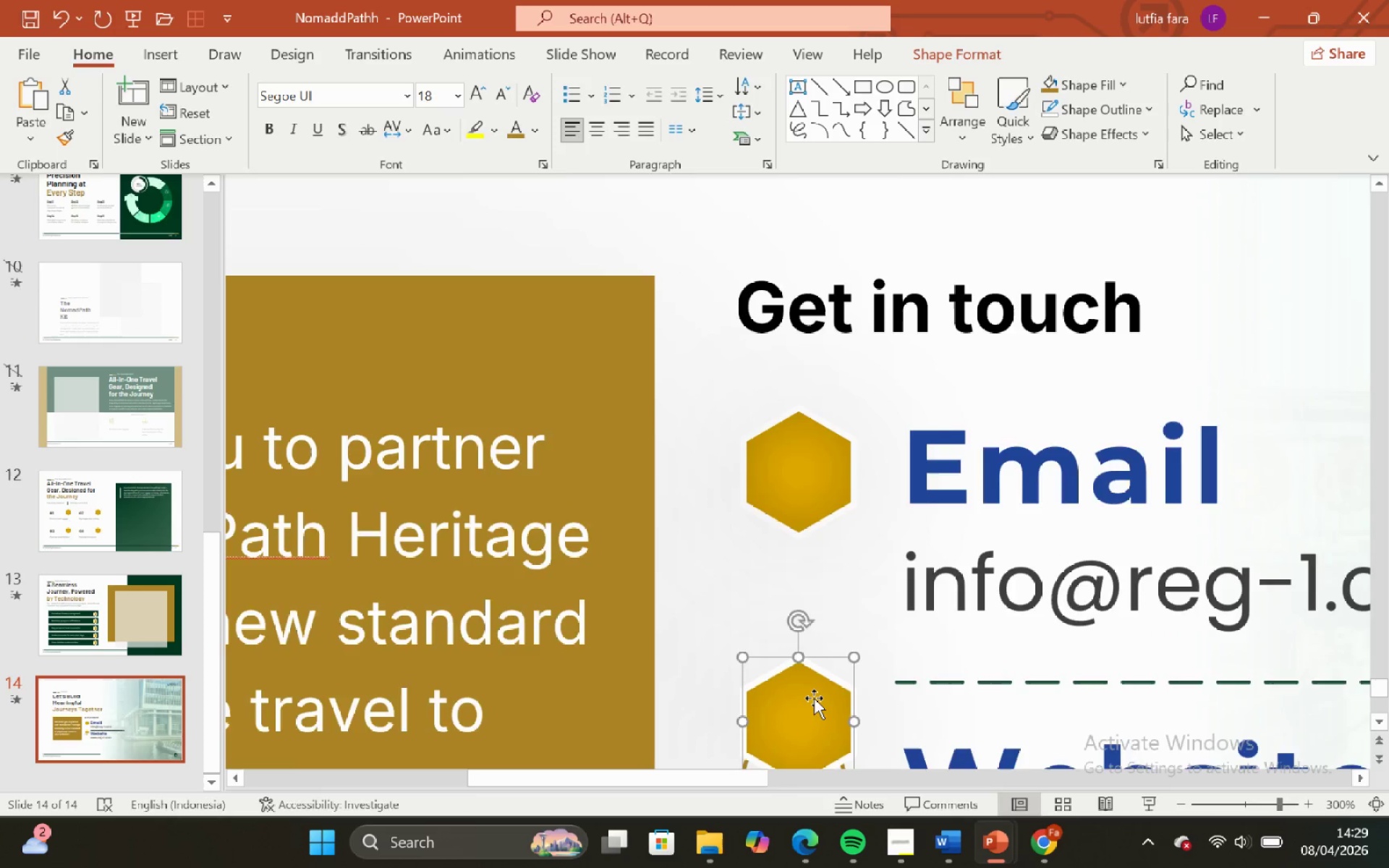 
scroll: coordinate [804, 714], scroll_direction: down, amount: 6.0
 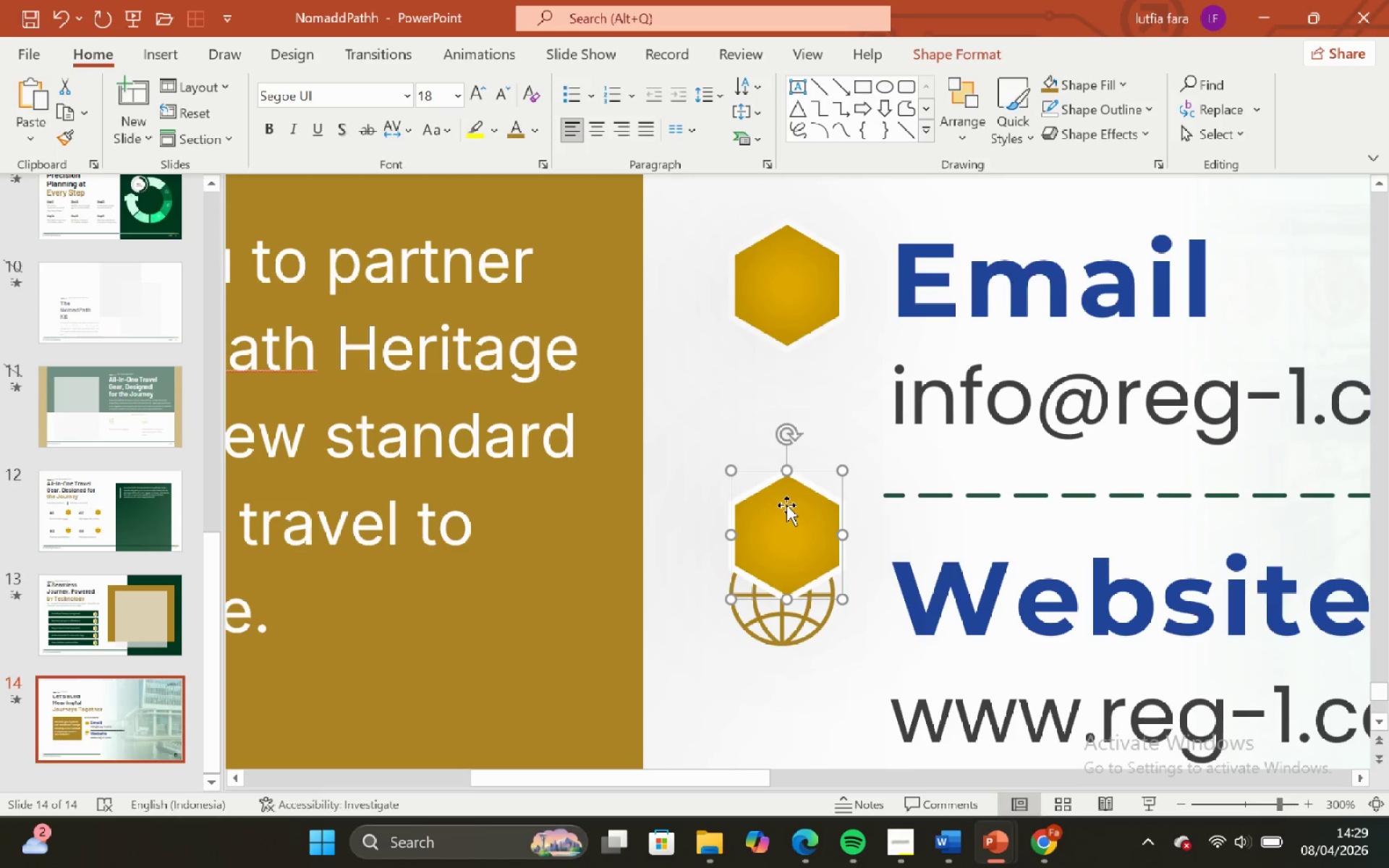 
hold_key(key=ShiftLeft, duration=3.22)
left_click_drag(start_coordinate=[784, 508], to_coordinate=[774, 571])
 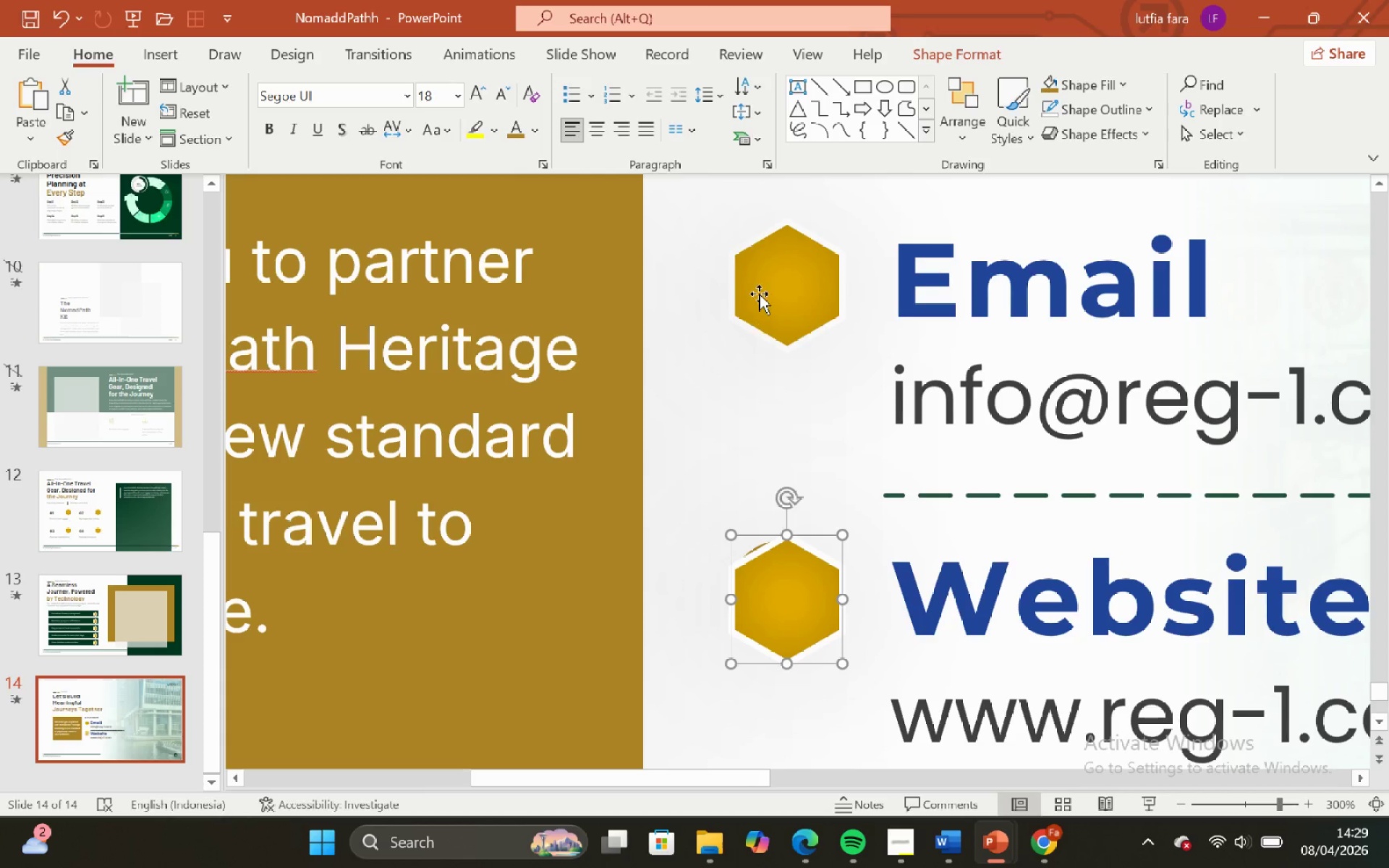 
left_click([760, 293])
 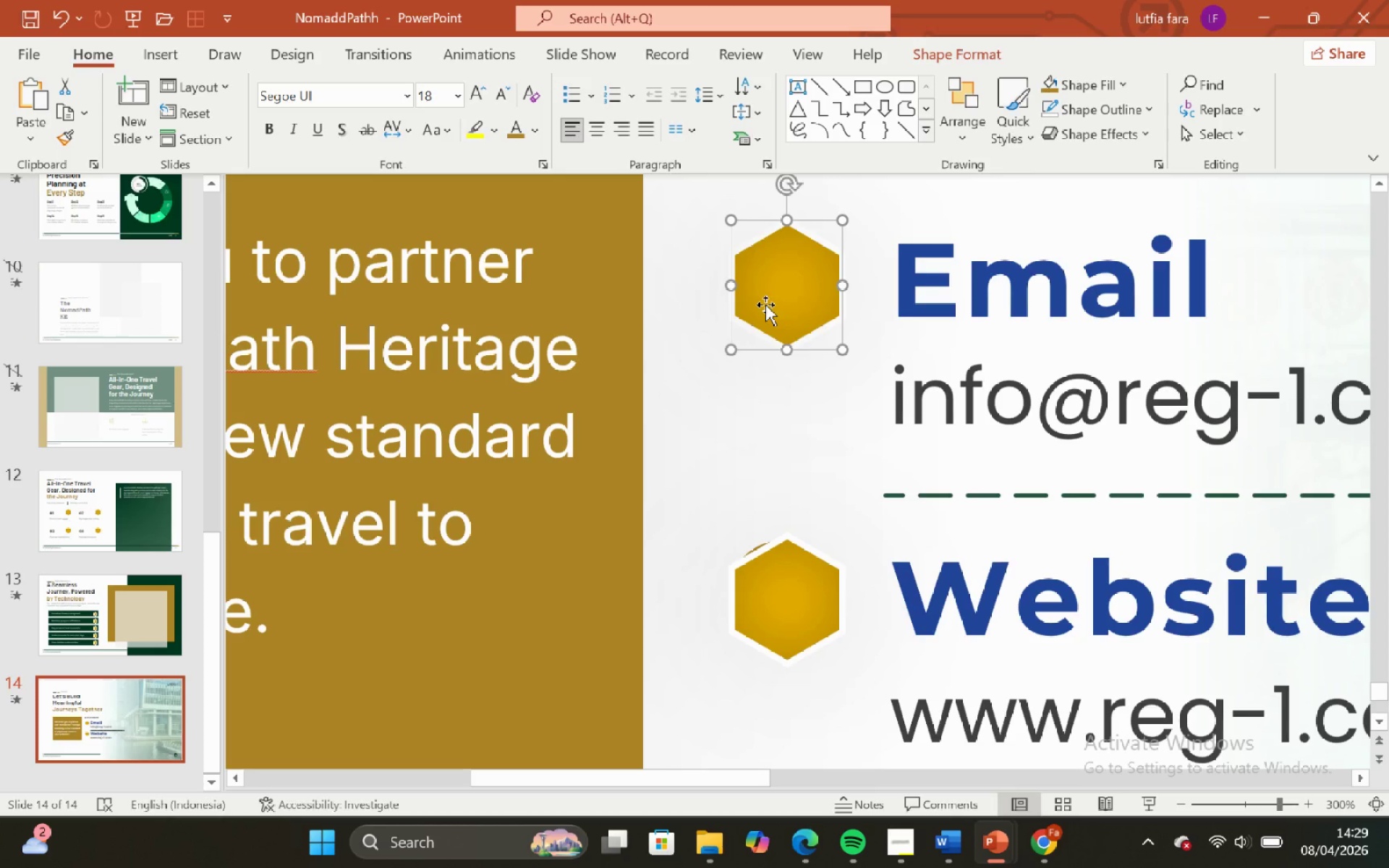 
hold_key(key=ShiftLeft, duration=0.86)
left_click_drag(start_coordinate=[765, 305], to_coordinate=[827, 312])
 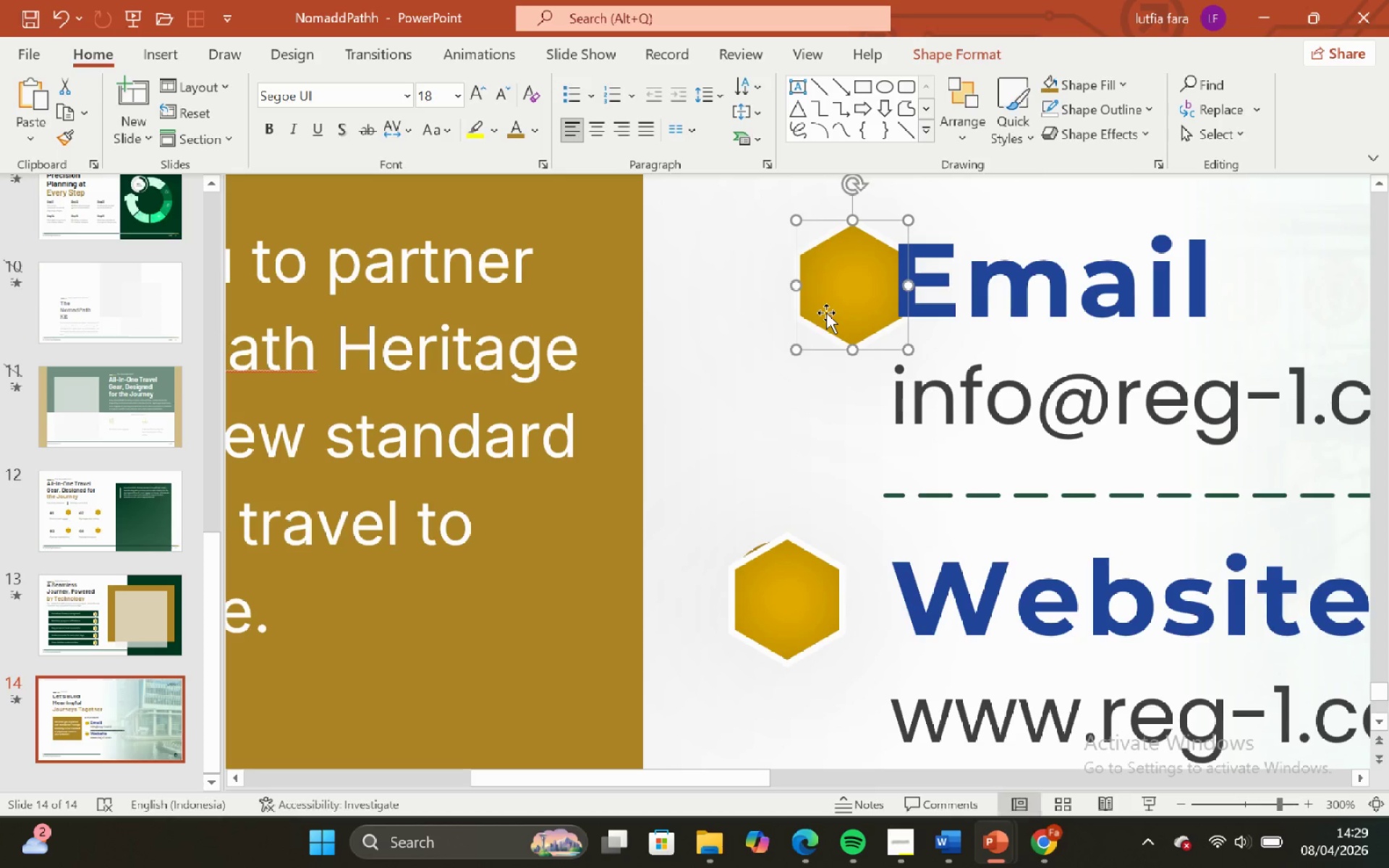 
key(Control+ControlLeft)
 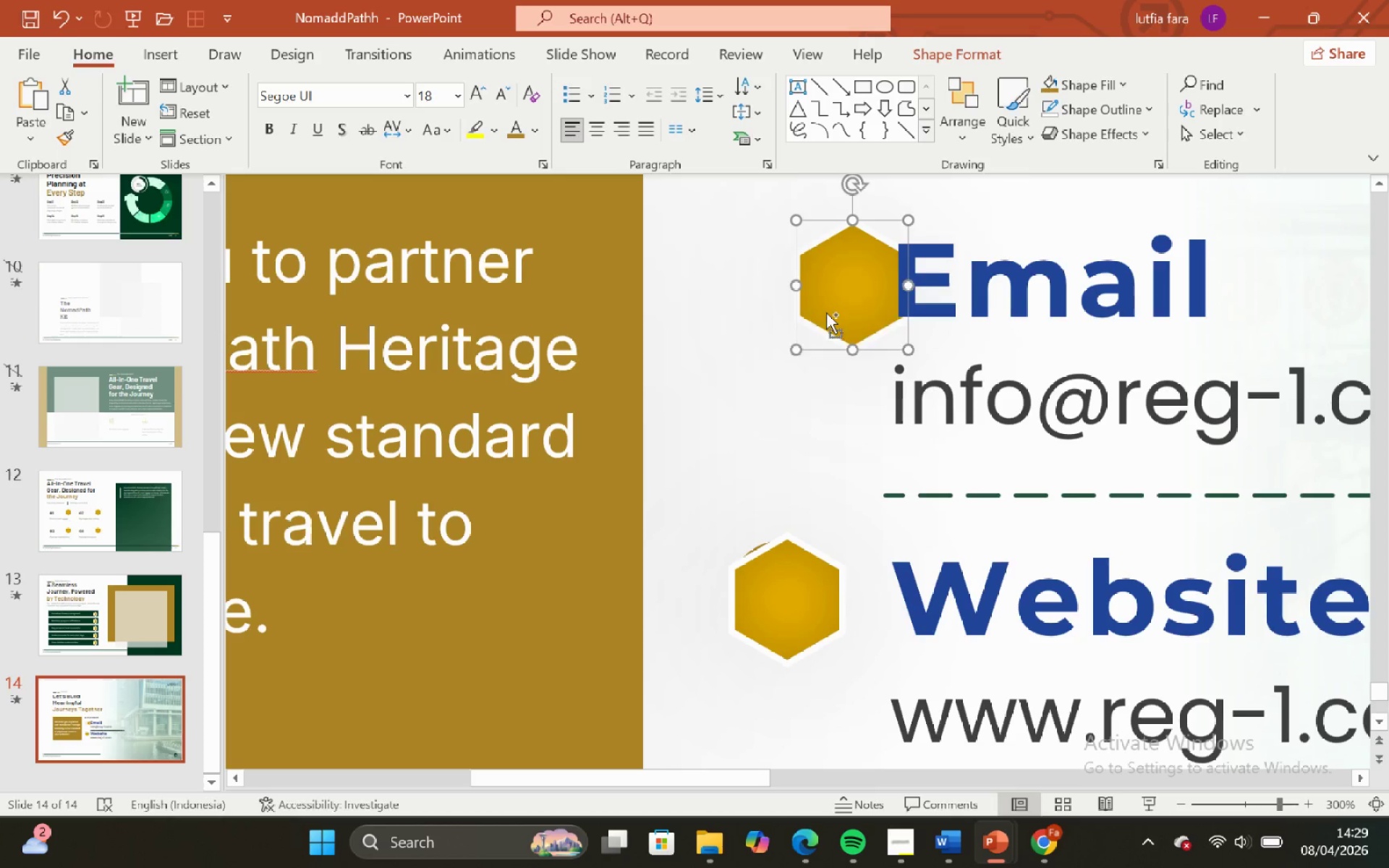 
key(Control+Z)
 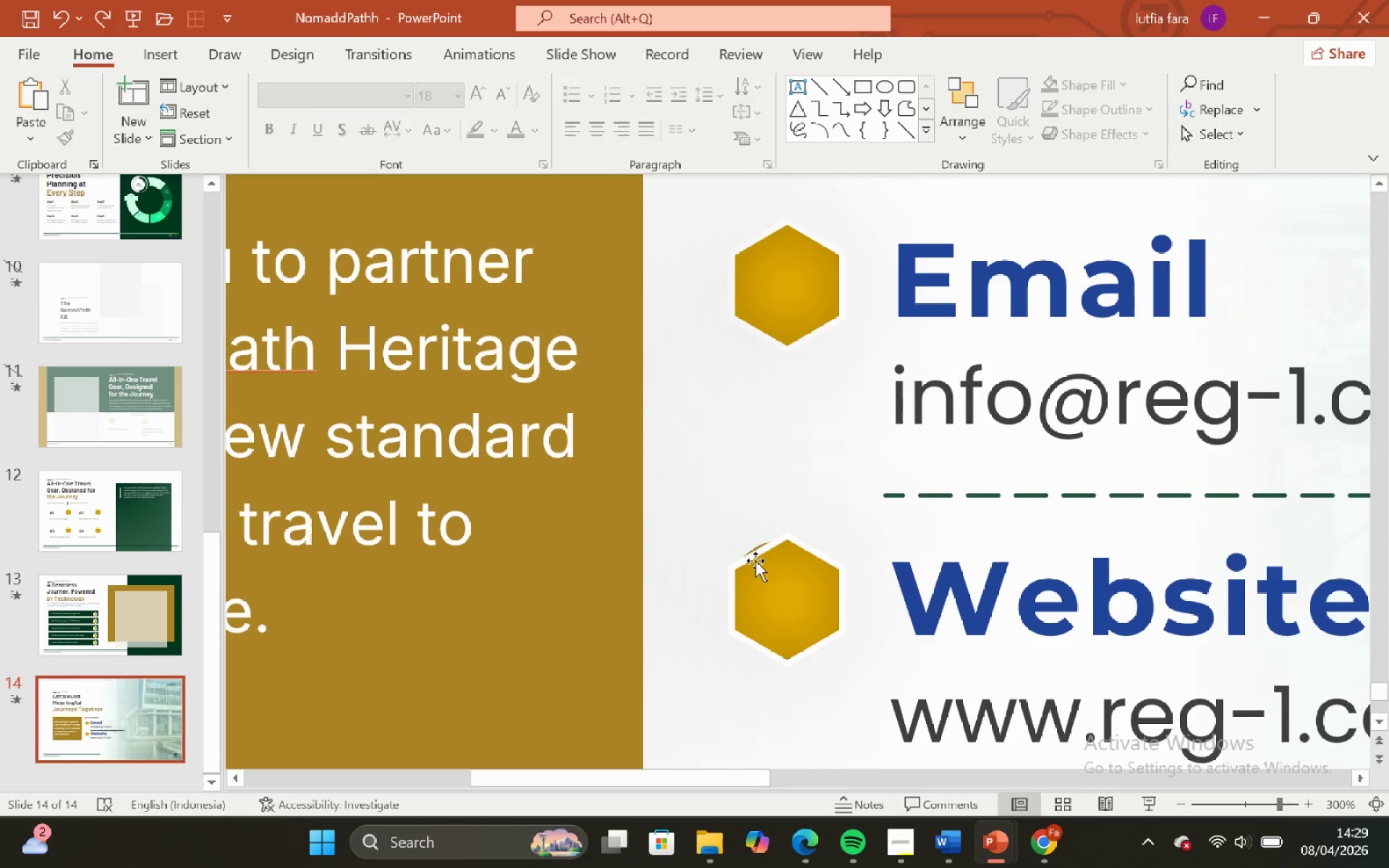 
left_click([766, 590])
 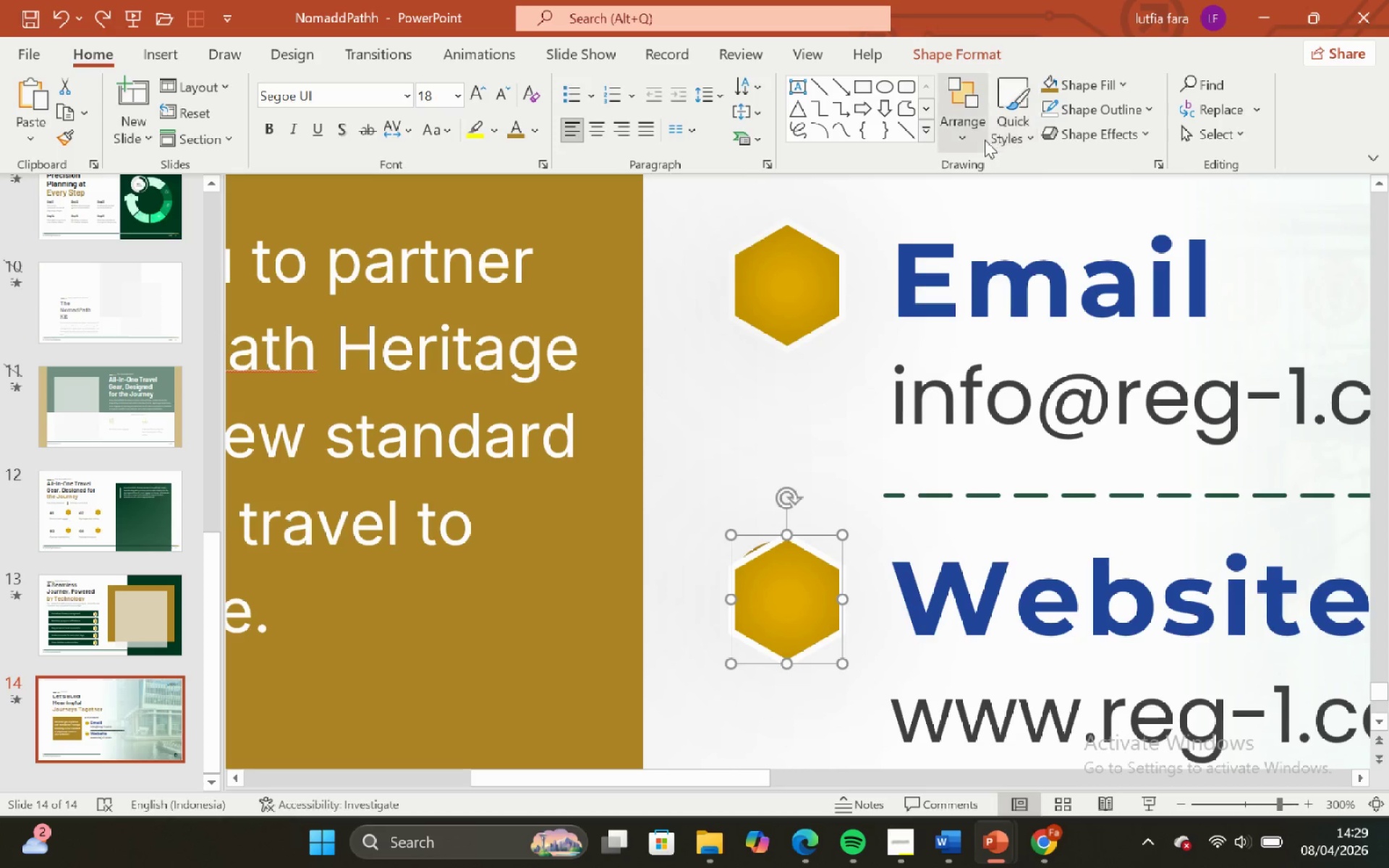 
left_click([975, 136])
 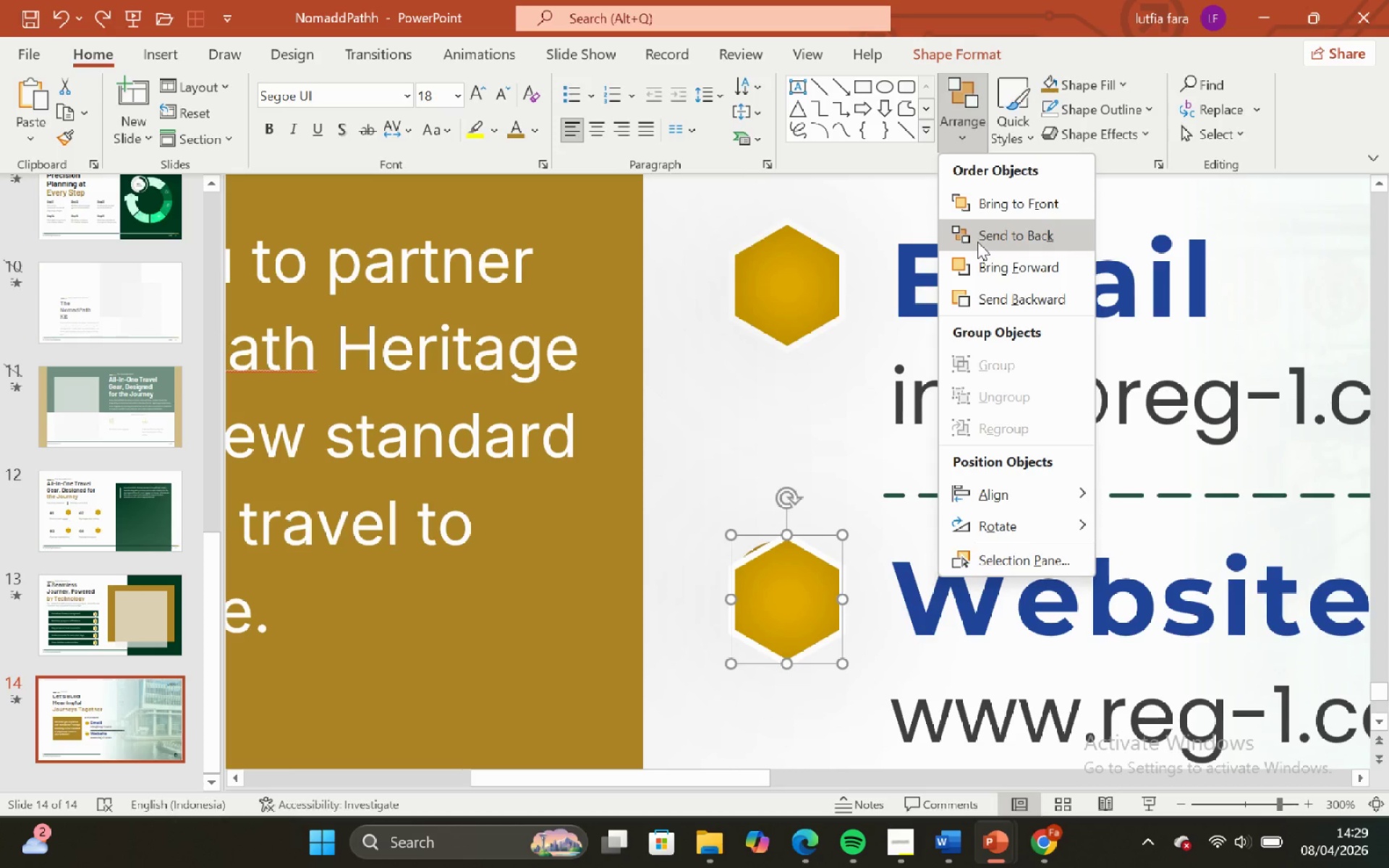 
left_click([977, 242])
 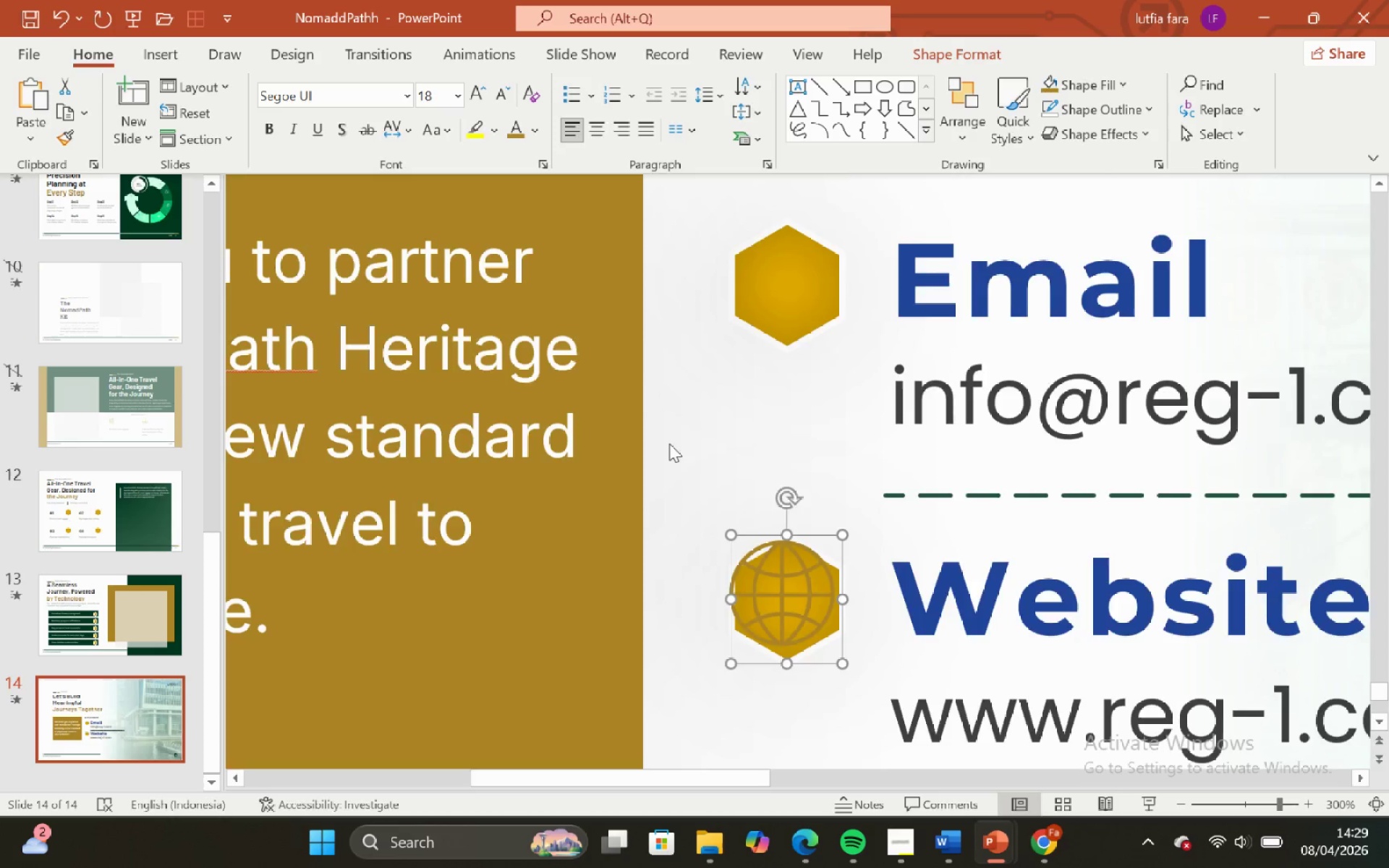 
left_click_drag(start_coordinate=[669, 443], to_coordinate=[671, 448])
 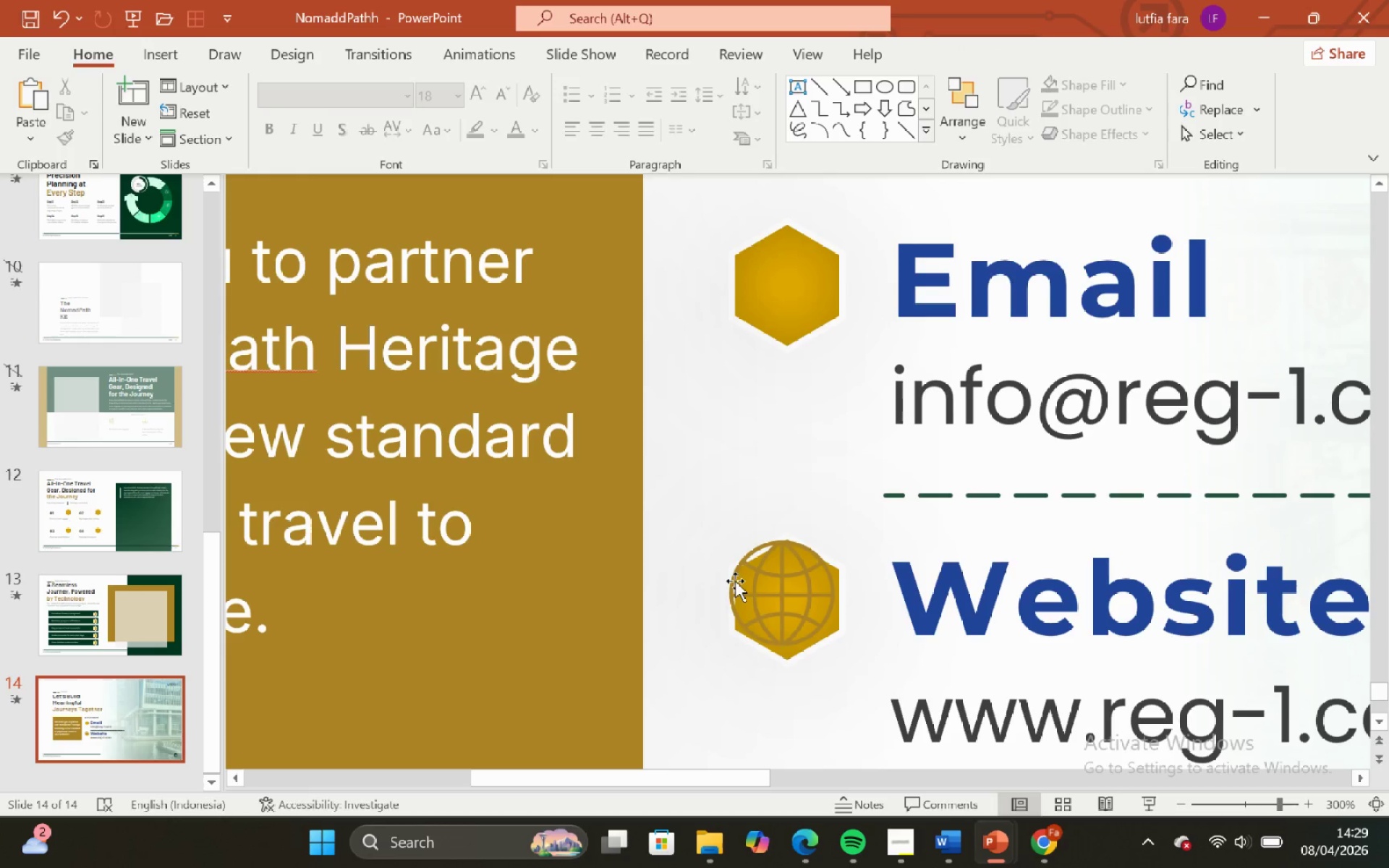 
left_click([735, 581])
 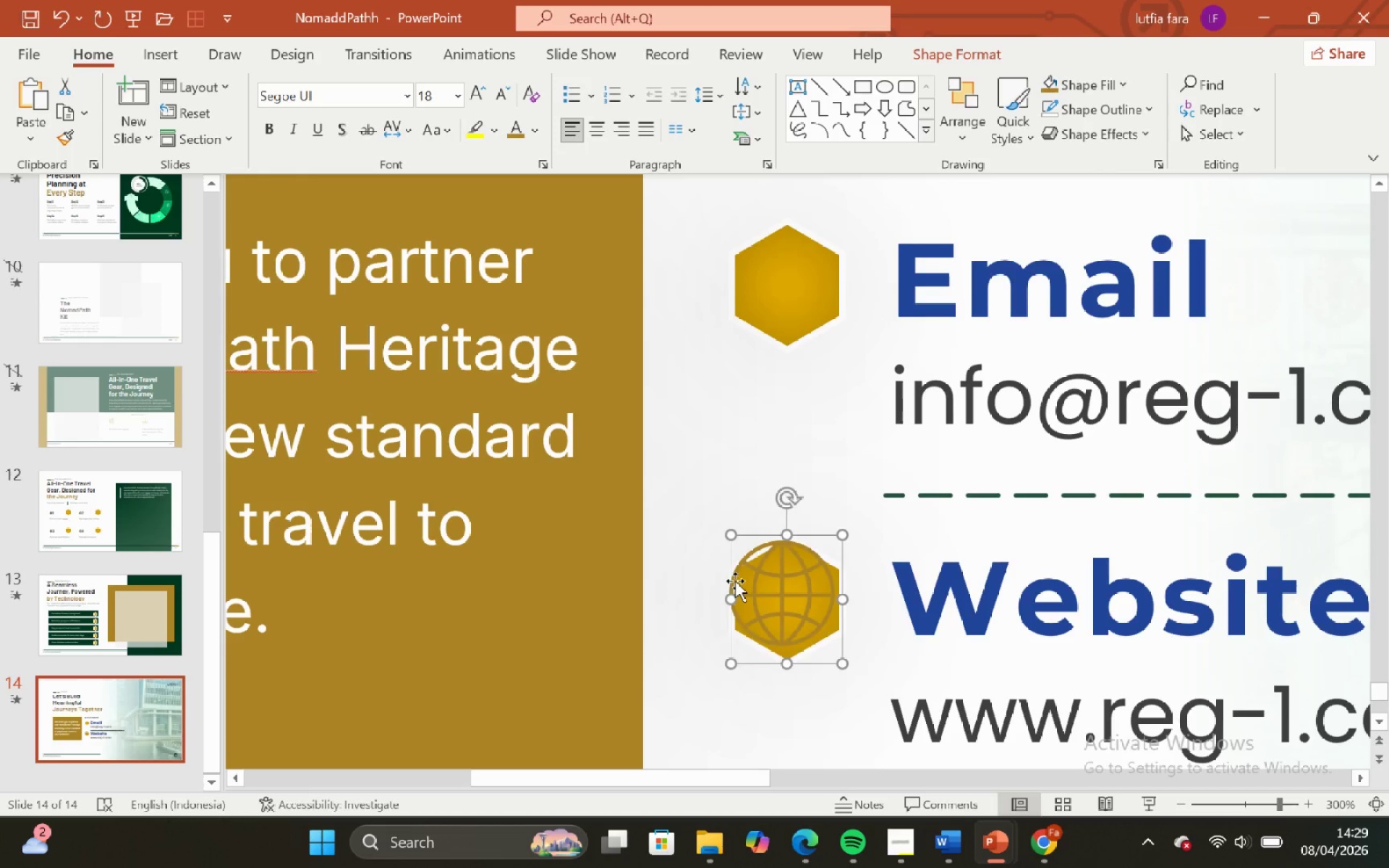 
key(Backspace)
 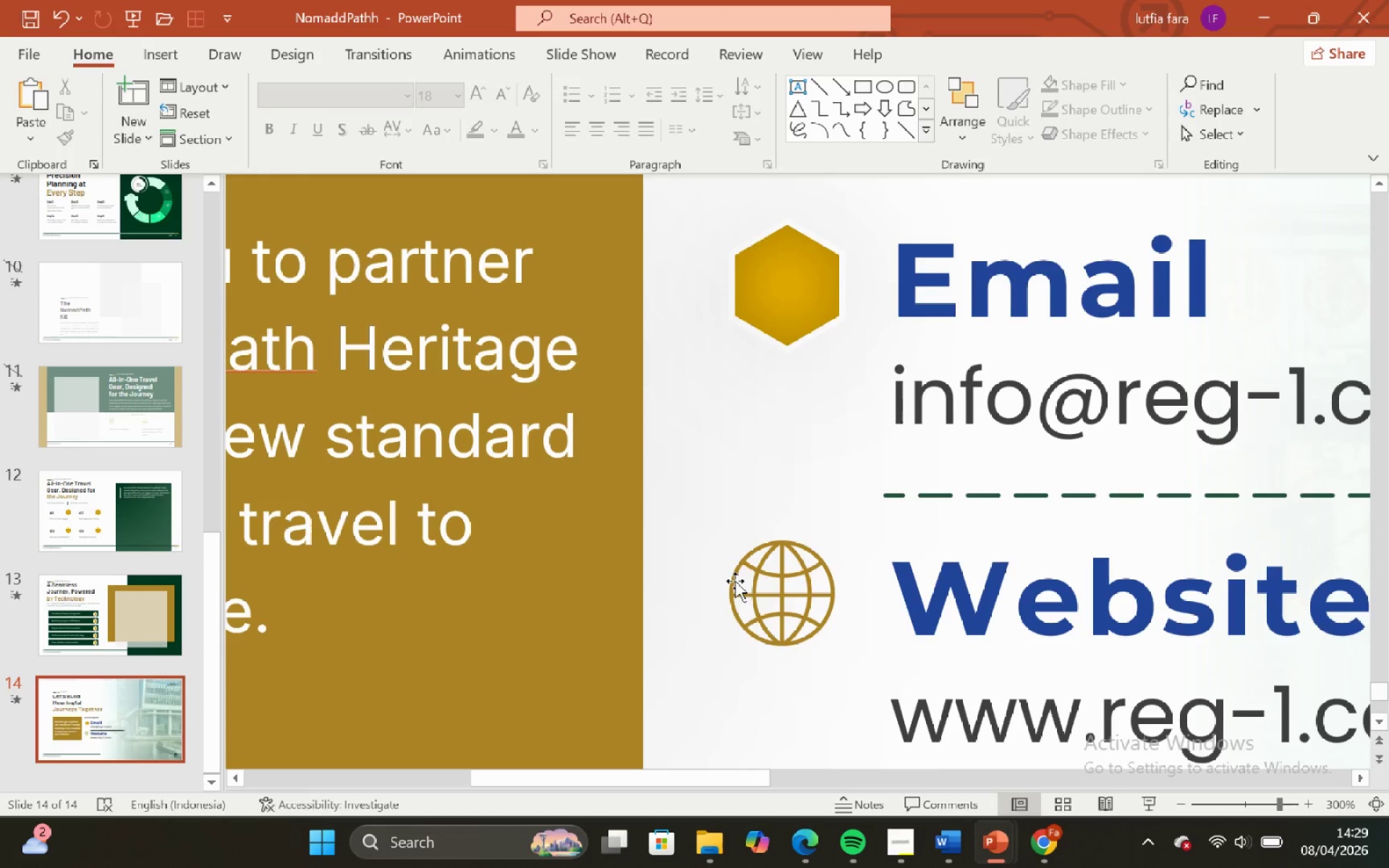 
key(Control+Z)
 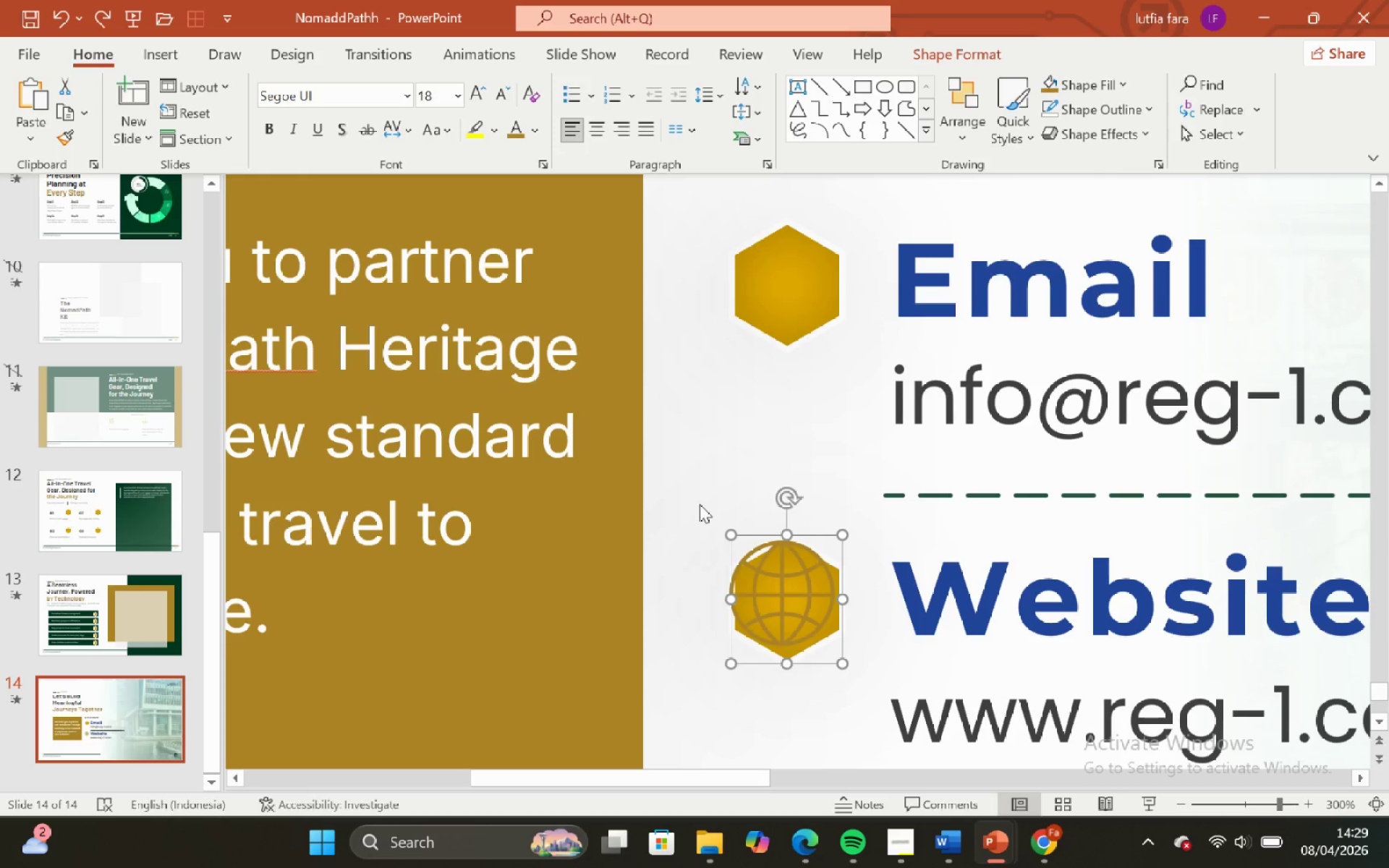 
left_click([700, 504])
 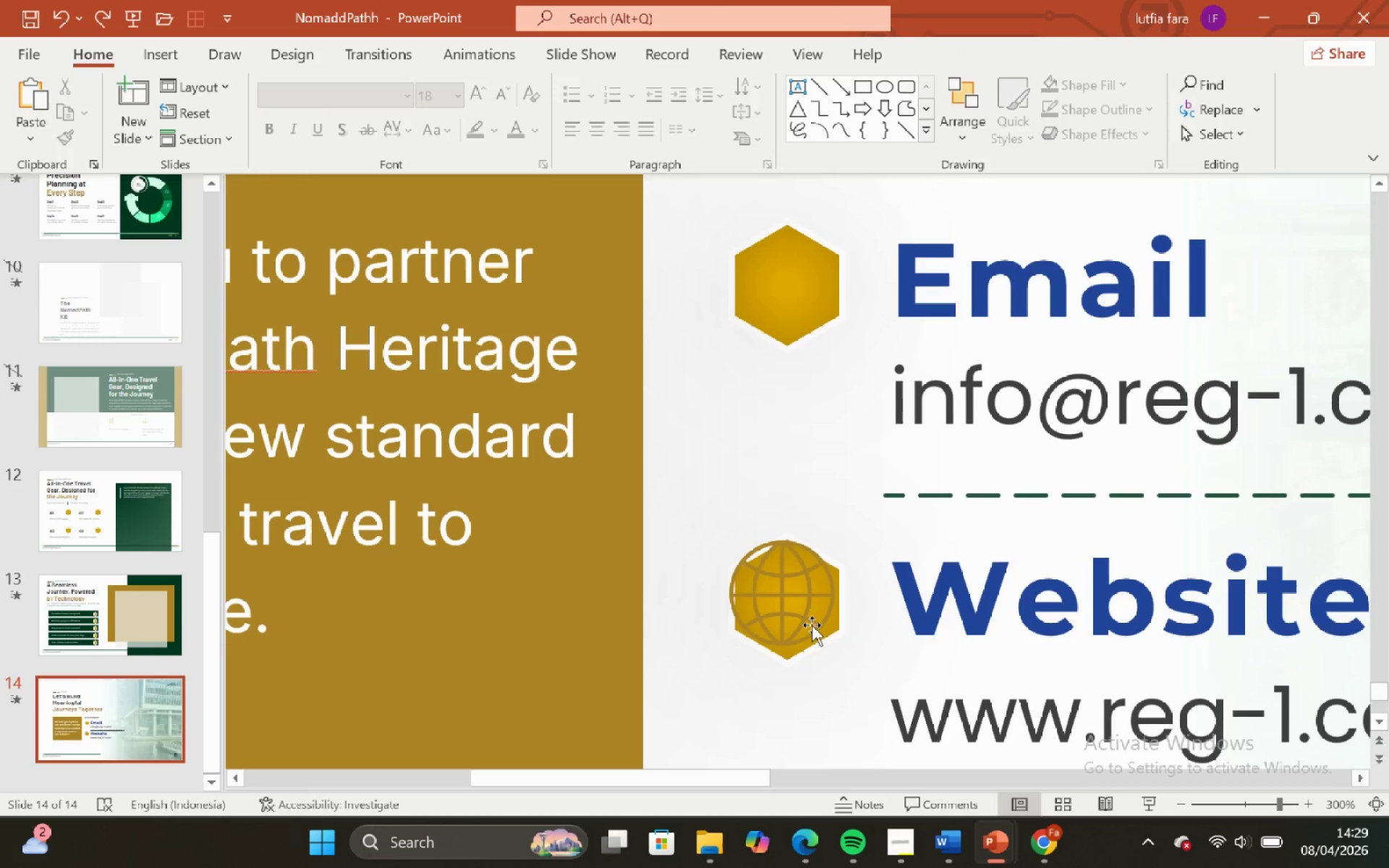 
left_click([812, 625])
 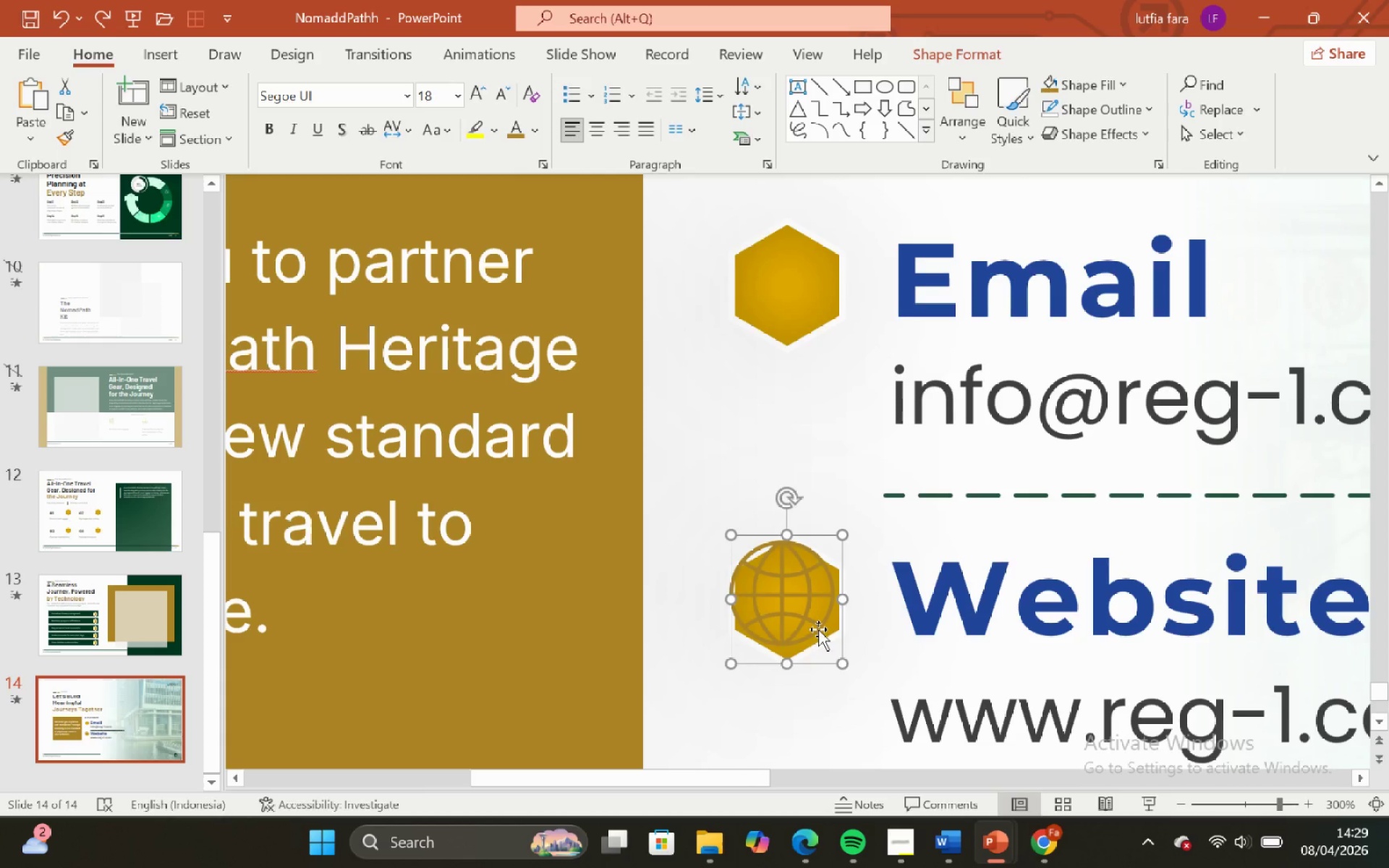 
left_click([818, 629])
 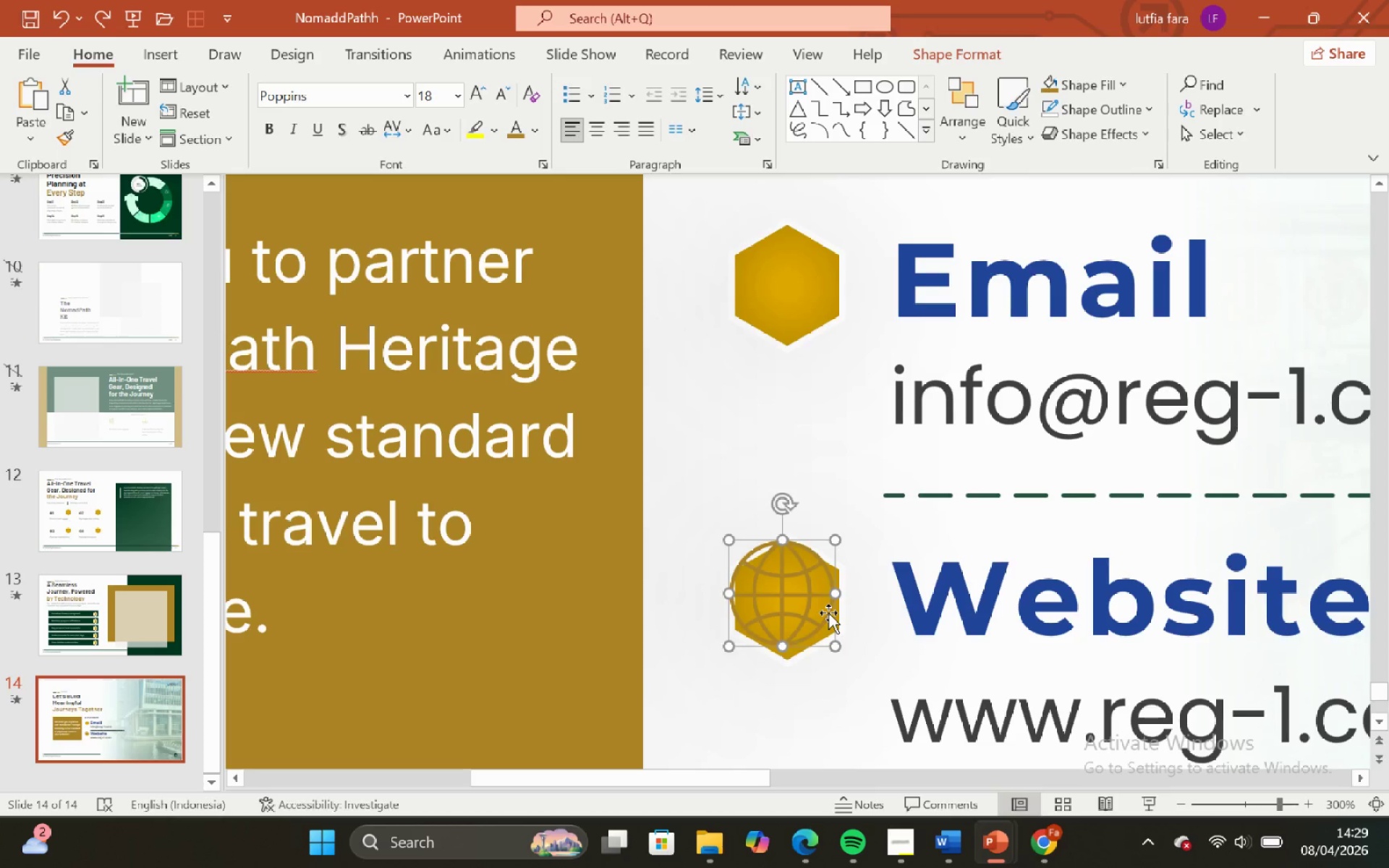 
key(Backspace)
 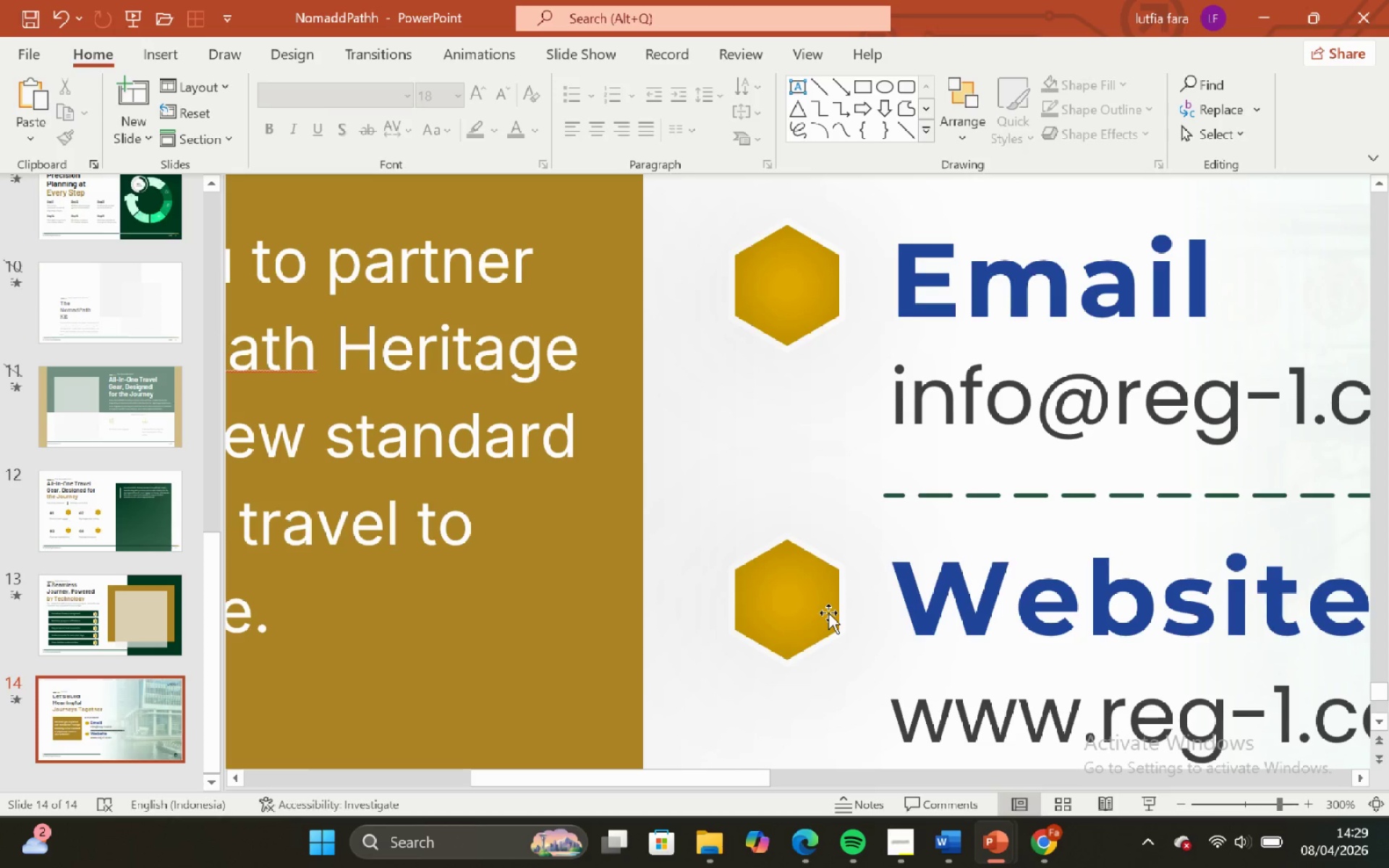 
left_click([828, 613])
 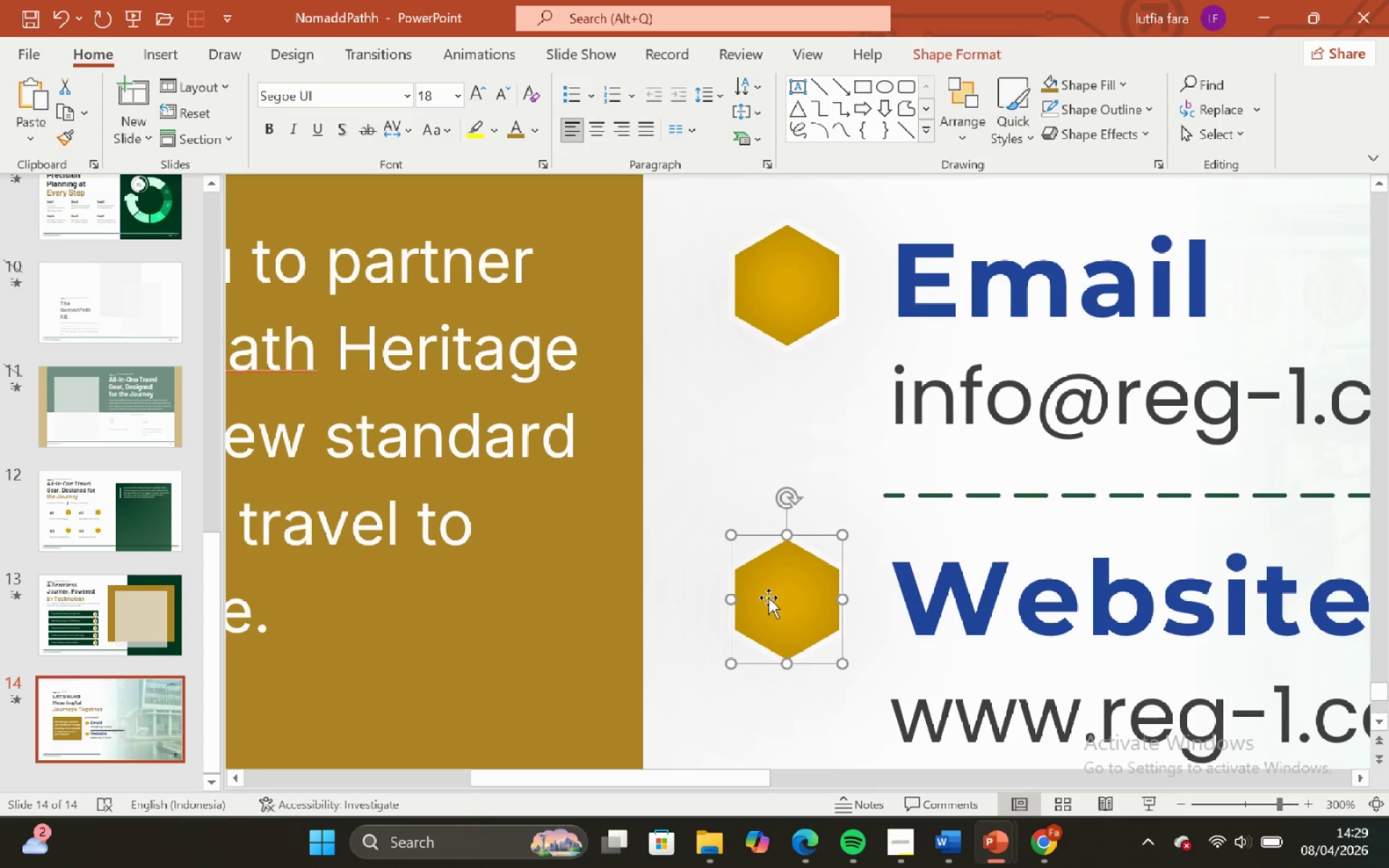 
hold_key(key=ShiftLeft, duration=1.08)
left_click_drag(start_coordinate=[768, 597], to_coordinate=[924, 601])
 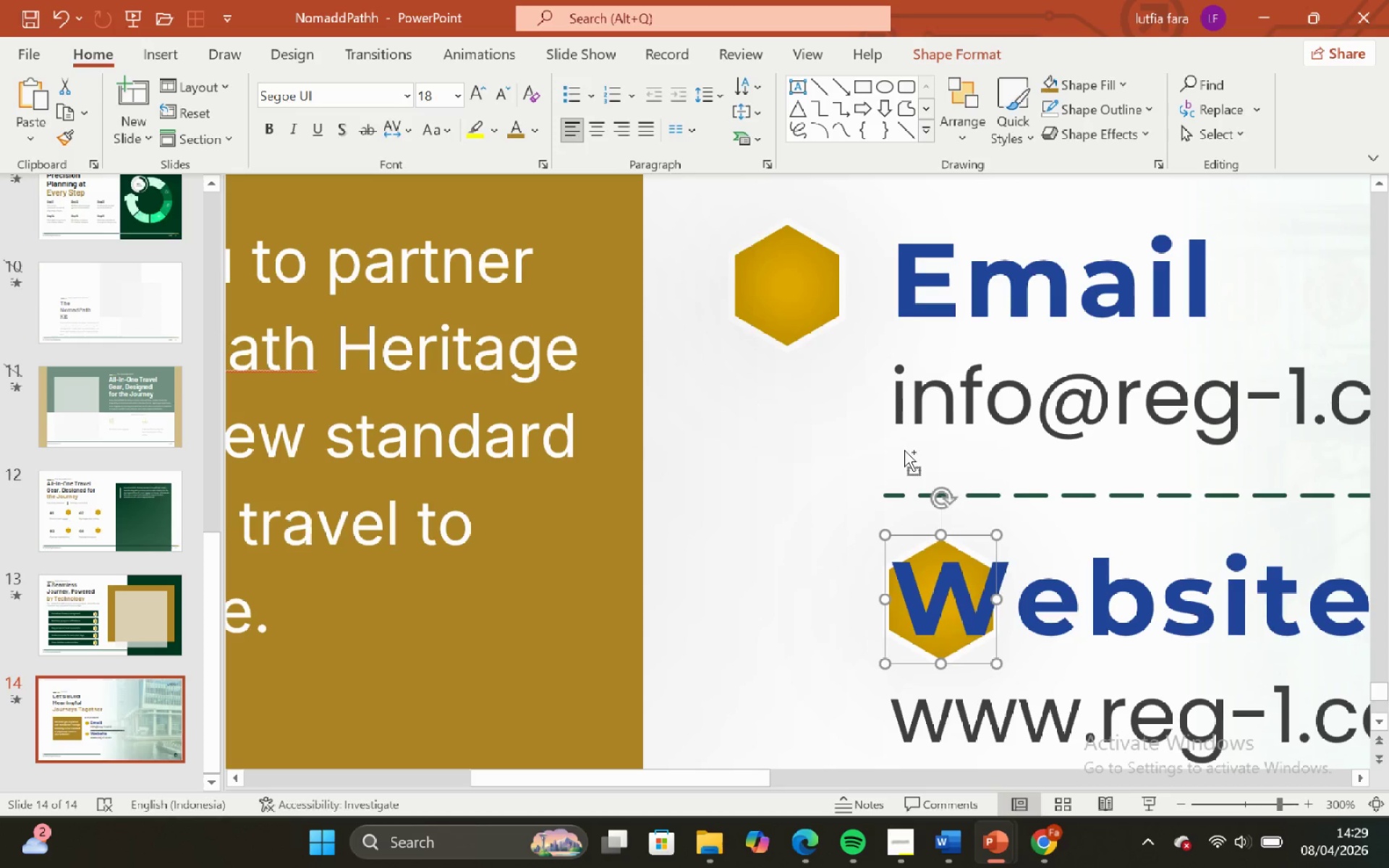 
key(Control+Z)
 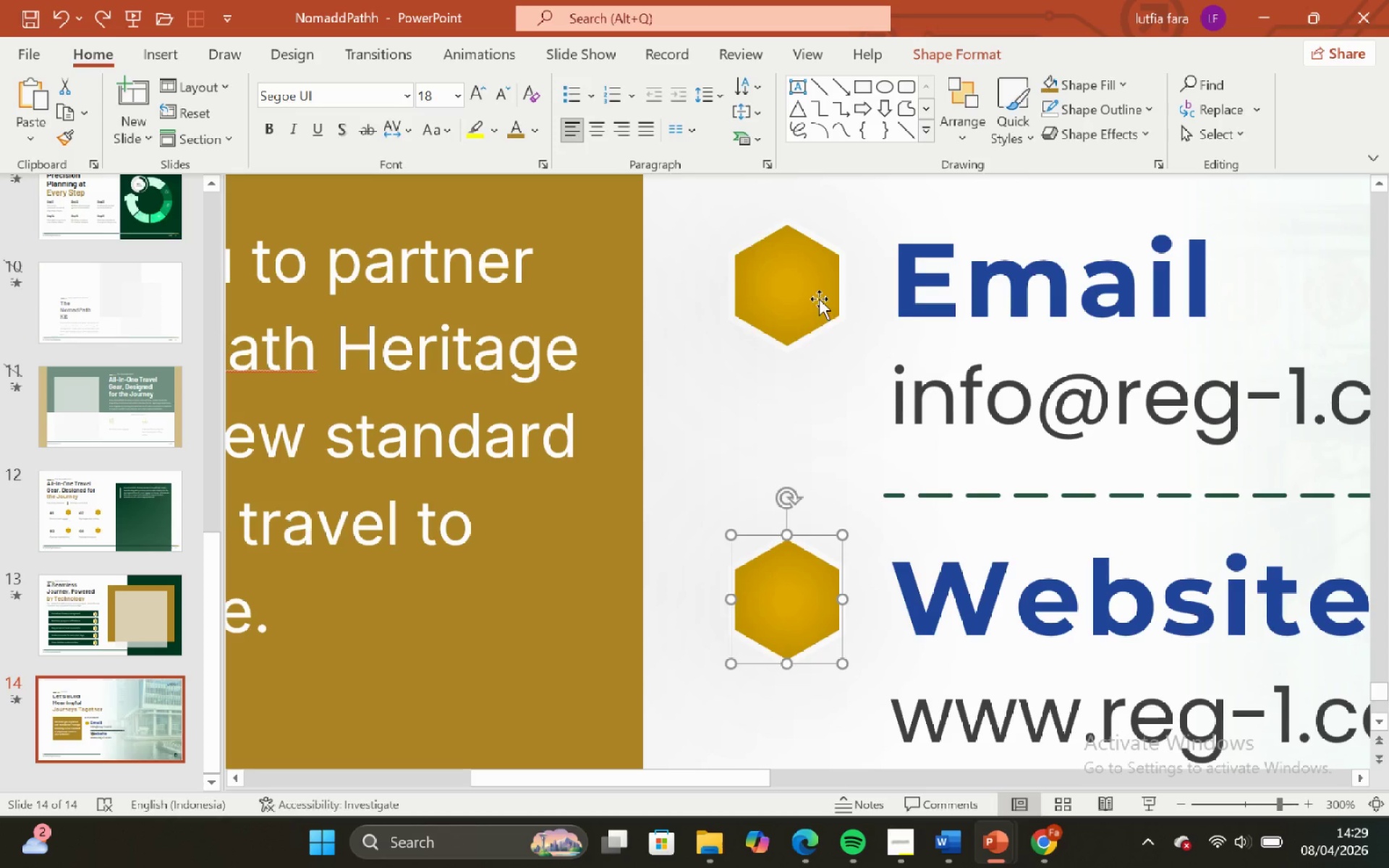 
left_click([819, 299])
 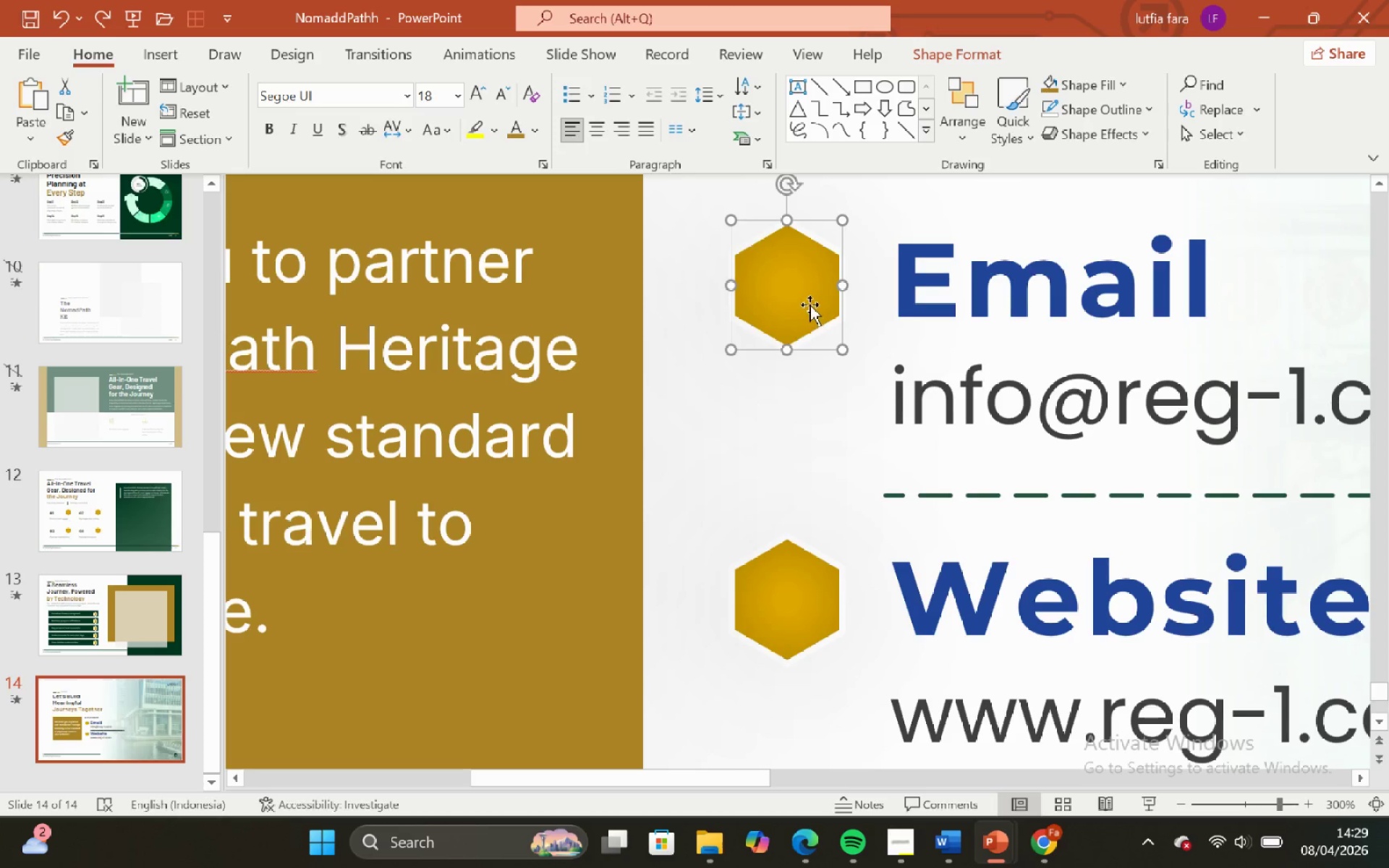 
hold_key(key=ShiftLeft, duration=1.0)
left_click_drag(start_coordinate=[800, 306], to_coordinate=[967, 300])
 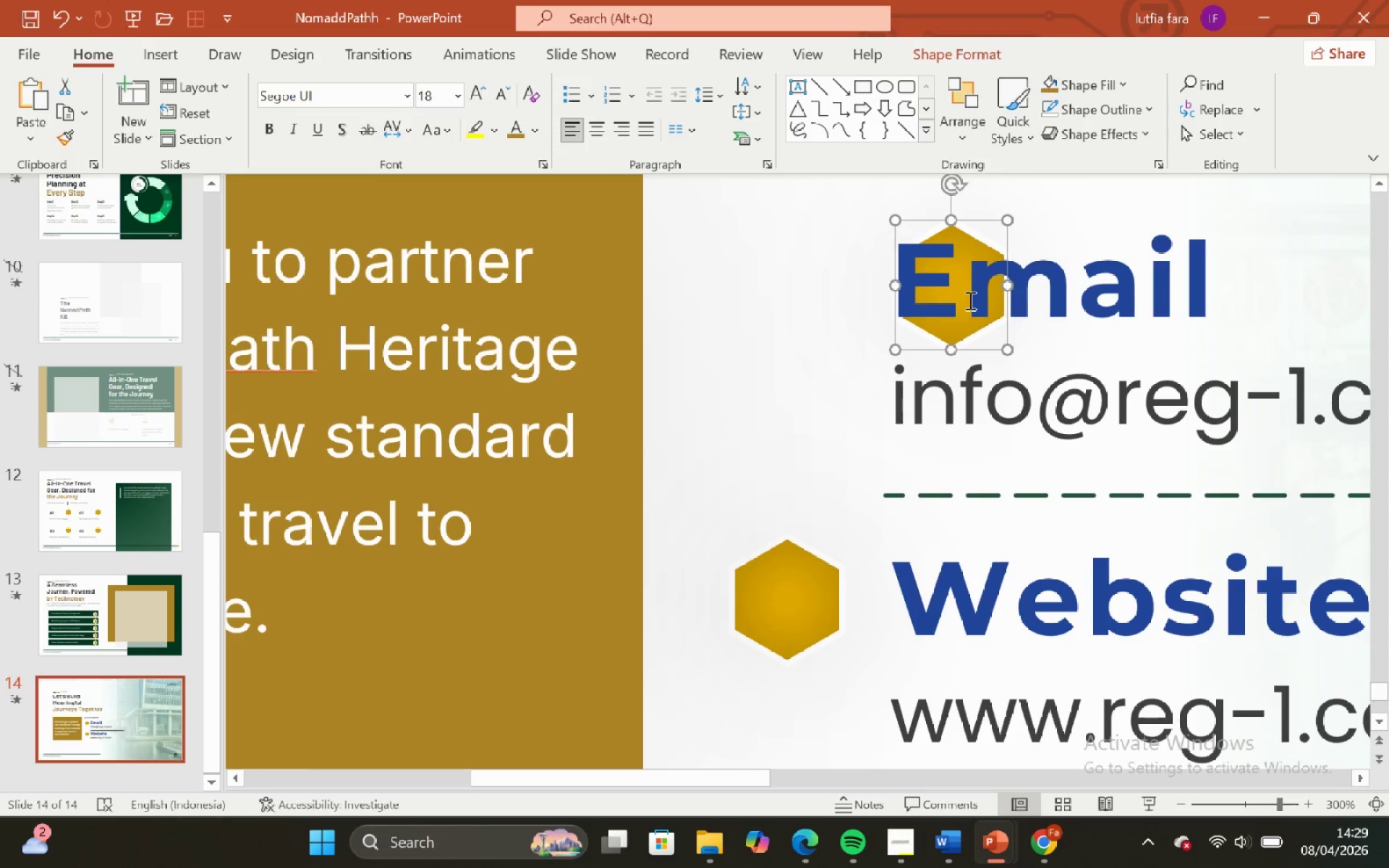 
key(Control+Z)
 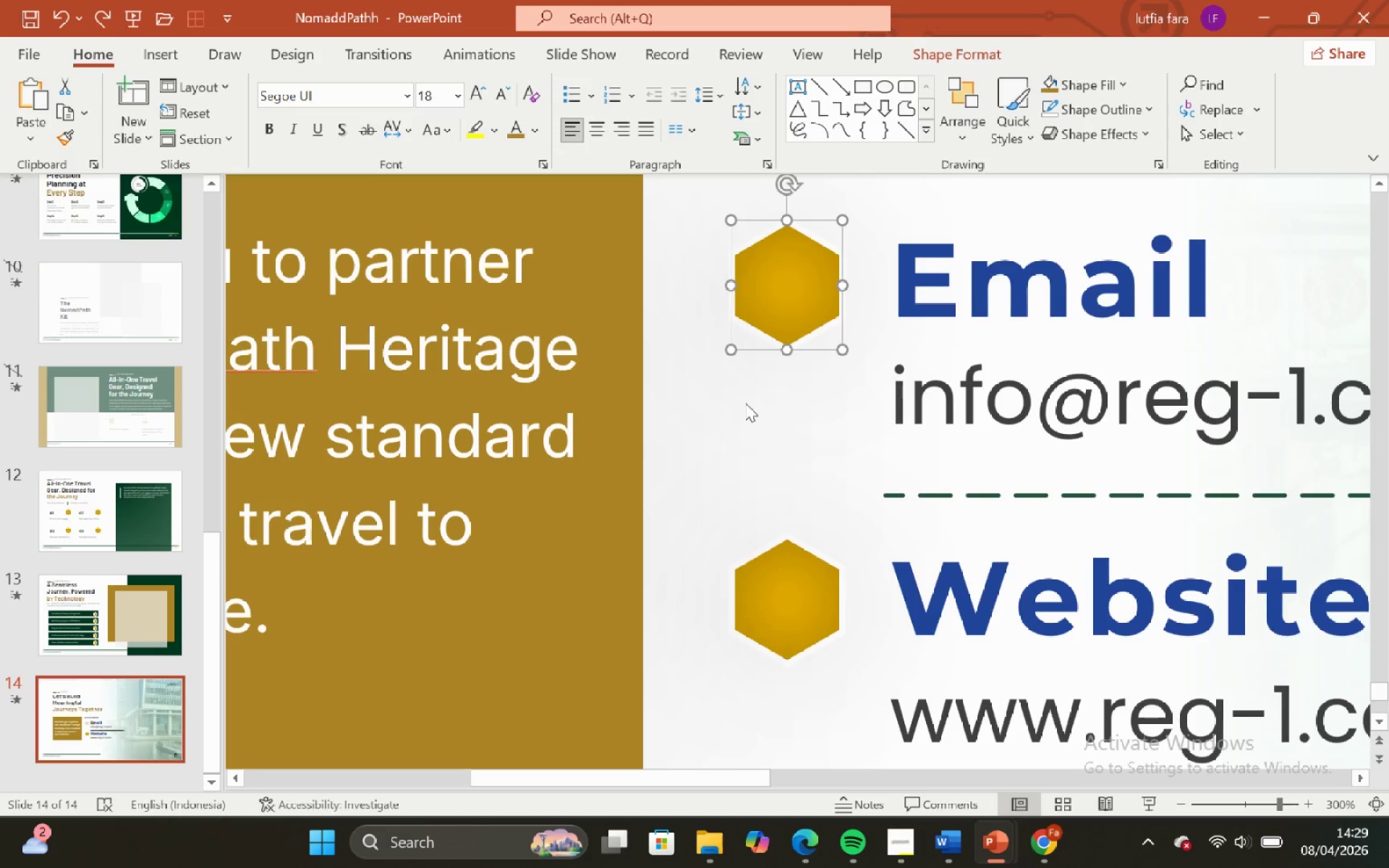 
left_click([745, 403])
 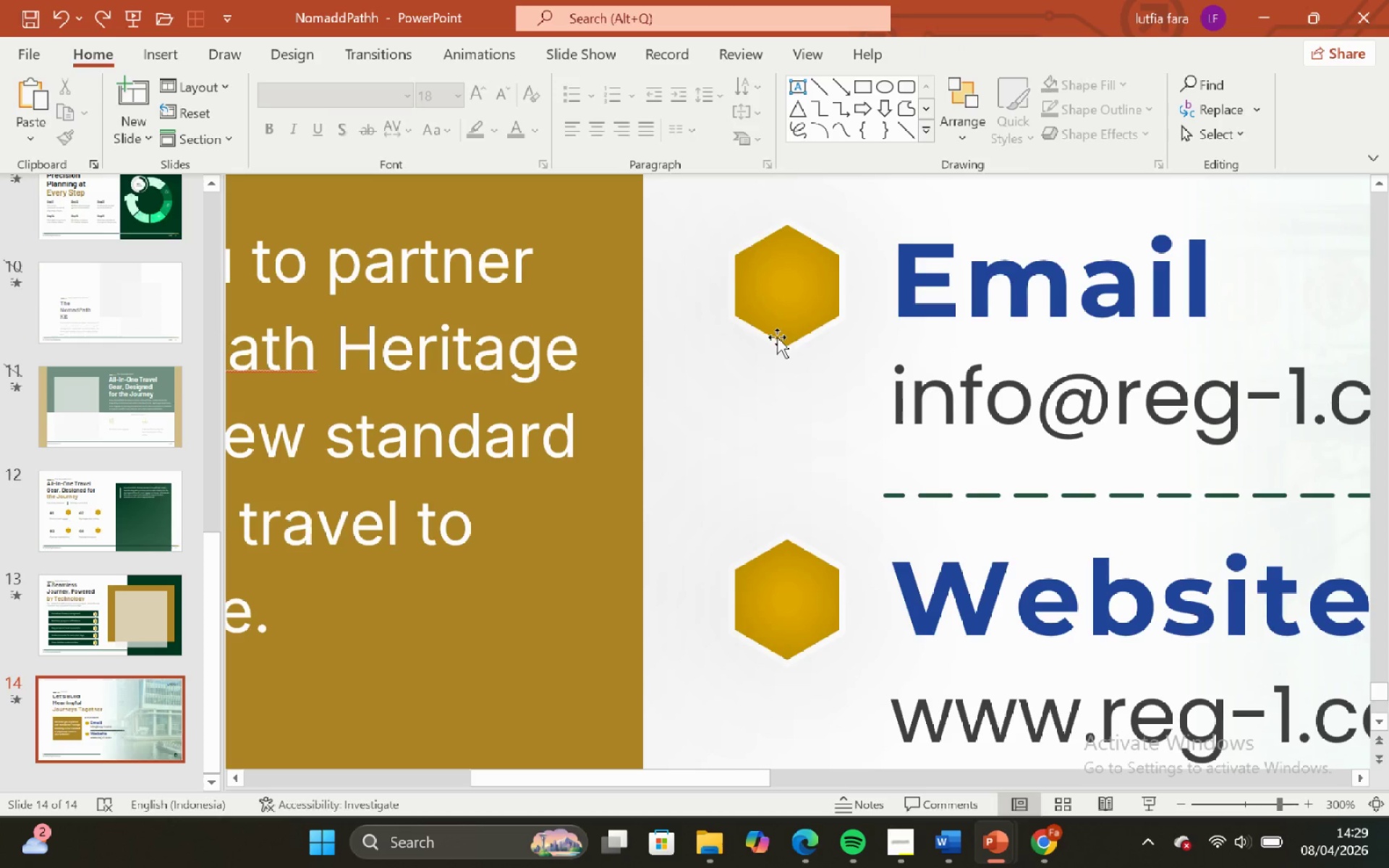 
left_click([777, 337])
 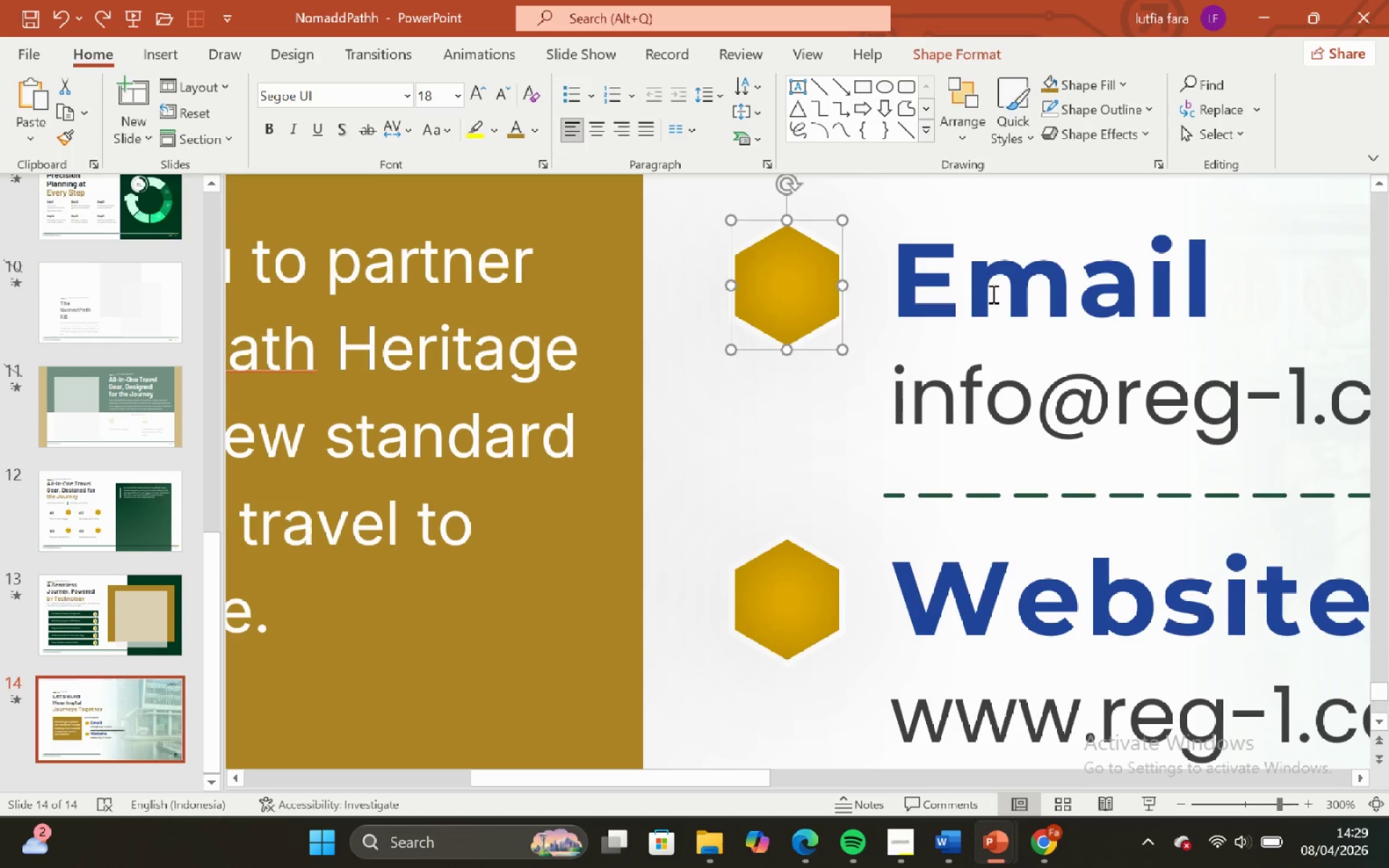 
hold_key(key=ShiftLeft, duration=0.67)
double_click([993, 292])
 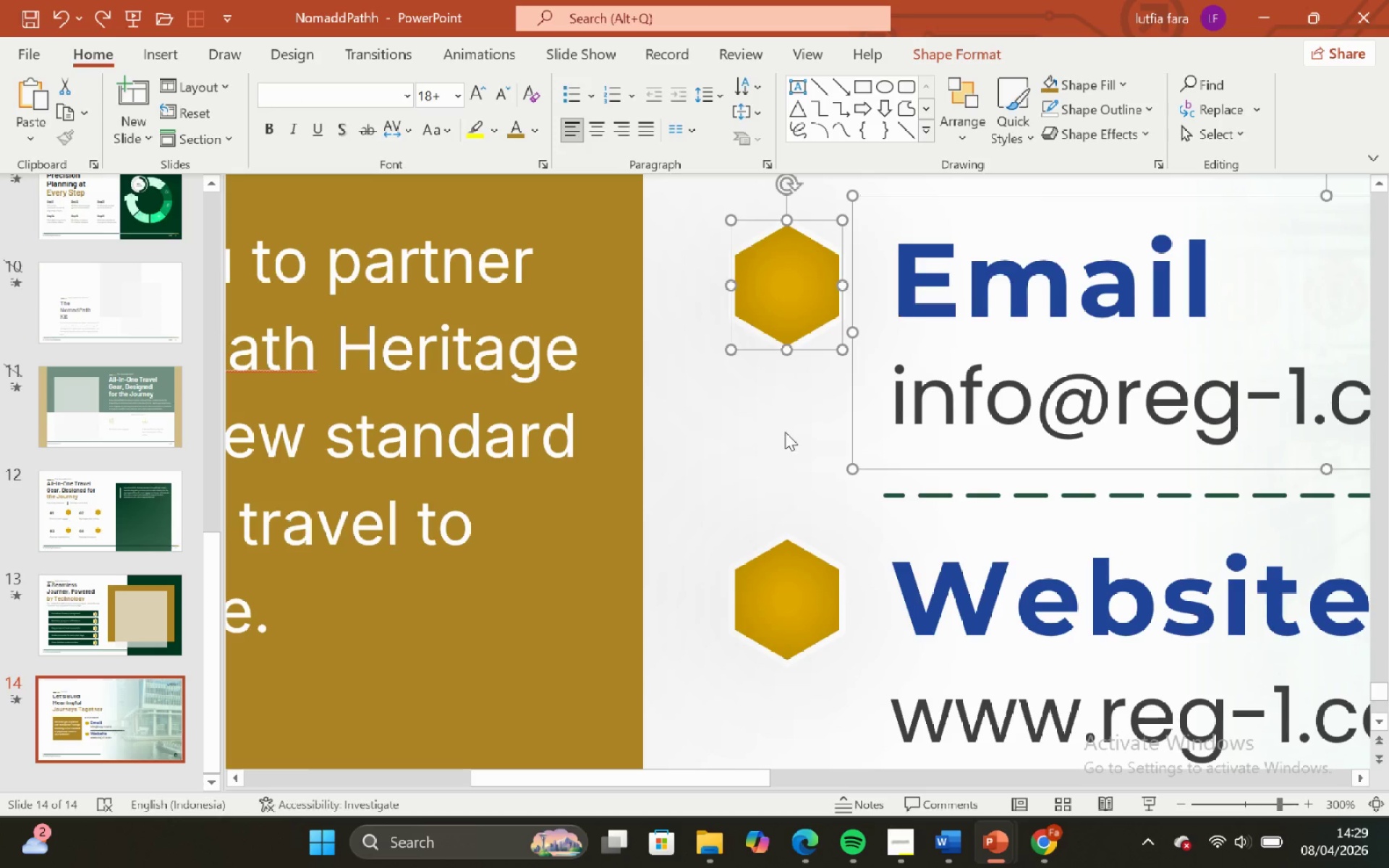 
left_click([749, 461])
 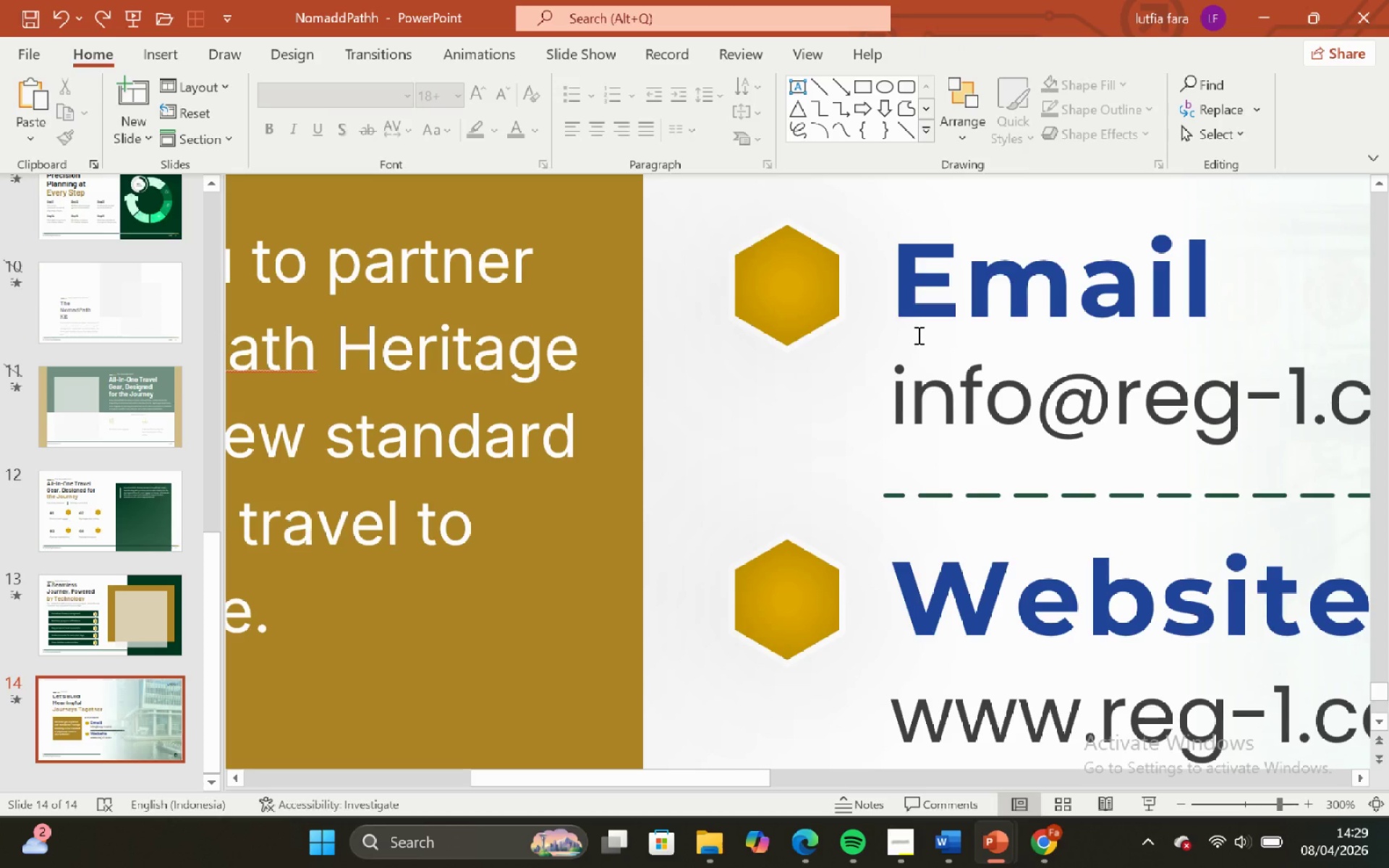 
left_click([917, 335])
 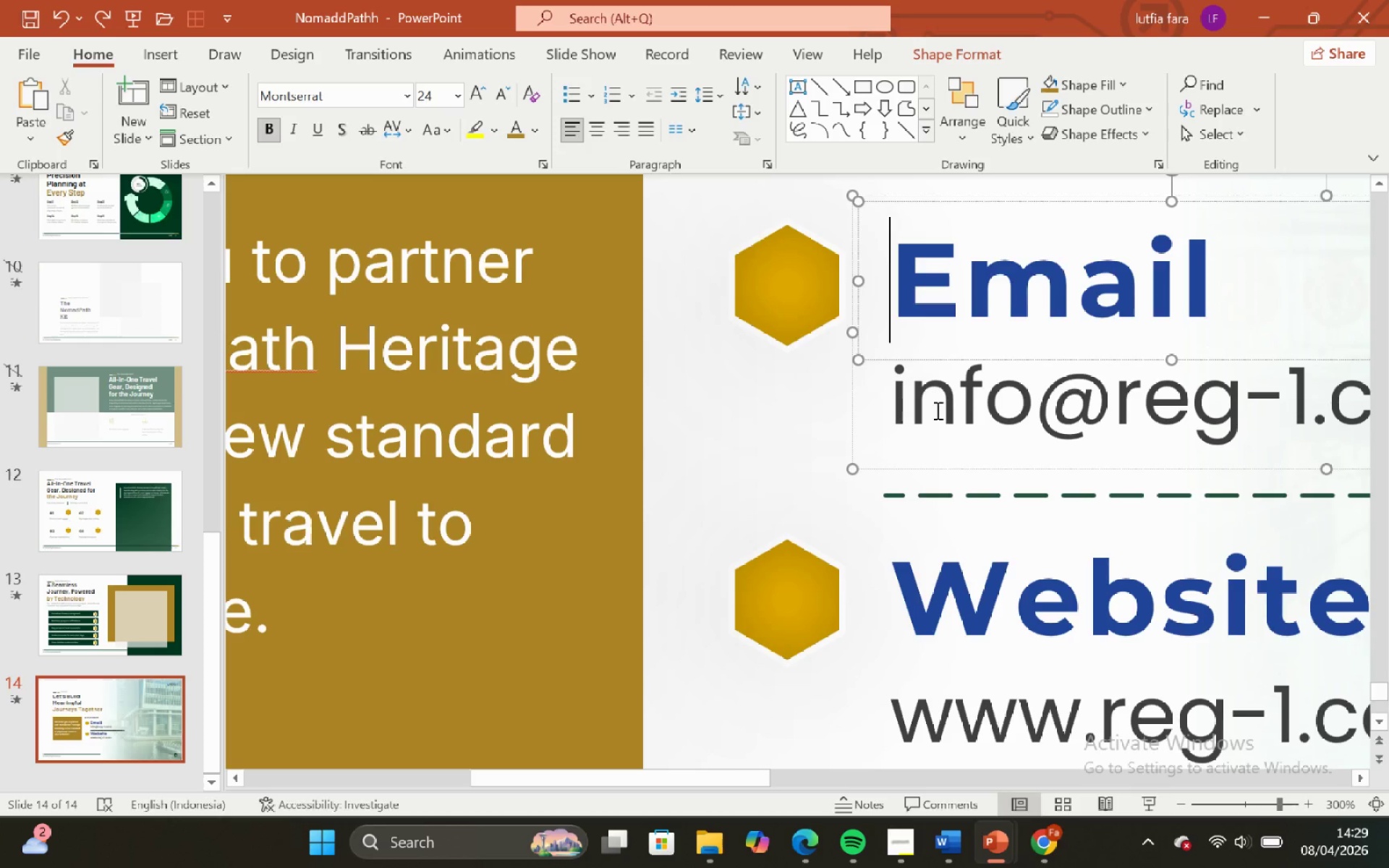 
hold_key(key=ShiftLeft, duration=0.69)
left_click([963, 568])
 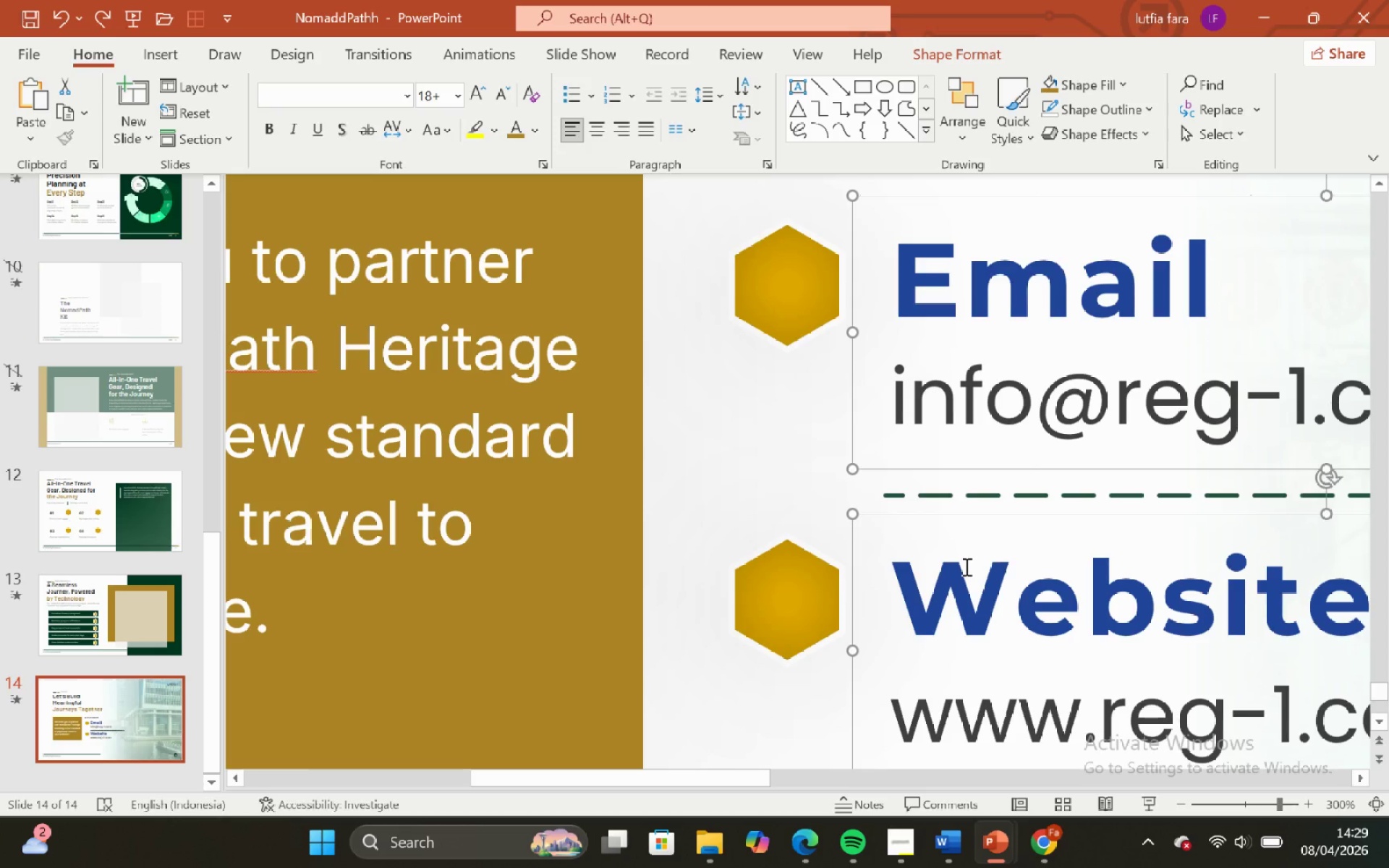 
key(Control+Shift+G)
 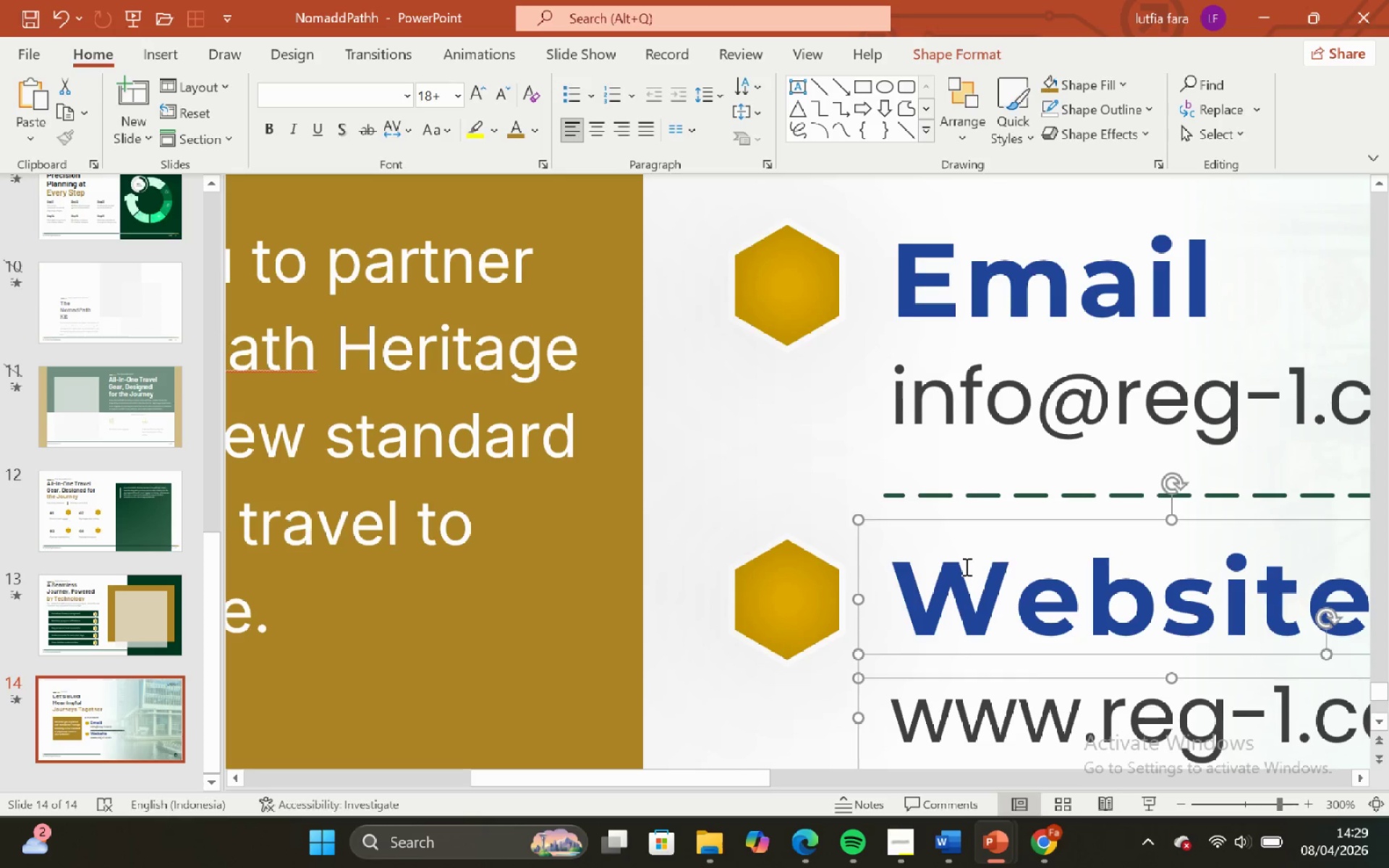 
hold_key(key=ControlLeft, duration=0.69)
hold_key(key=ShiftLeft, duration=0.64)
scroll: coordinate [964, 565], scroll_direction: down, amount: 1.0
 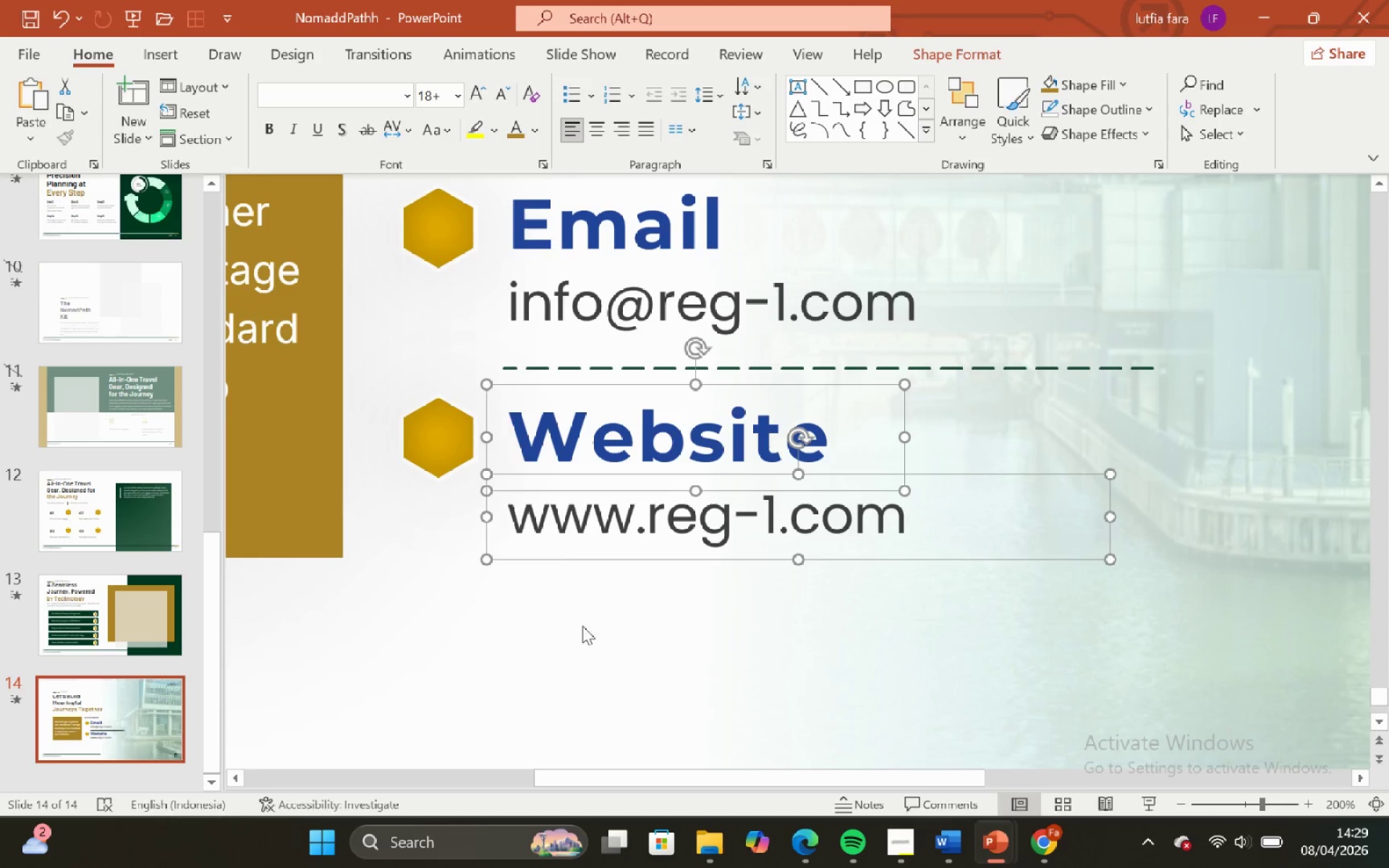 
left_click([538, 633])
 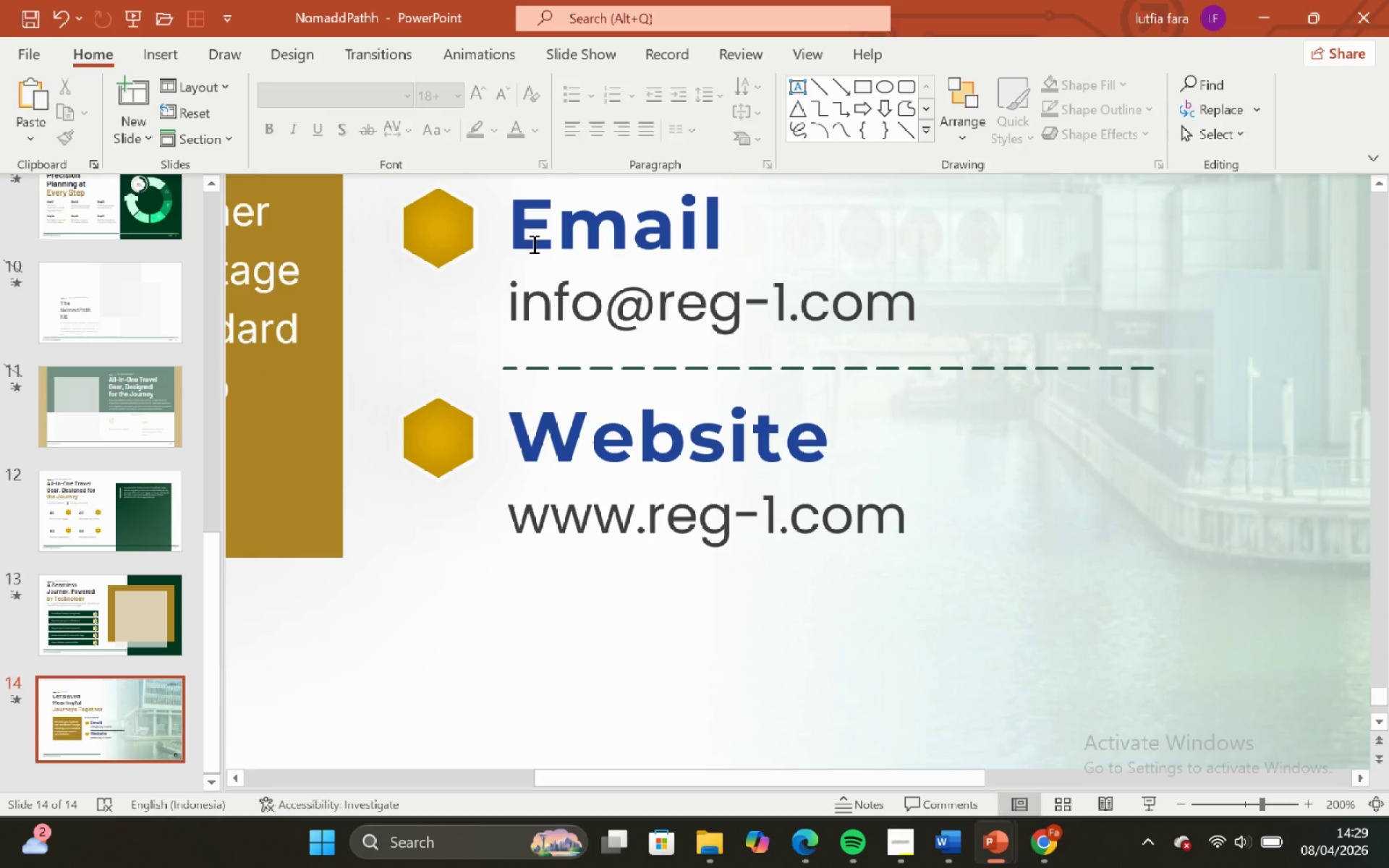 
key(Control+ControlLeft)
 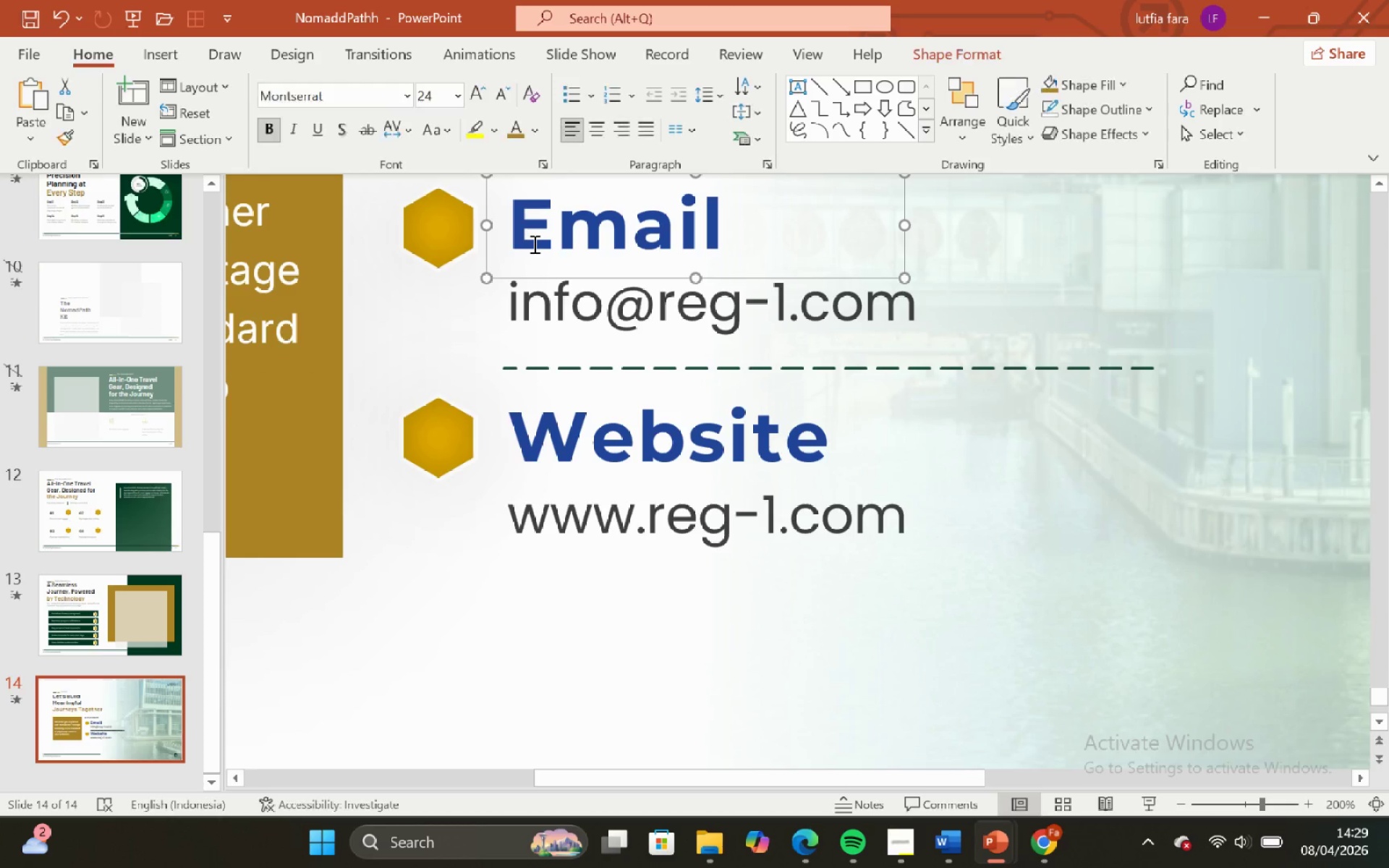 
hold_key(key=ControlLeft, duration=0.67)
hold_key(key=ShiftLeft, duration=0.73)
scroll: coordinate [533, 244], scroll_direction: none, amount: 0.0
 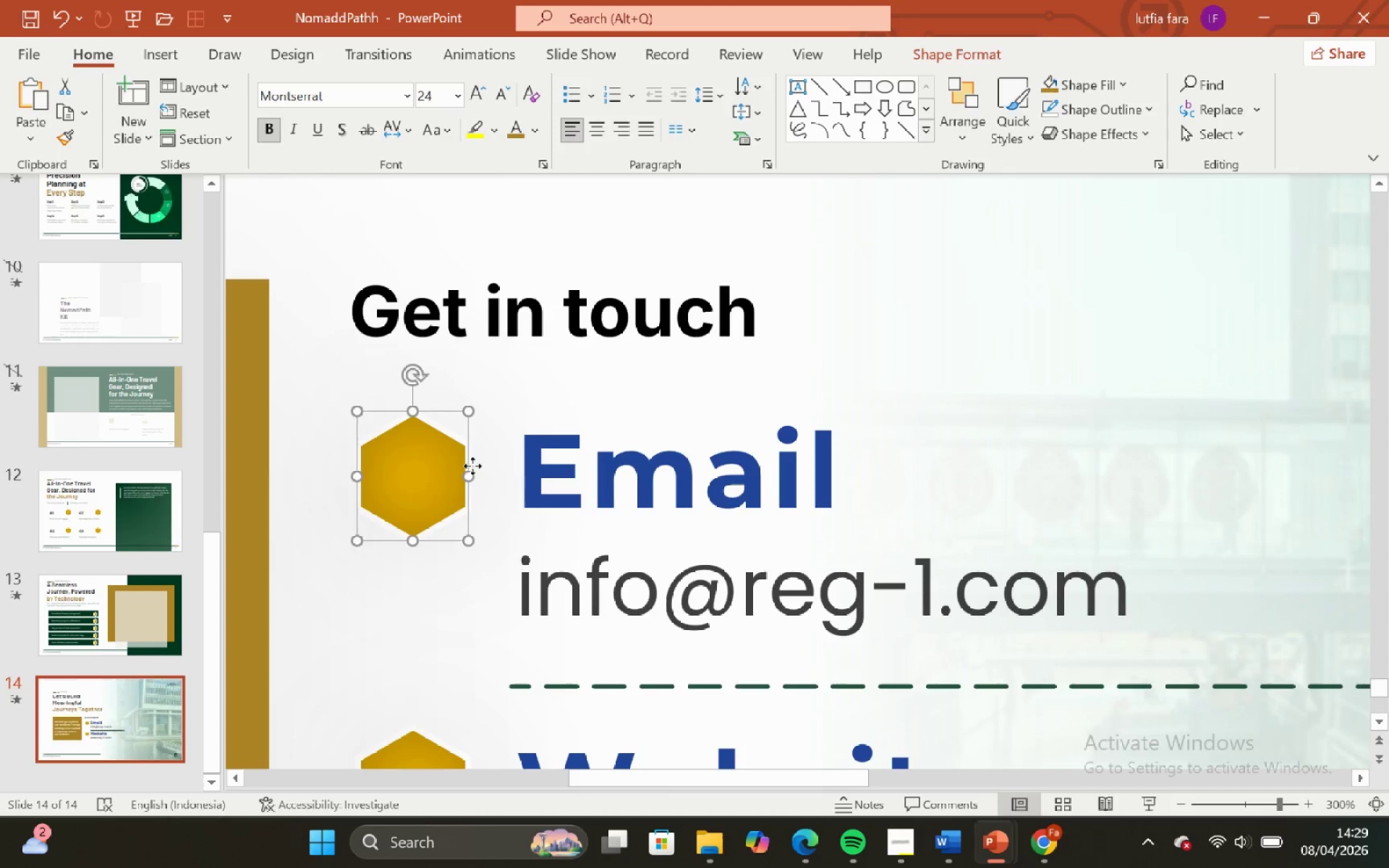 
hold_key(key=ShiftLeft, duration=1.3)
left_click_drag(start_coordinate=[435, 474], to_coordinate=[581, 482])
 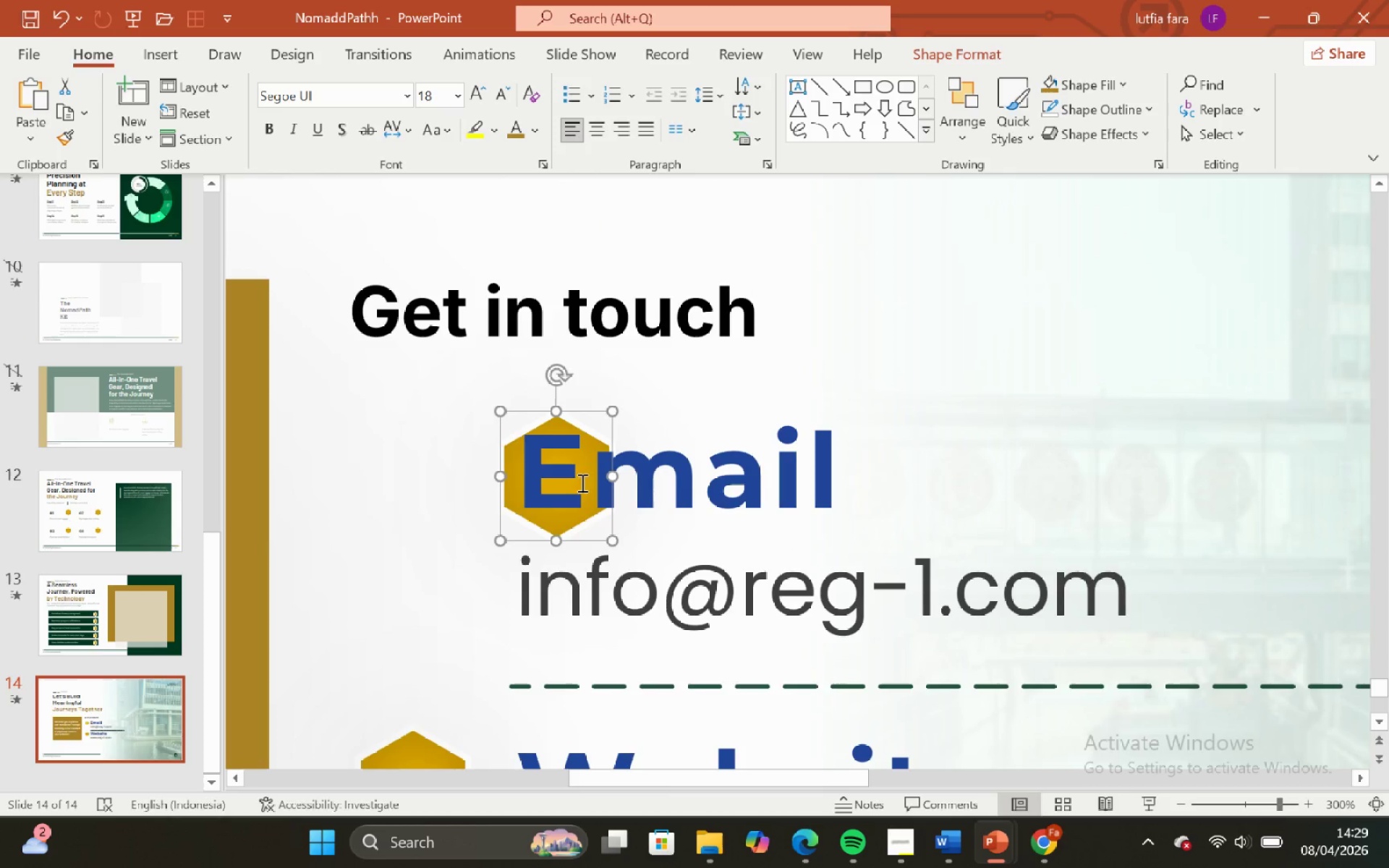 
key(Control+Z)
 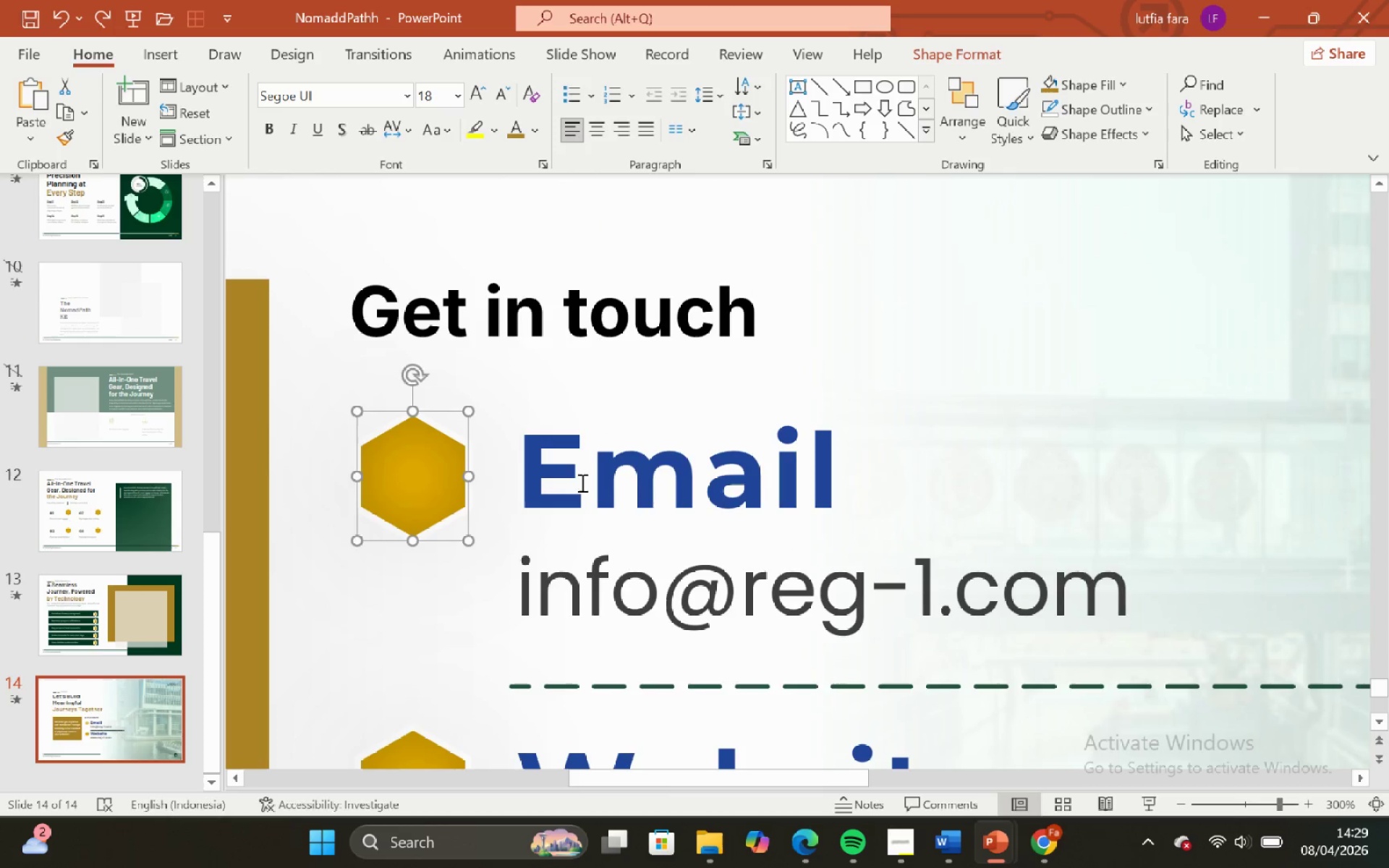 
left_click([581, 484])
 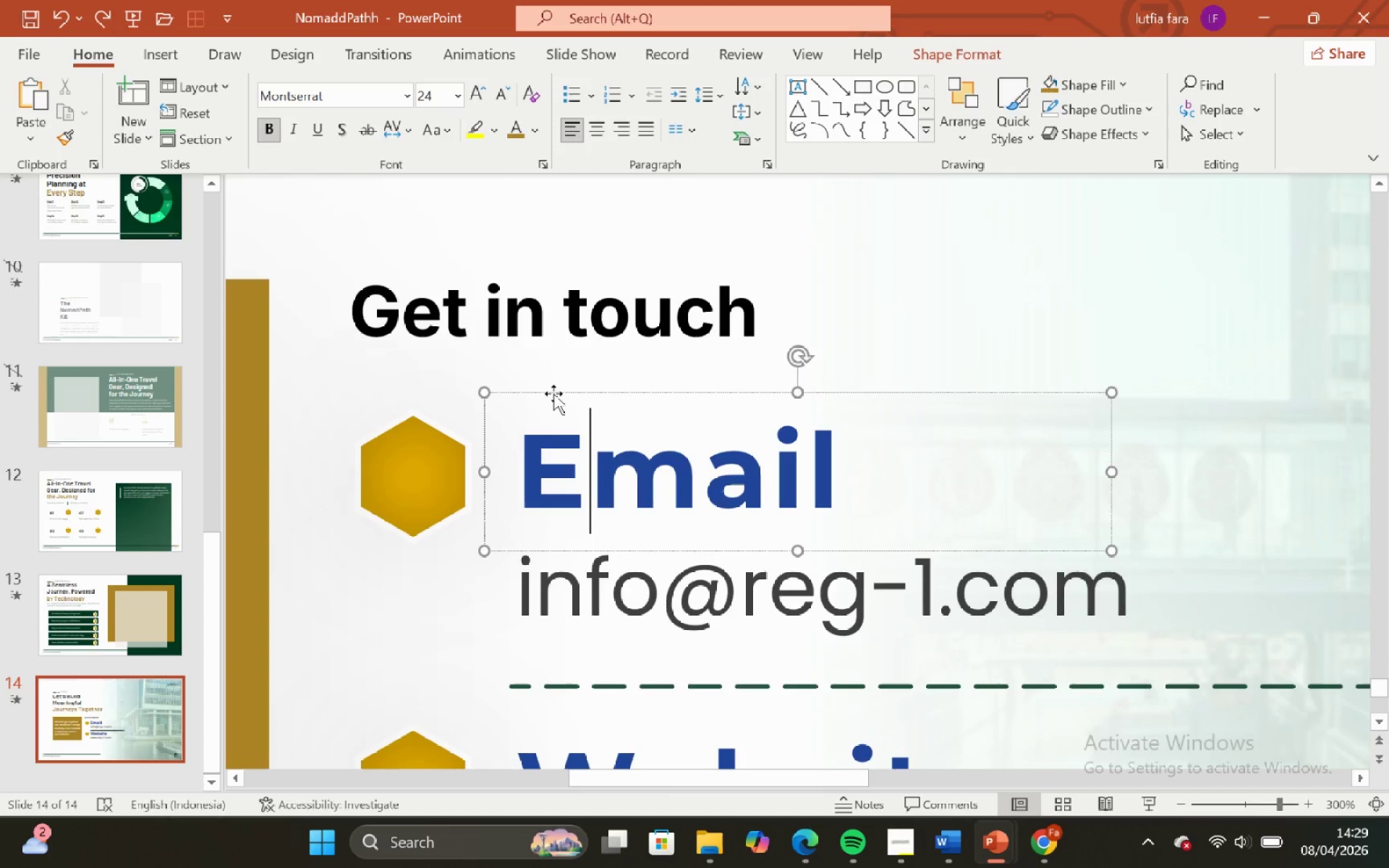 
left_click([553, 393])
 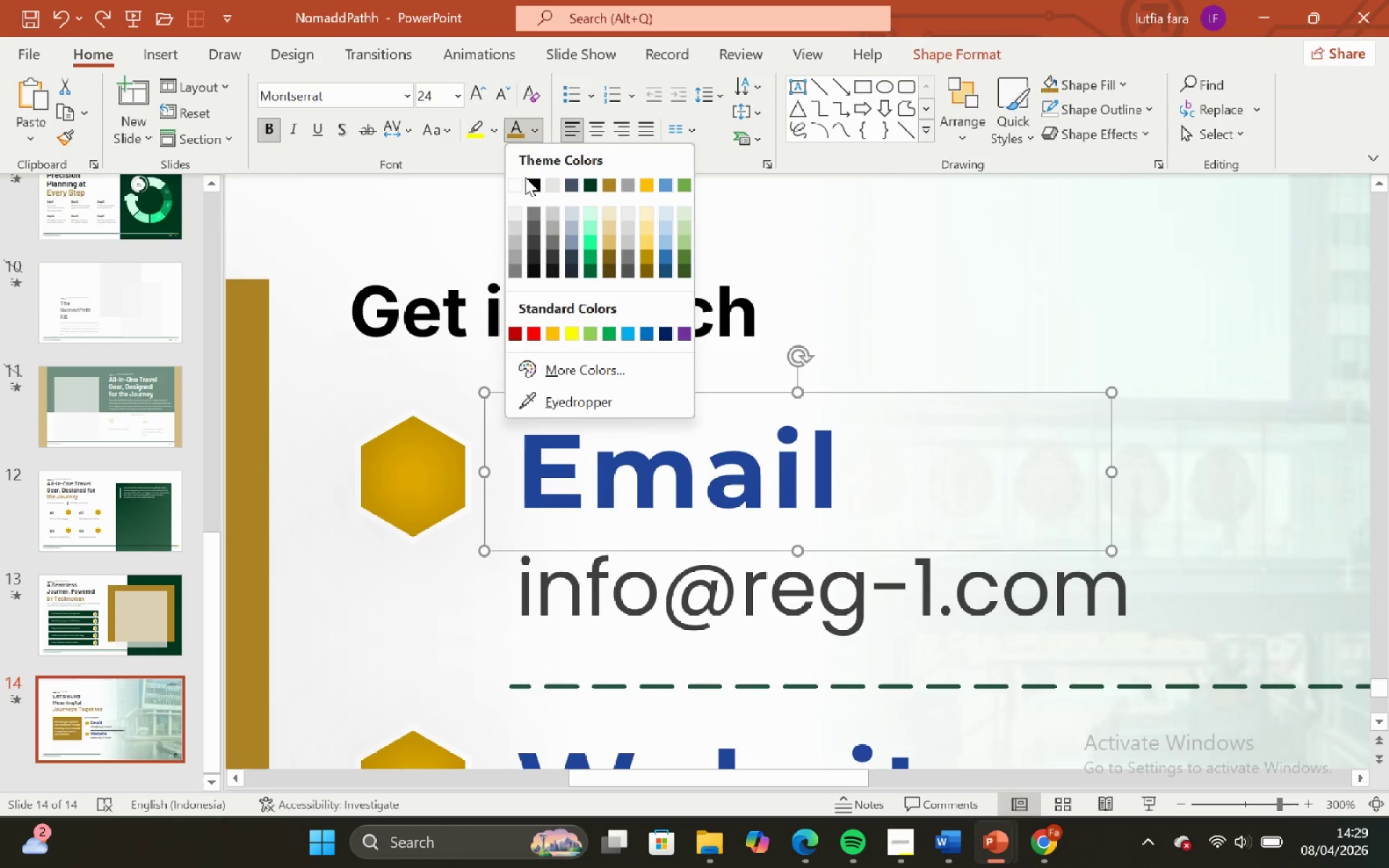 
left_click([530, 186])
 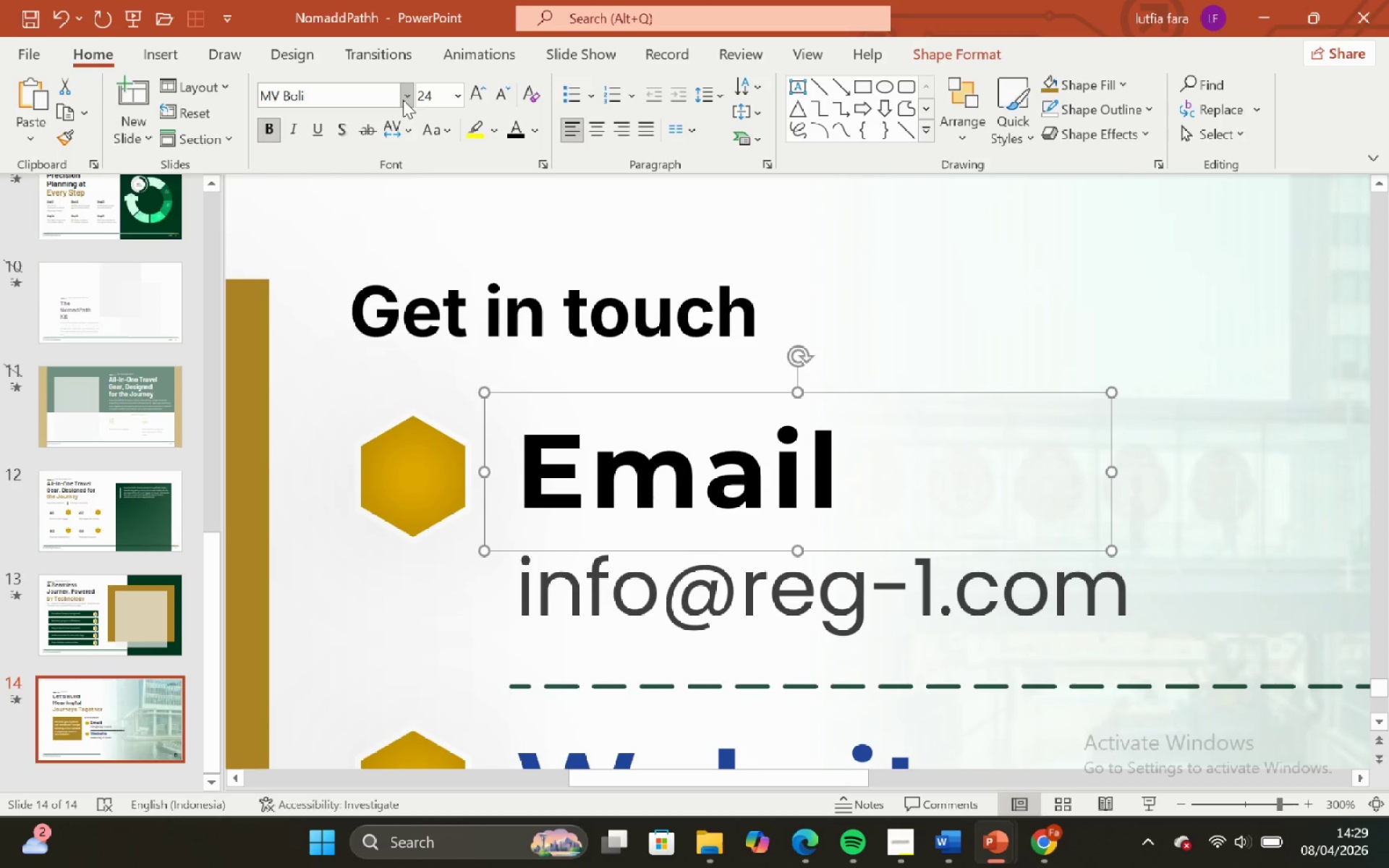 
scroll: coordinate [398, 214], scroll_direction: up, amount: 4.0
 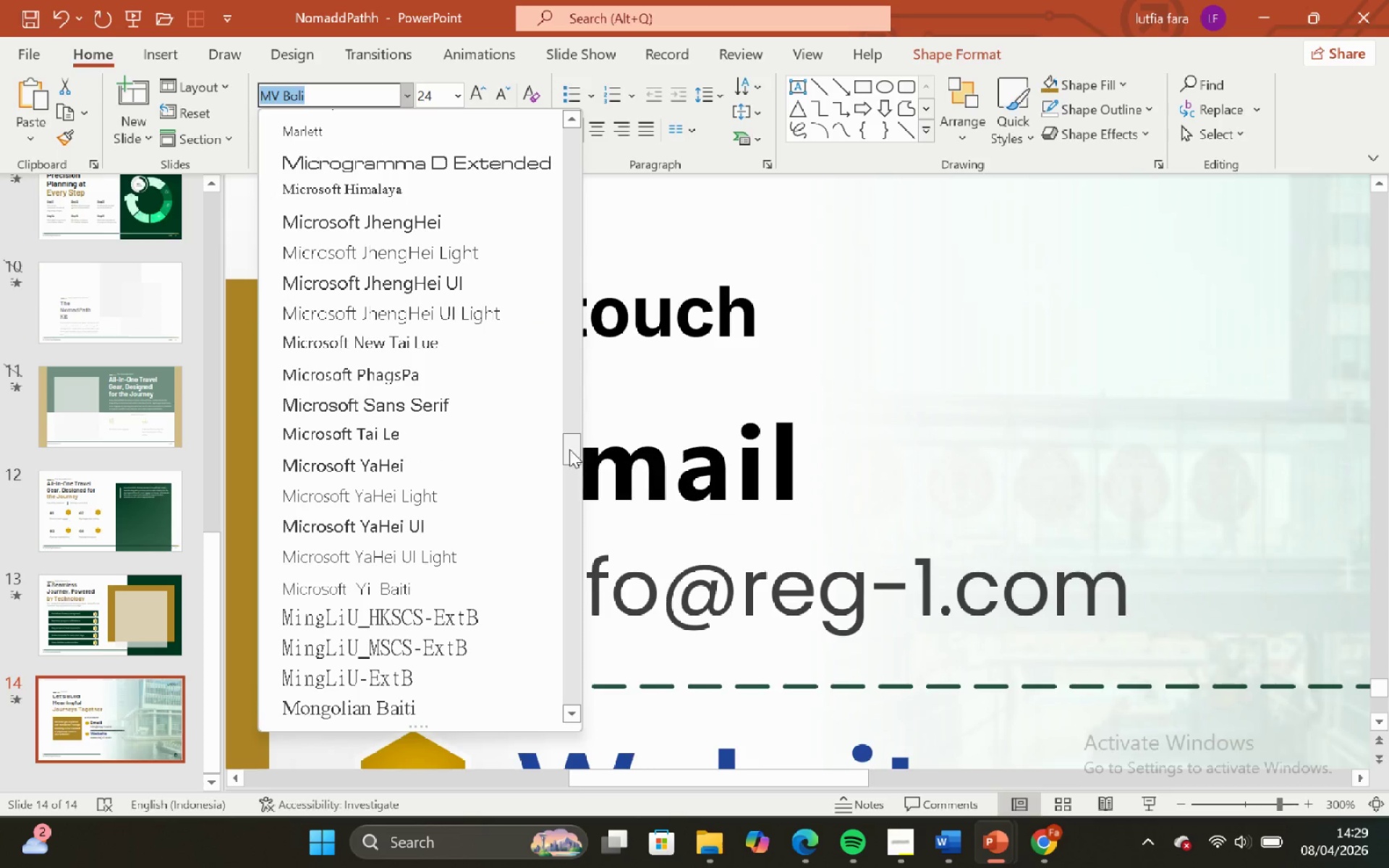 
left_click_drag(start_coordinate=[571, 450], to_coordinate=[565, 101])
 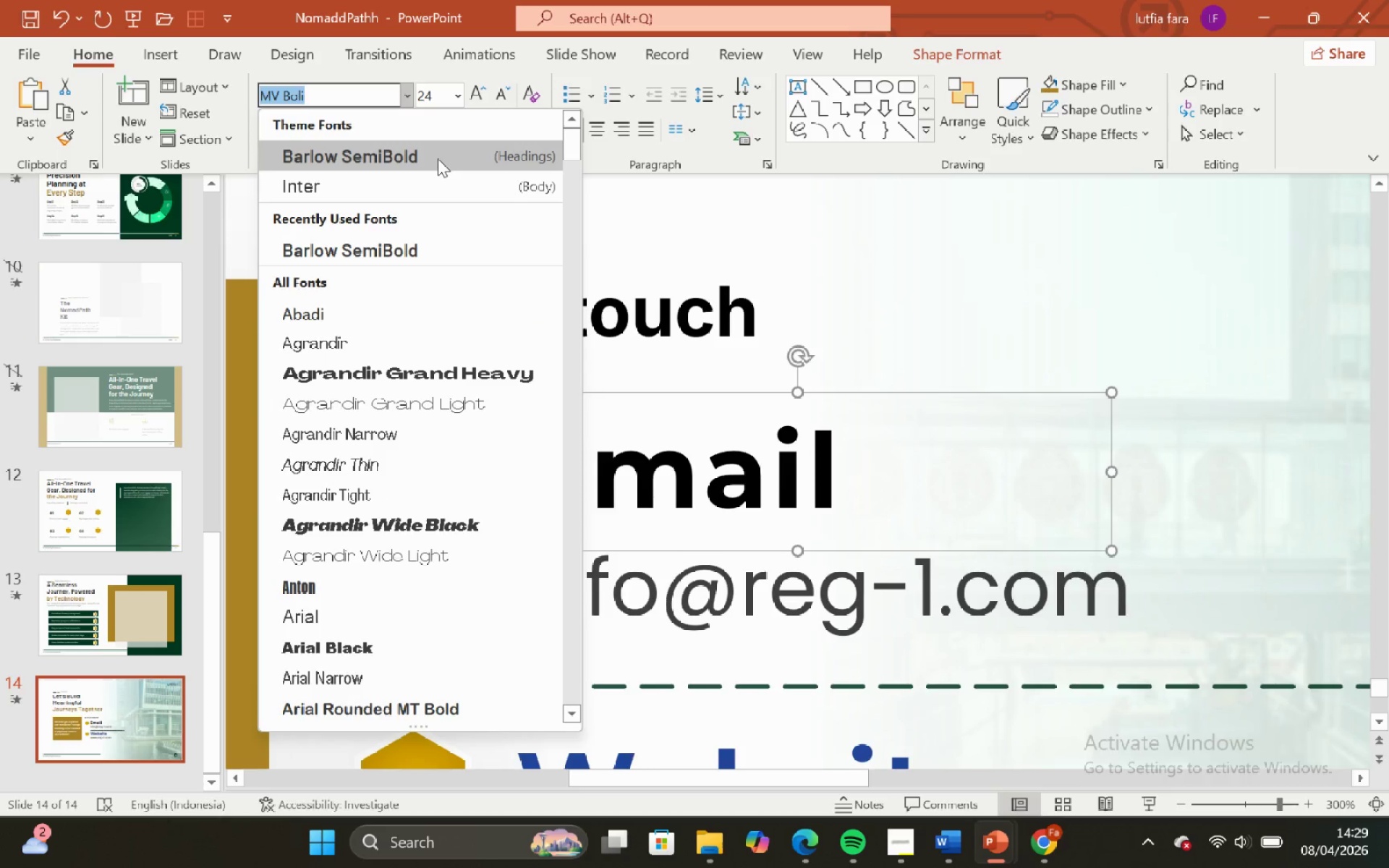 
left_click([436, 158])
 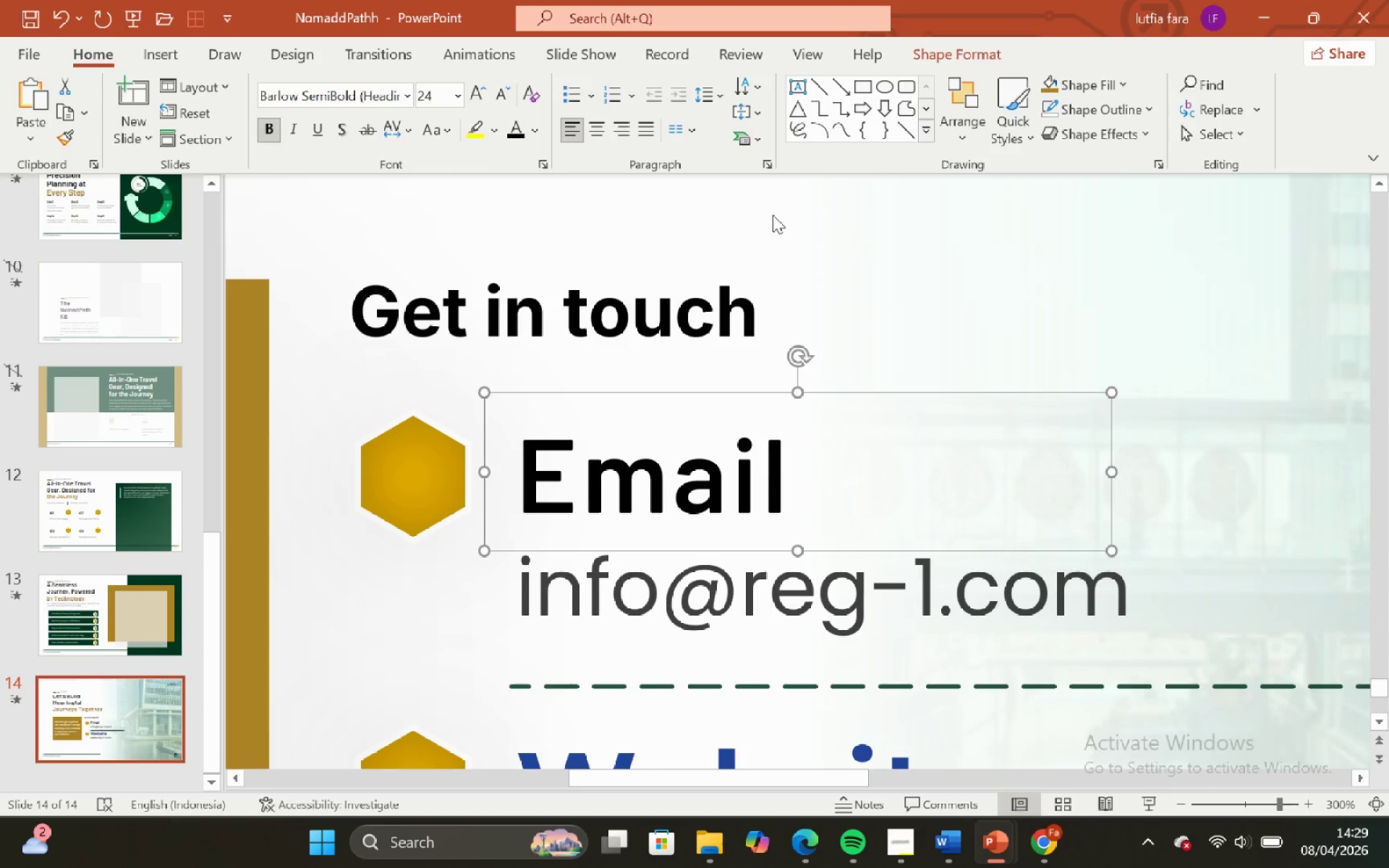 
left_click([772, 215])
 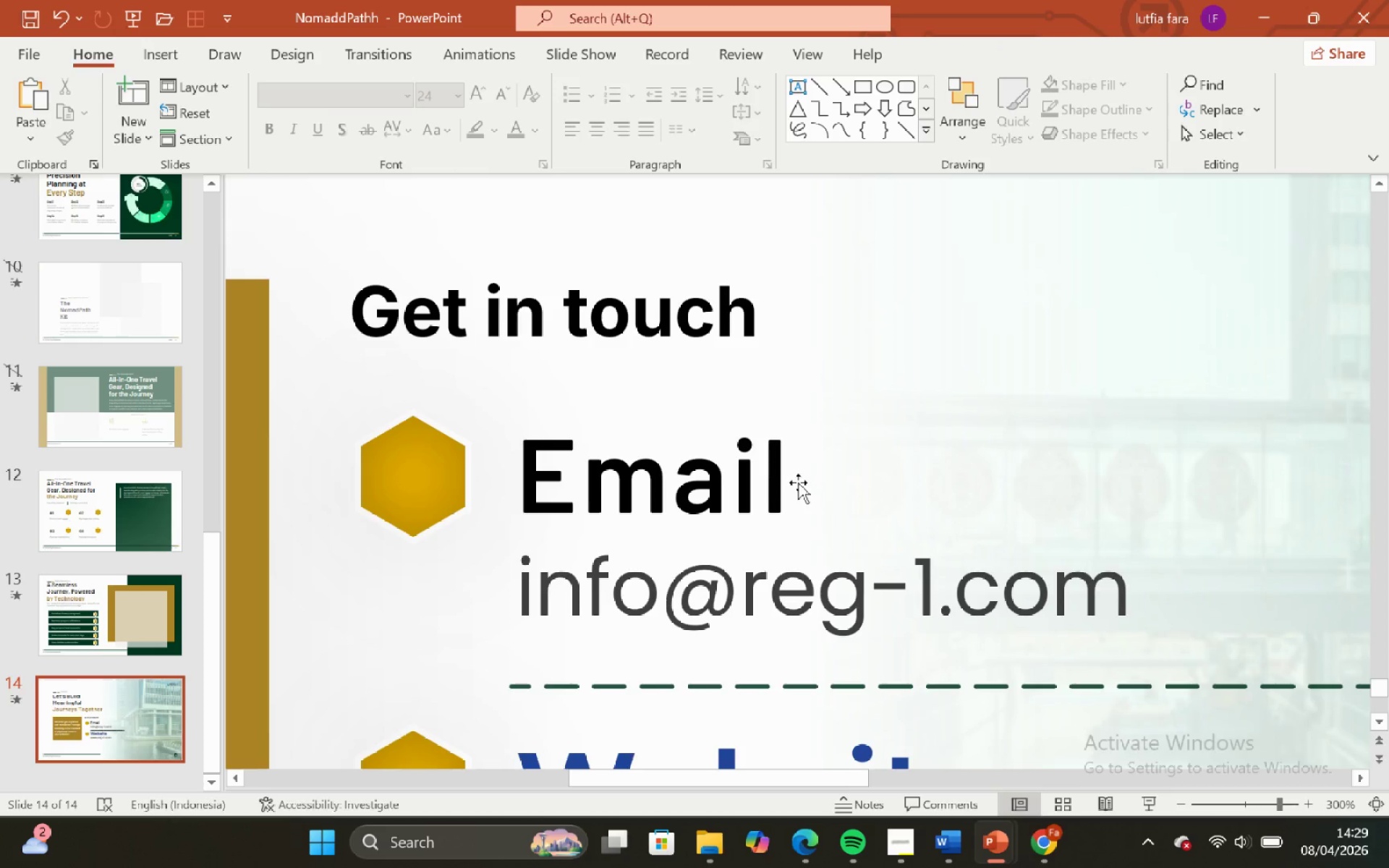 
left_click([798, 482])
 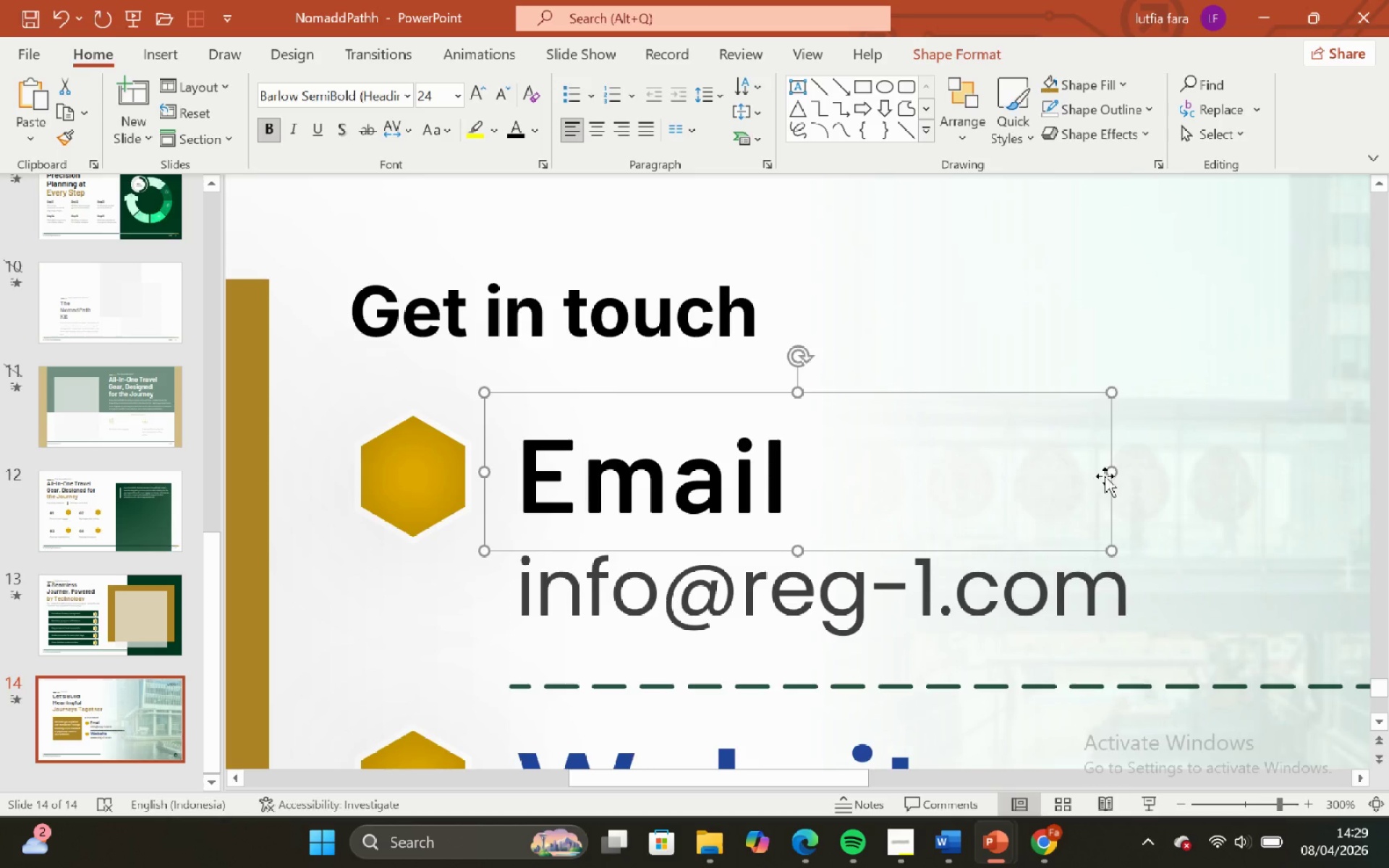 
left_click_drag(start_coordinate=[1108, 475], to_coordinate=[849, 481])
 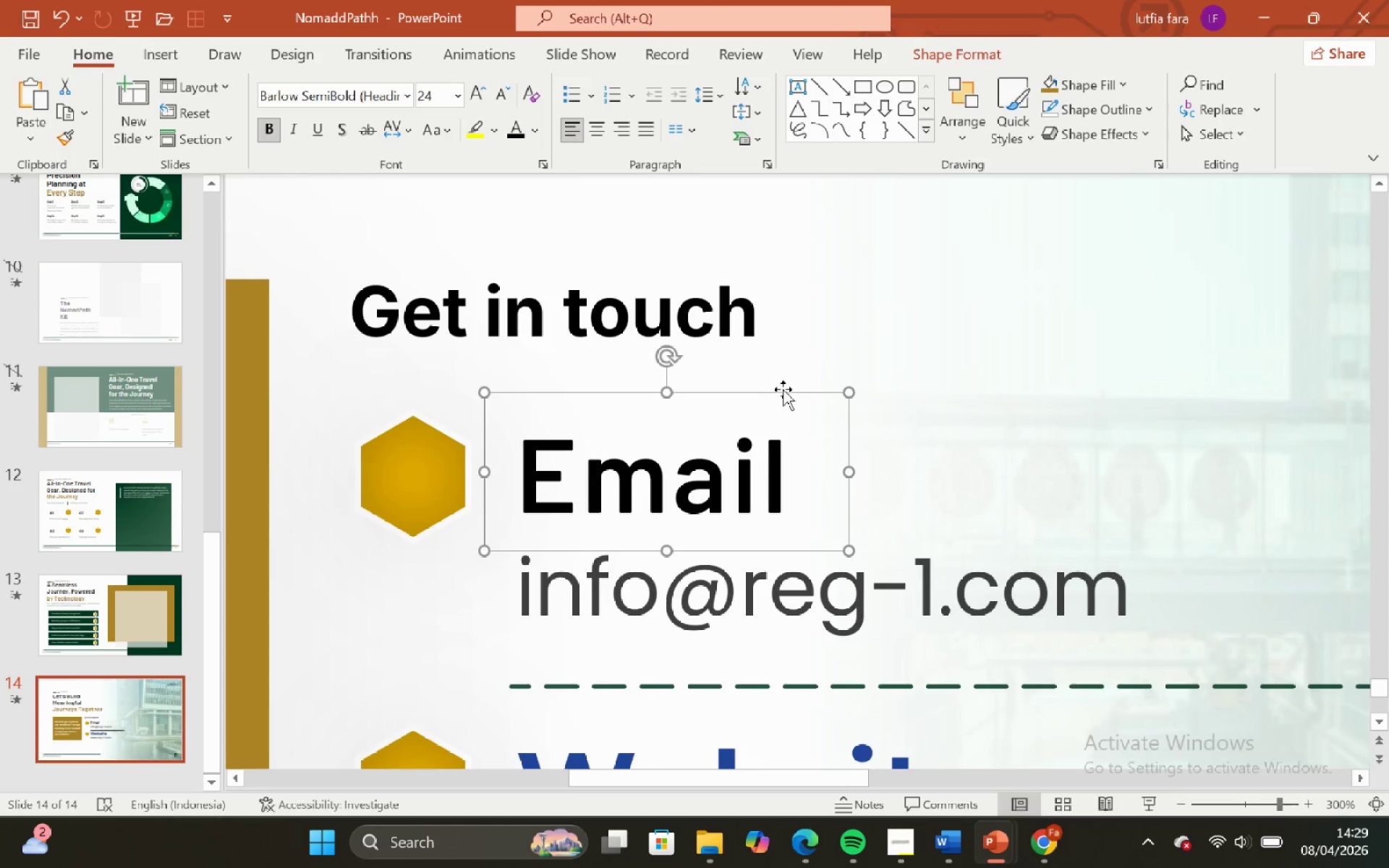 
left_click_drag(start_coordinate=[784, 391], to_coordinate=[648, 397])
 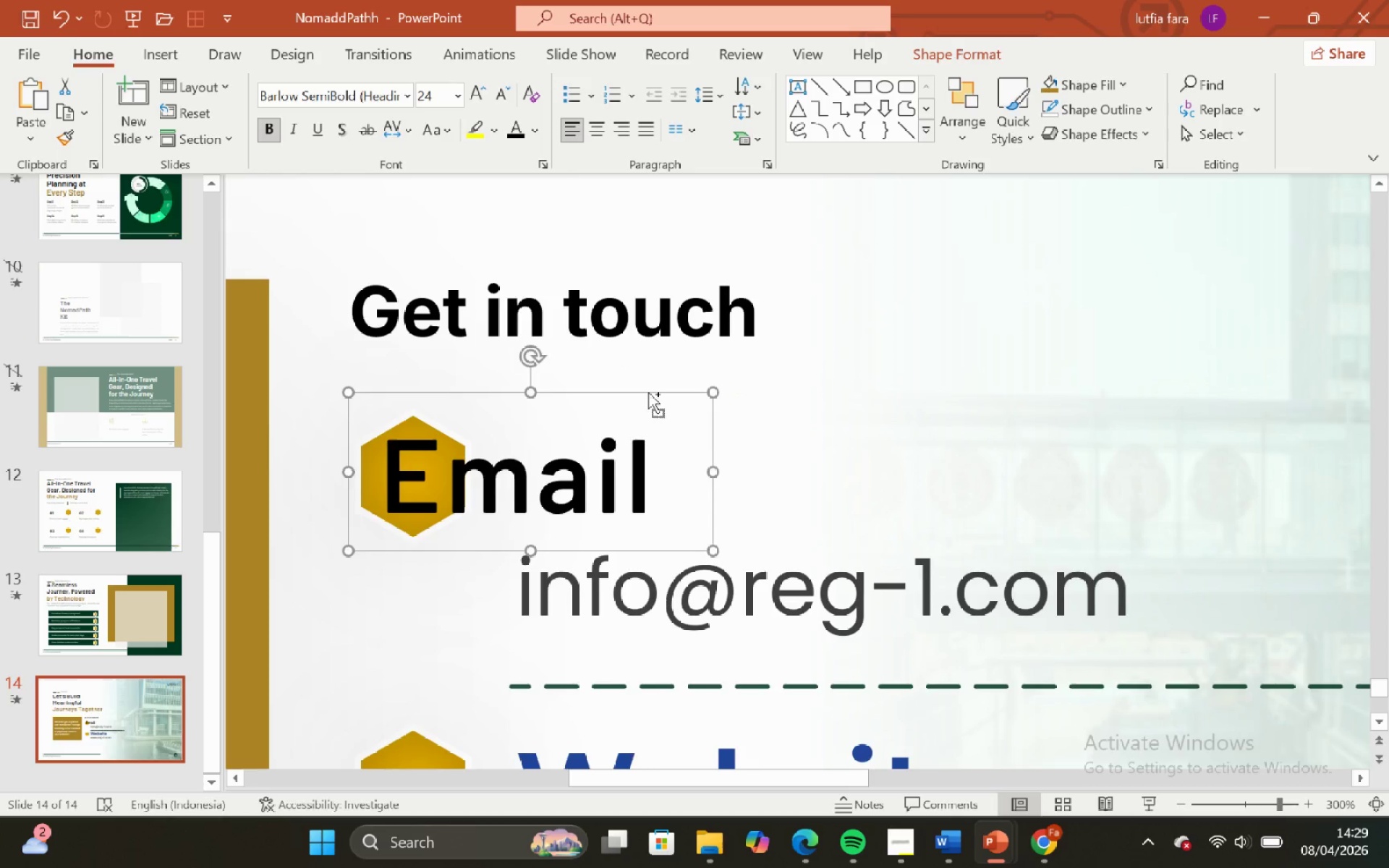 
hold_key(key=ShiftLeft, duration=0.91)
 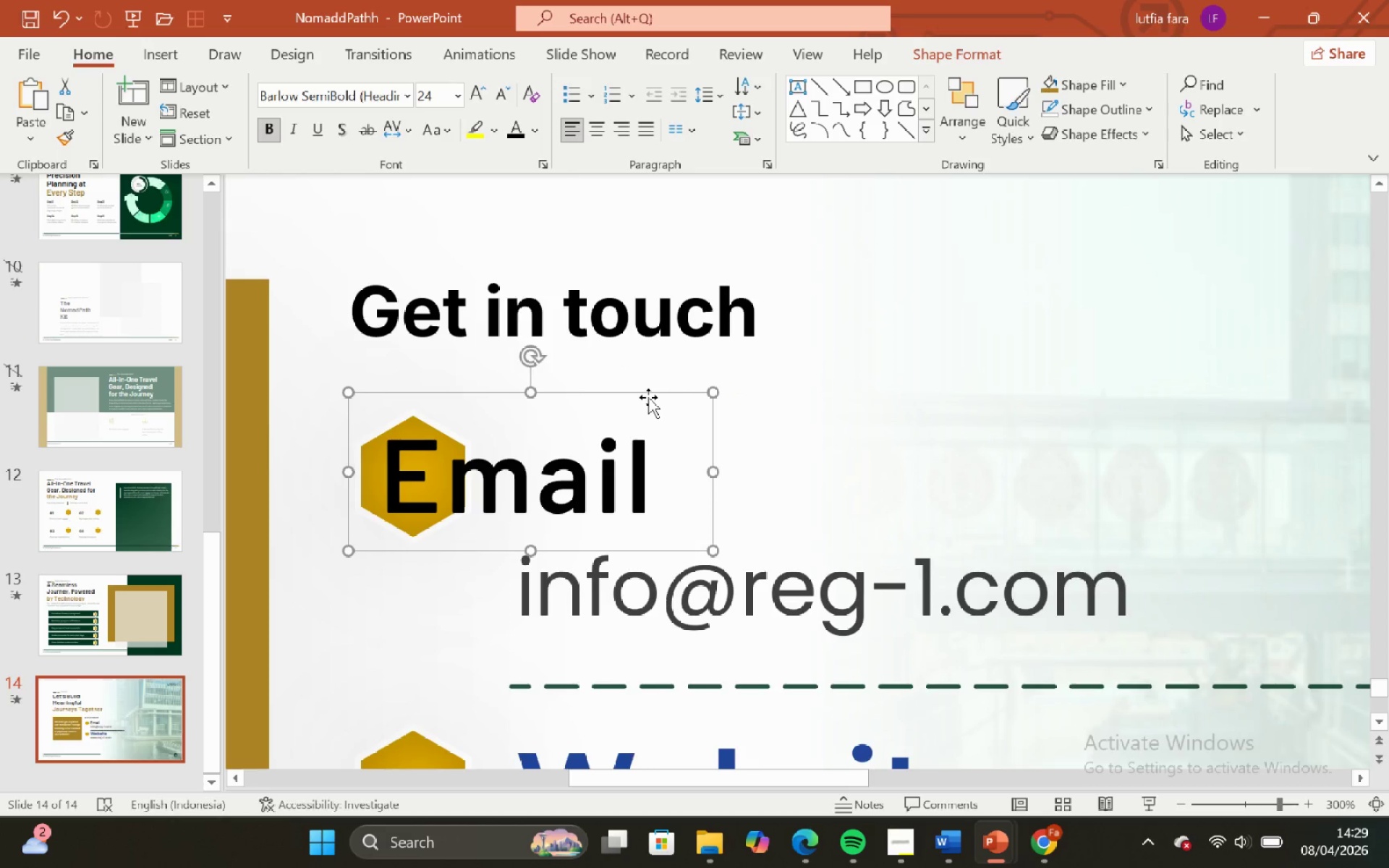 
key(Control+Z)
 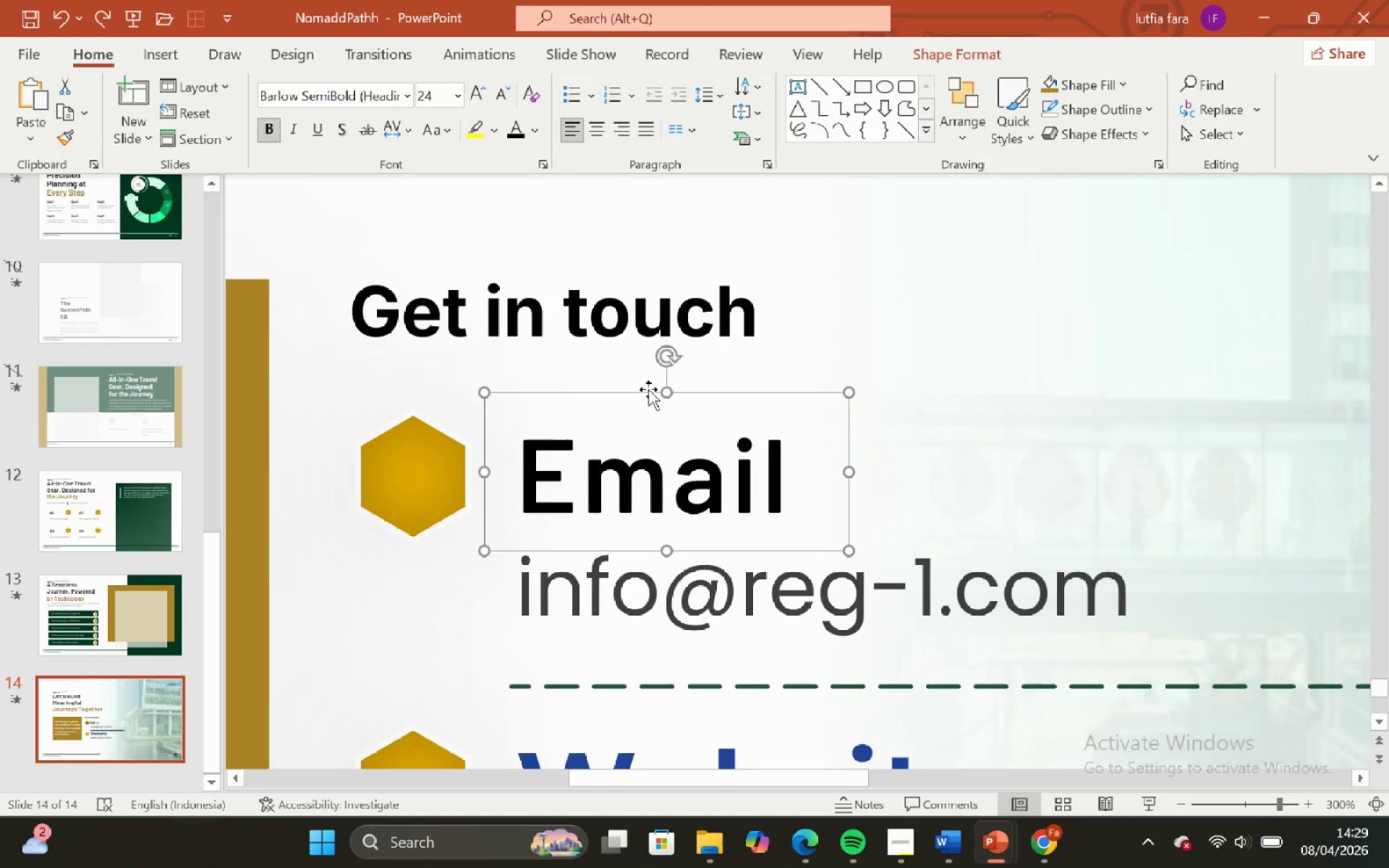 
scroll: coordinate [648, 389], scroll_direction: down, amount: 4.0
 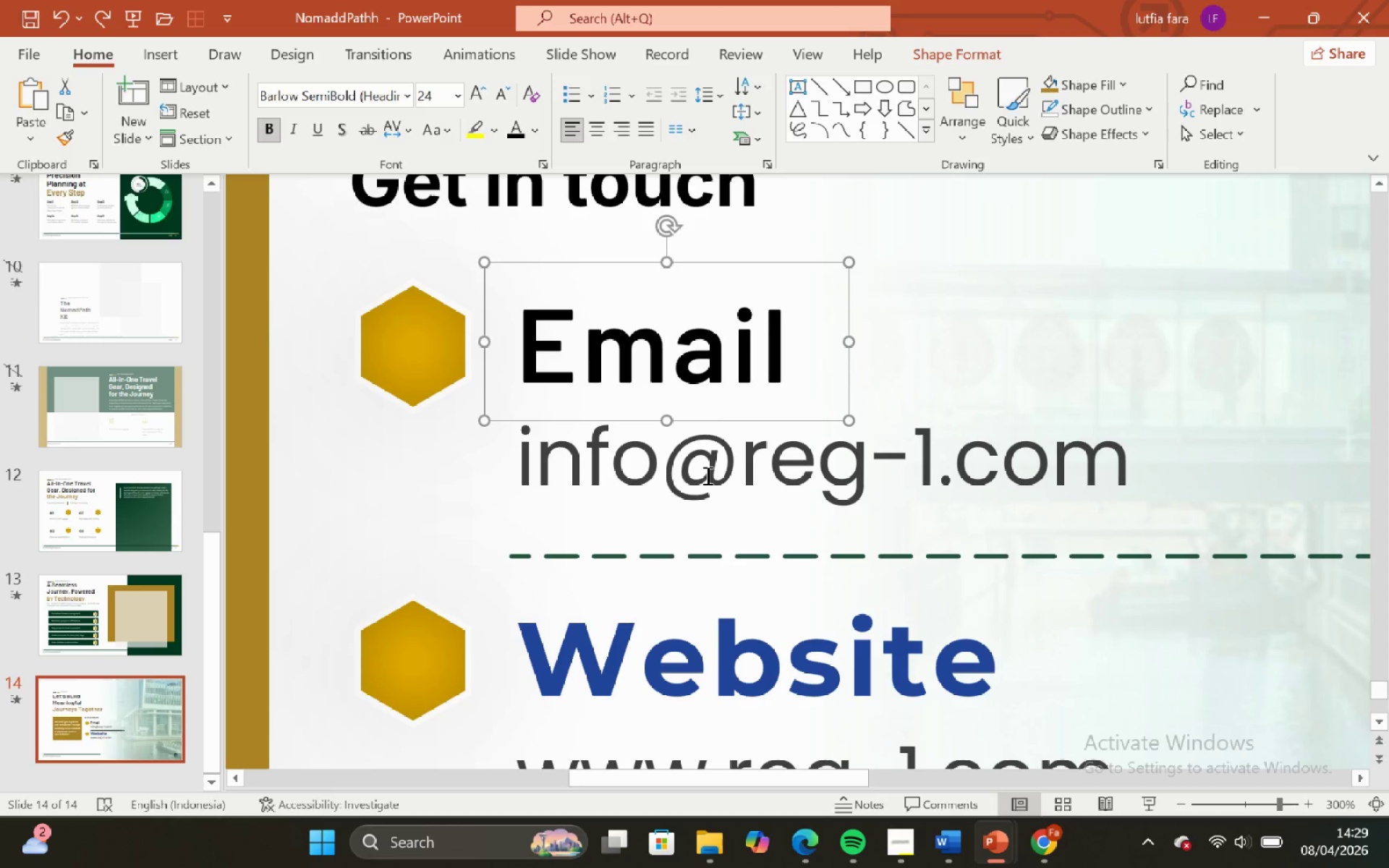 
left_click([706, 475])
 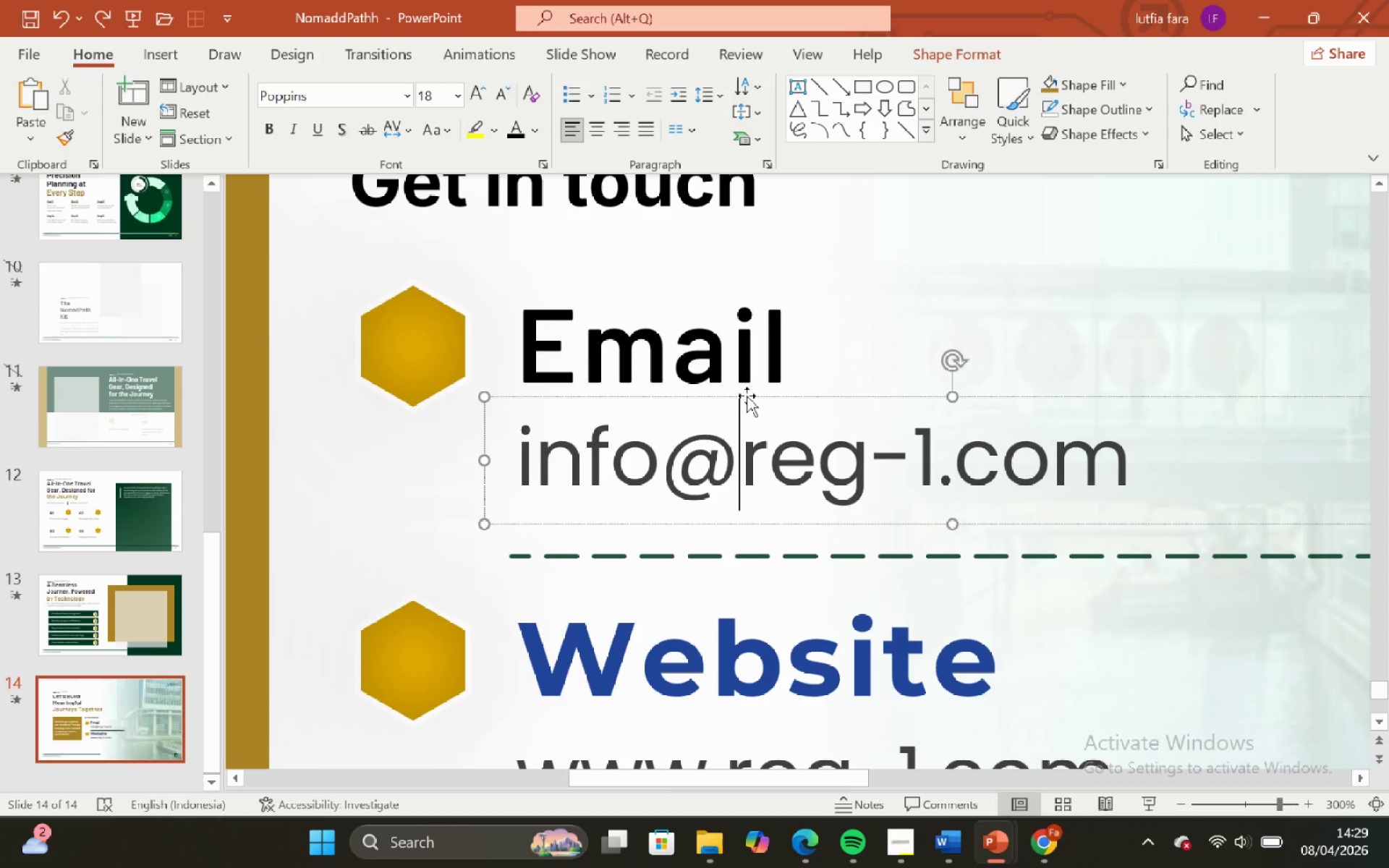 
left_click([747, 396])
 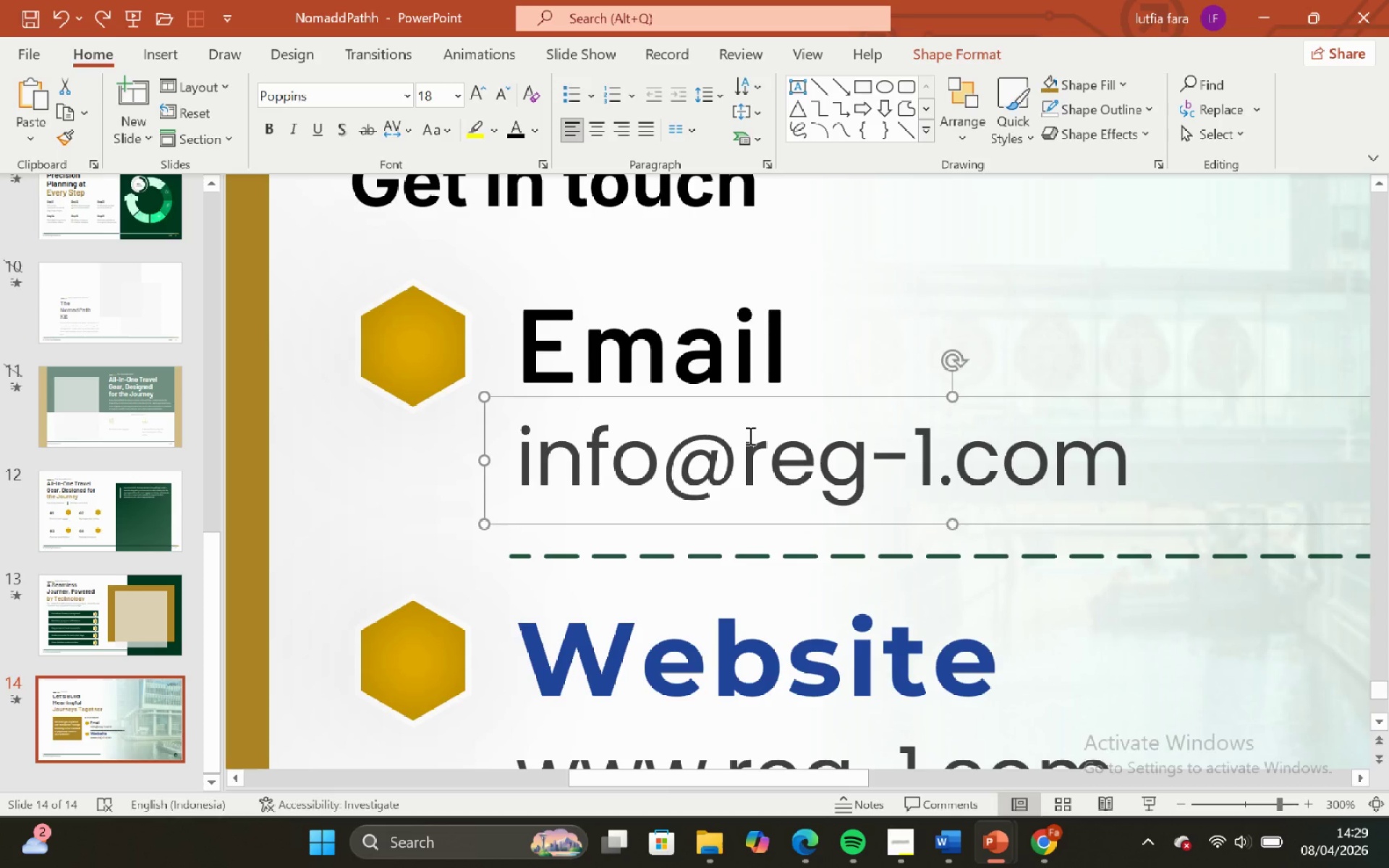 
hold_key(key=ControlLeft, duration=0.56)
hold_key(key=ShiftLeft, duration=0.5)
scroll: coordinate [749, 435], scroll_direction: down, amount: 3.0
 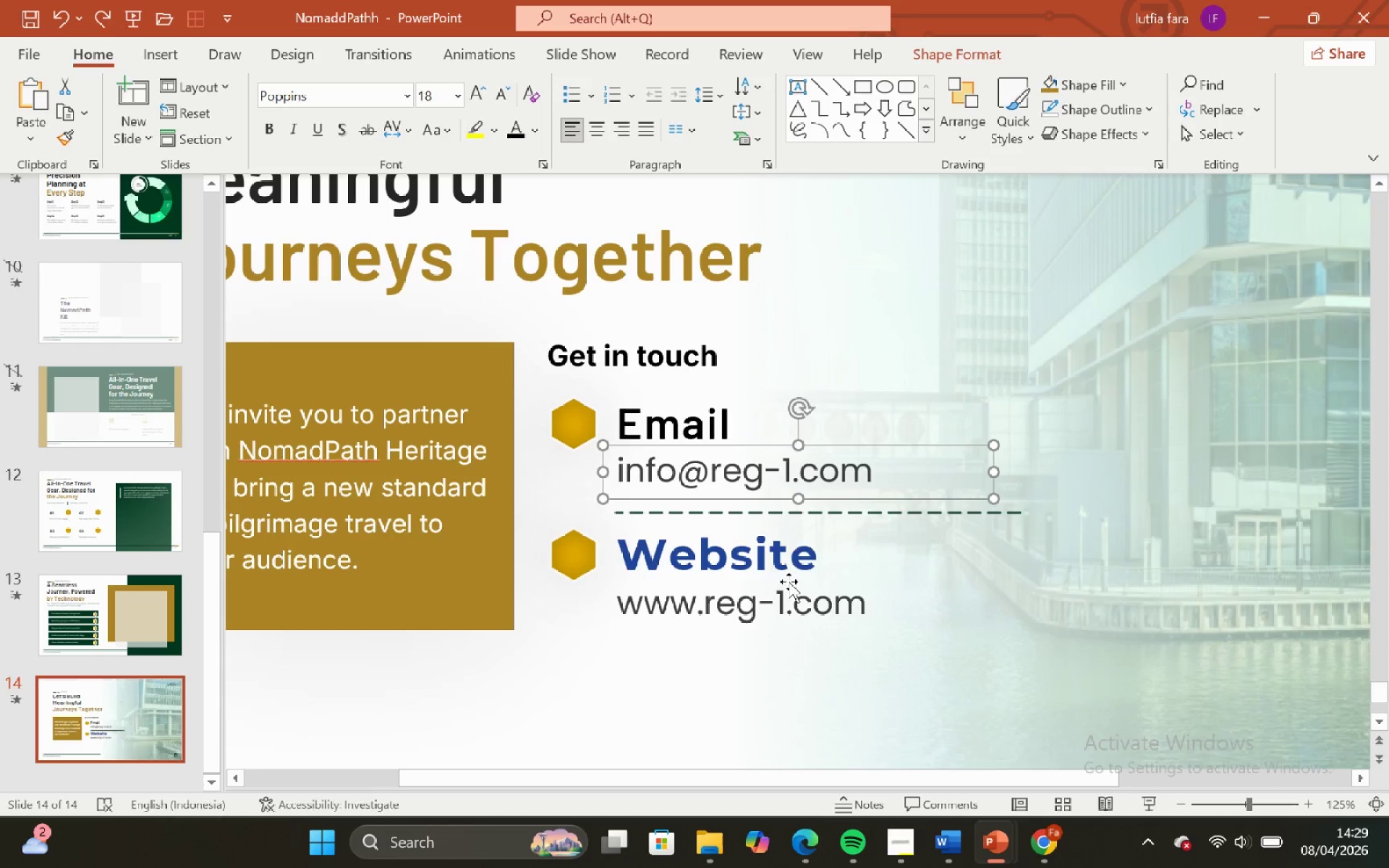 
hold_key(key=ShiftLeft, duration=0.69)
left_click([794, 602])
 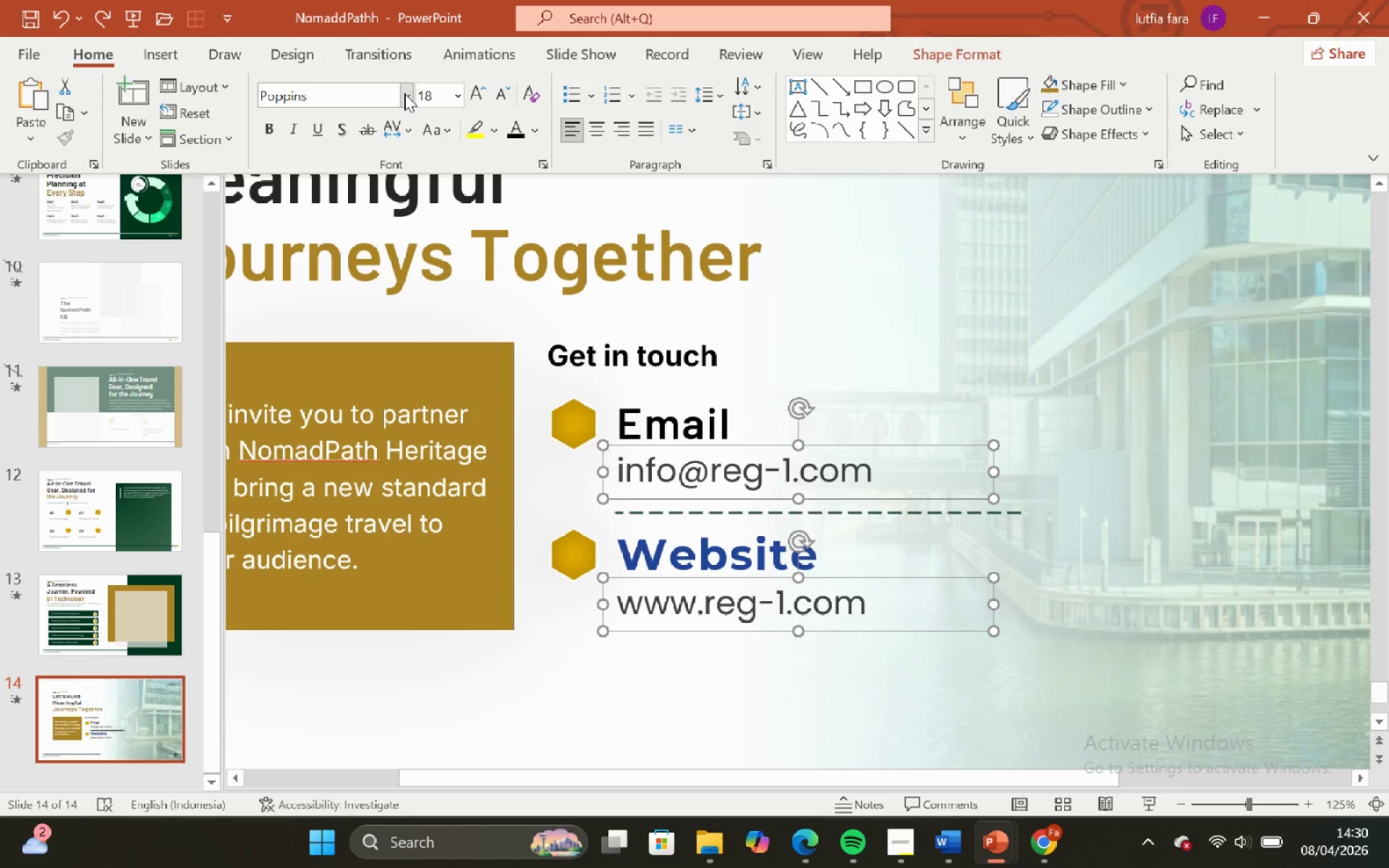 
left_click([404, 93])
 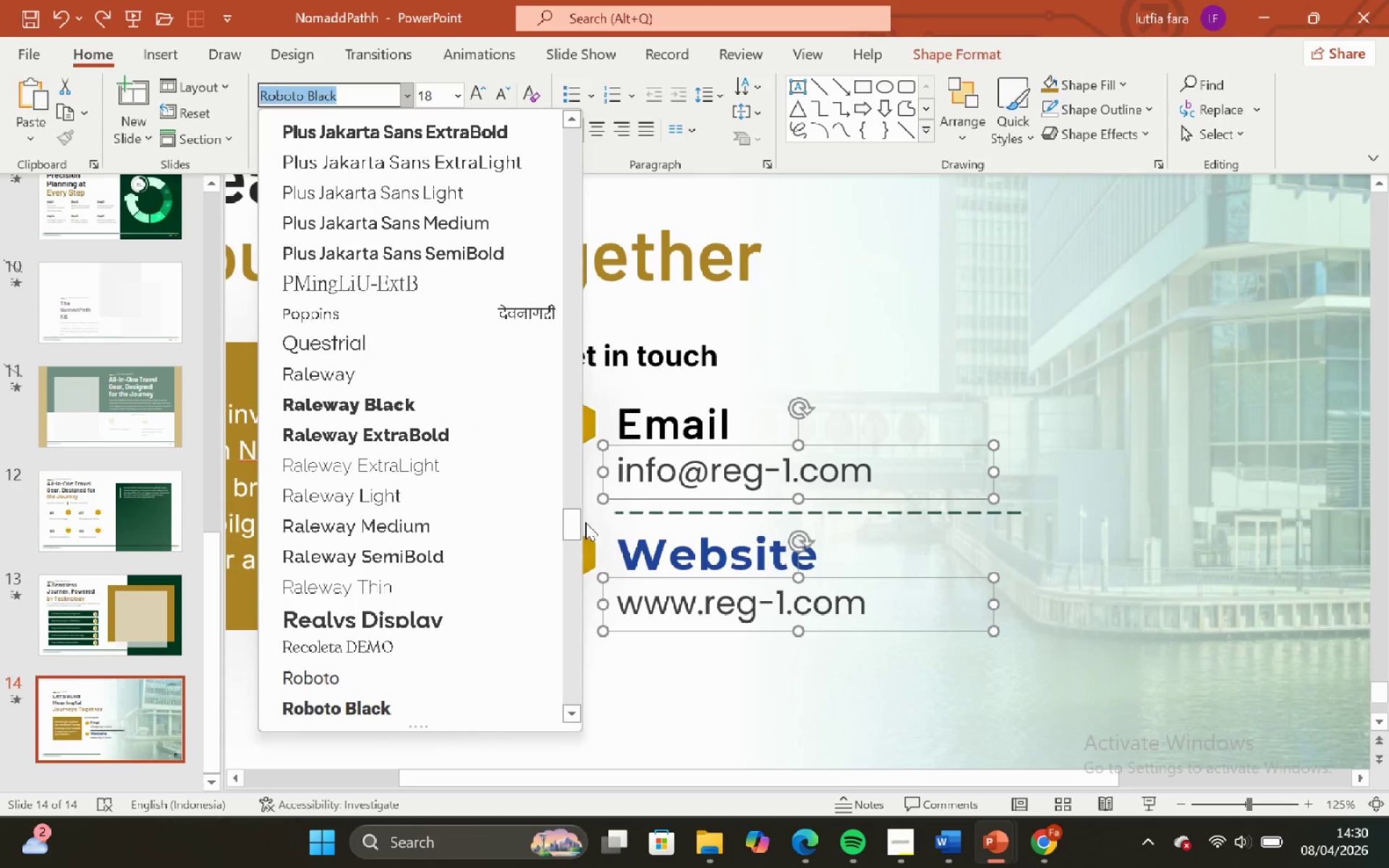 
left_click_drag(start_coordinate=[579, 525], to_coordinate=[593, 124])
 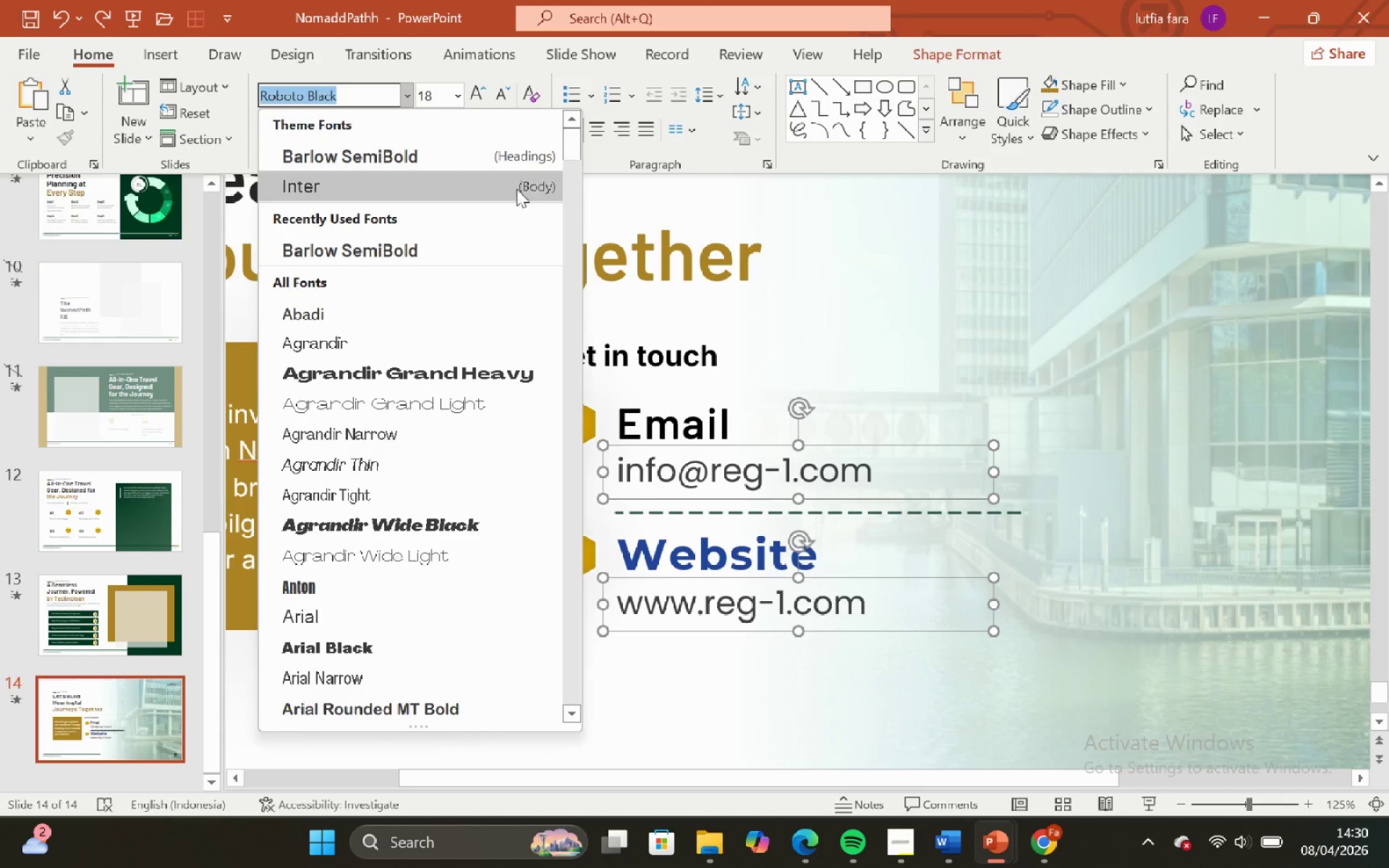 
left_click([517, 189])
 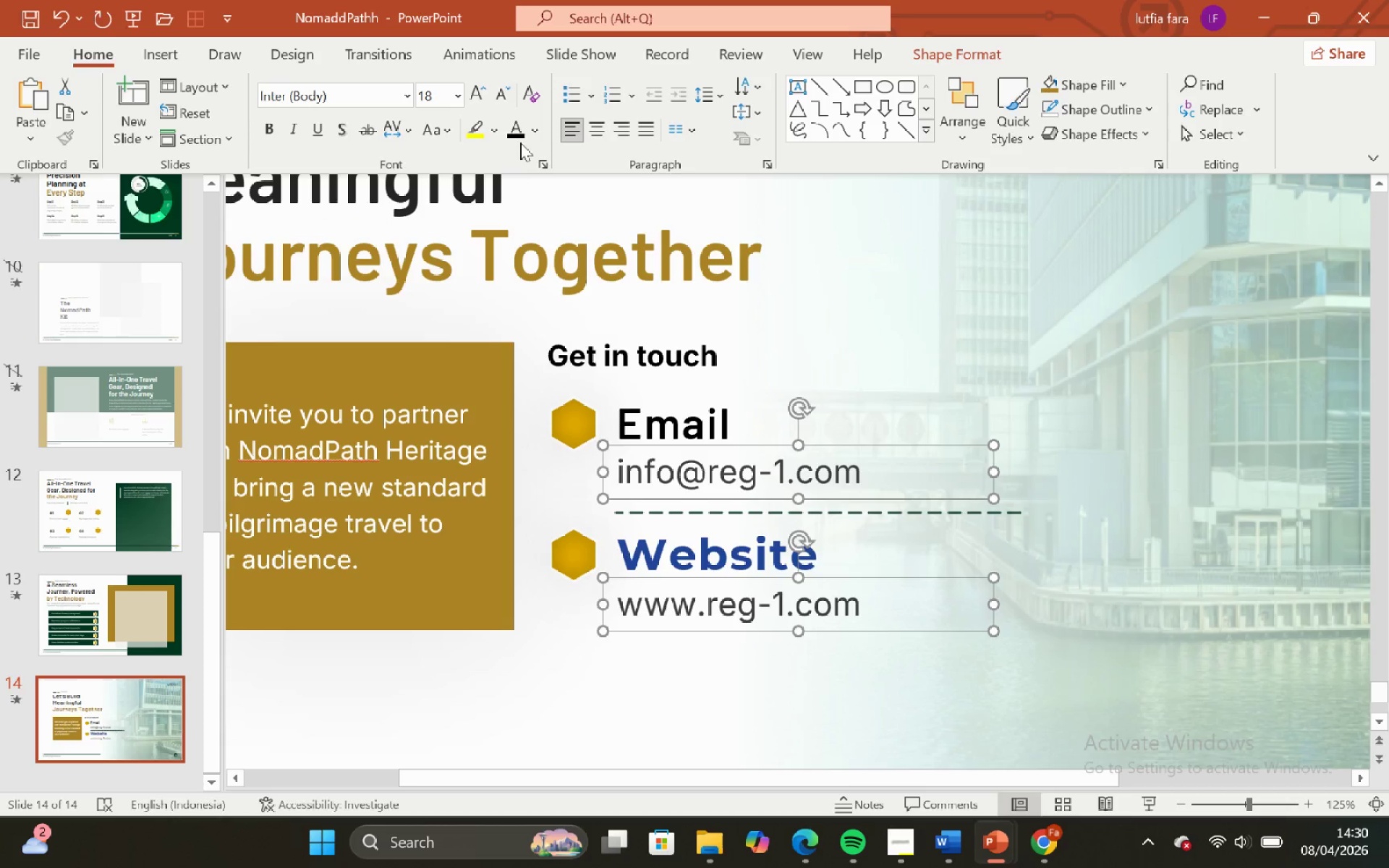 
left_click([520, 137])
 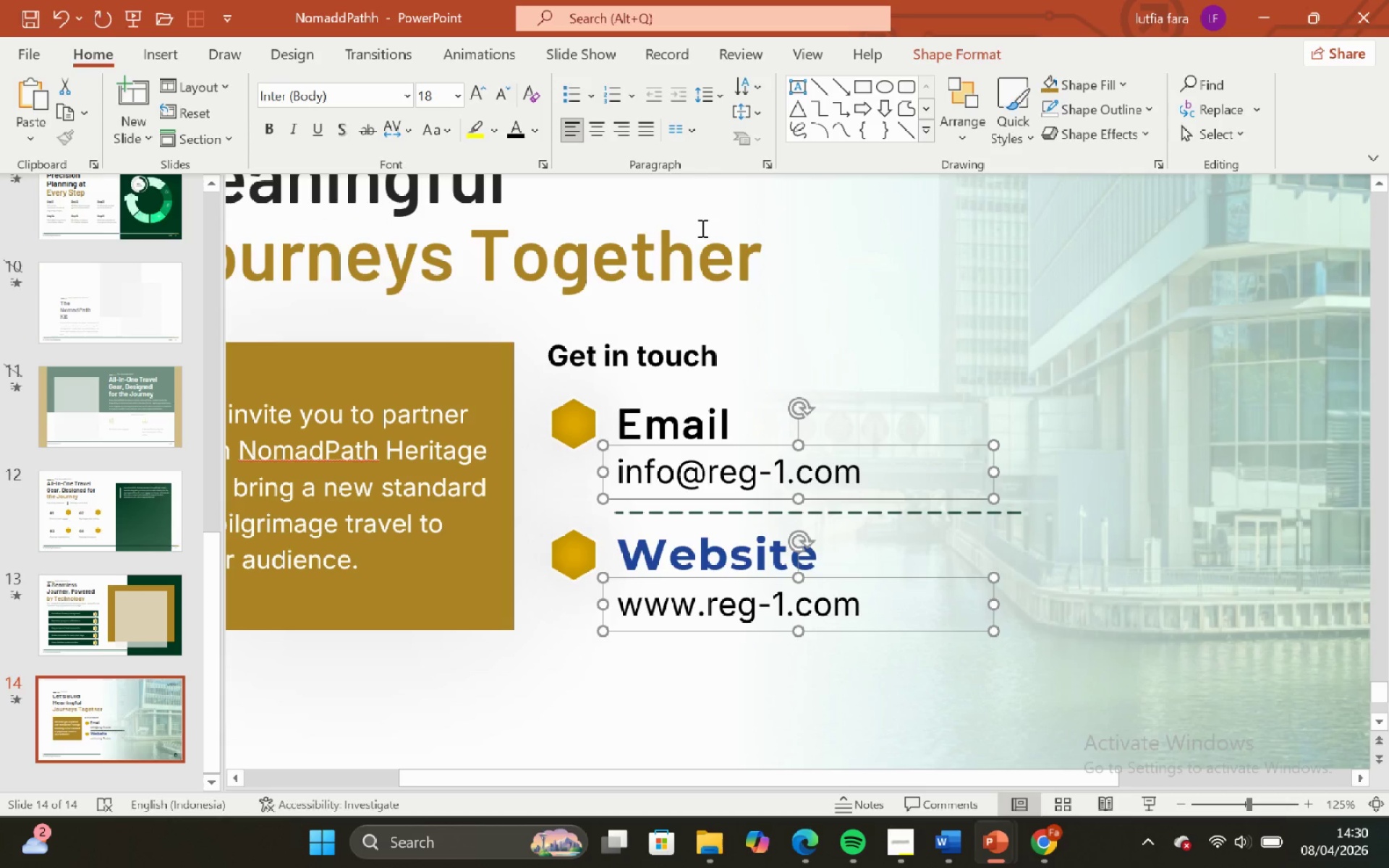 
left_click([709, 200])
 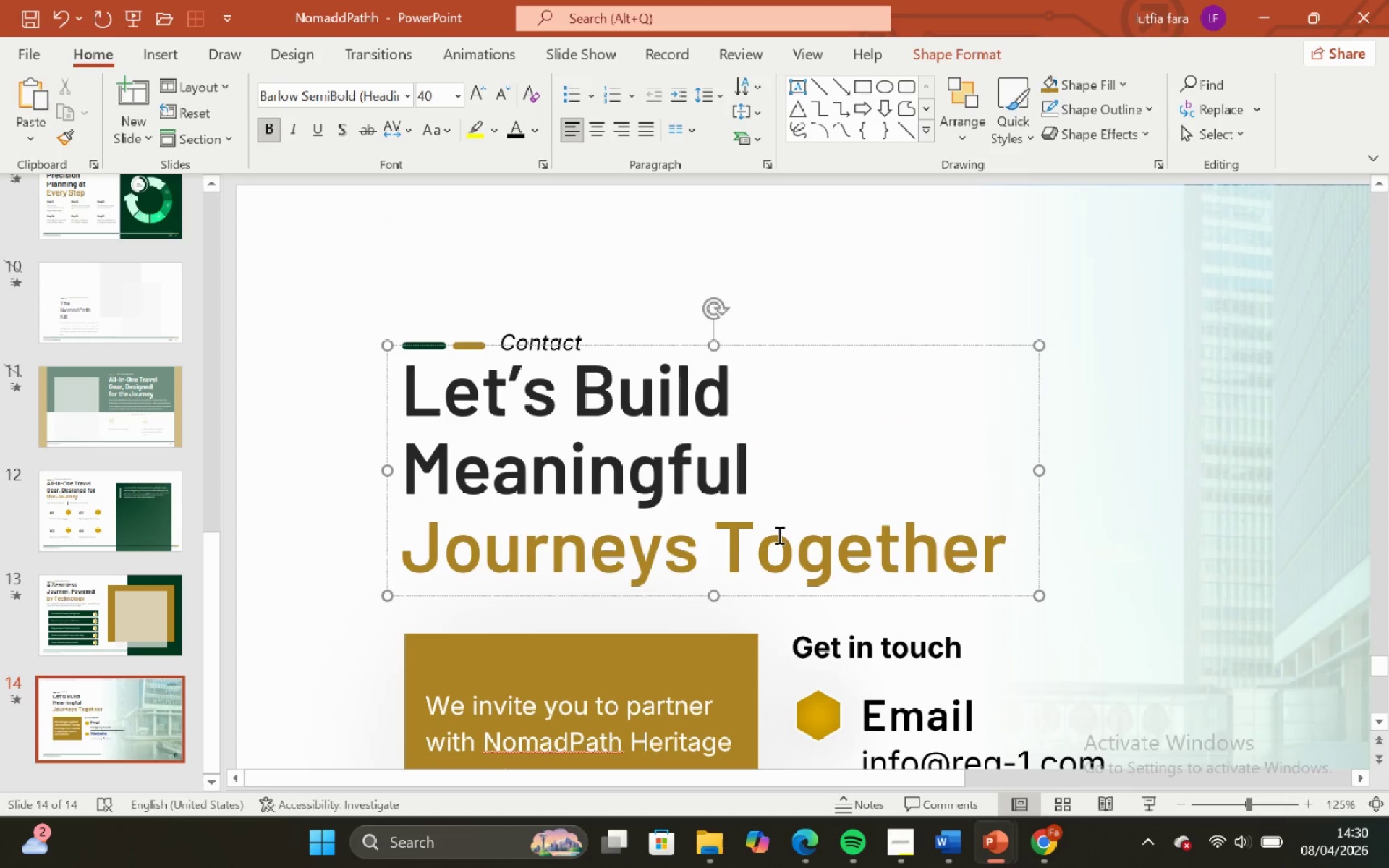 
hold_key(key=ControlLeft, duration=0.66)
scroll: coordinate [778, 535], scroll_direction: down, amount: 2.0
 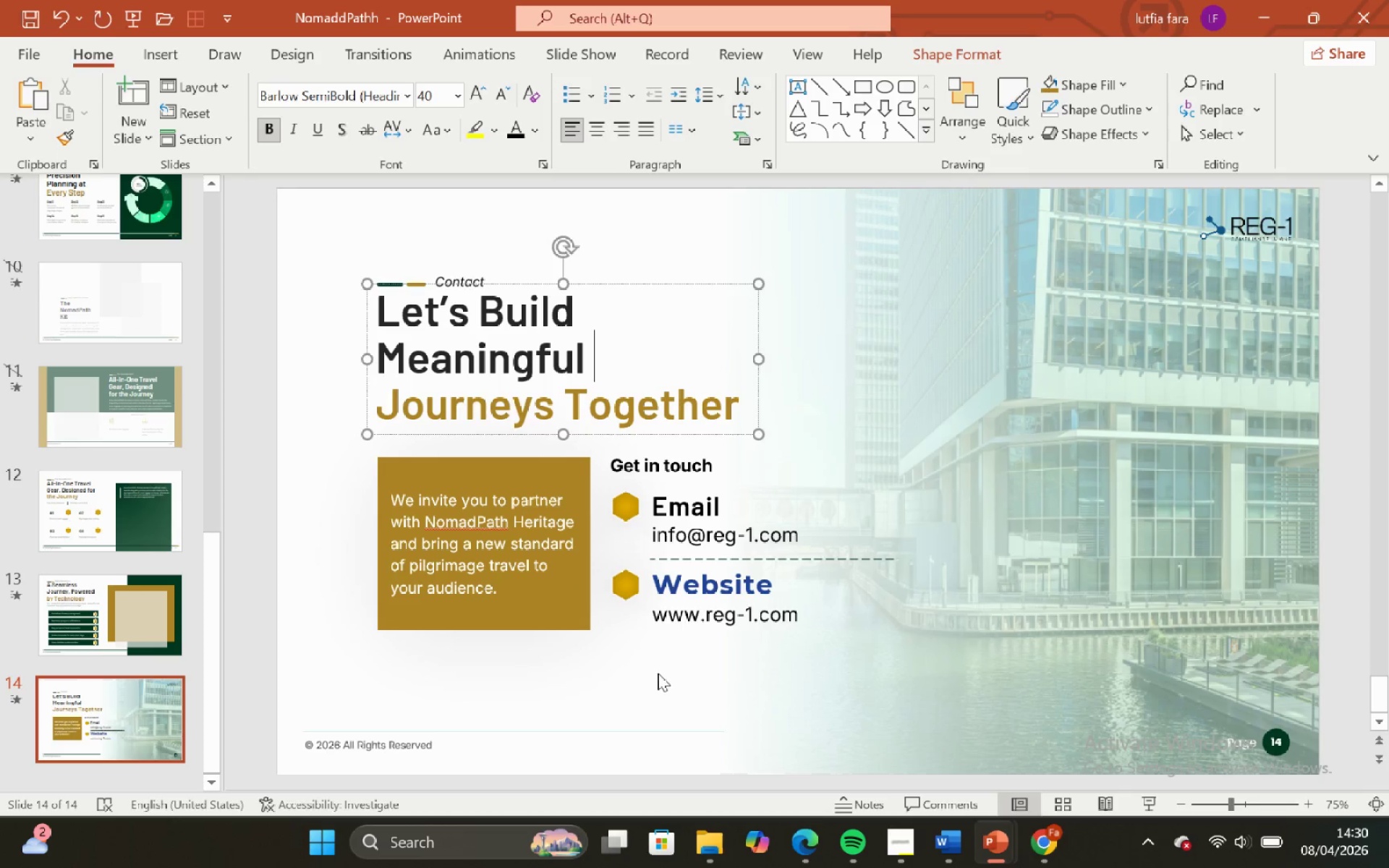 
left_click([644, 676])
 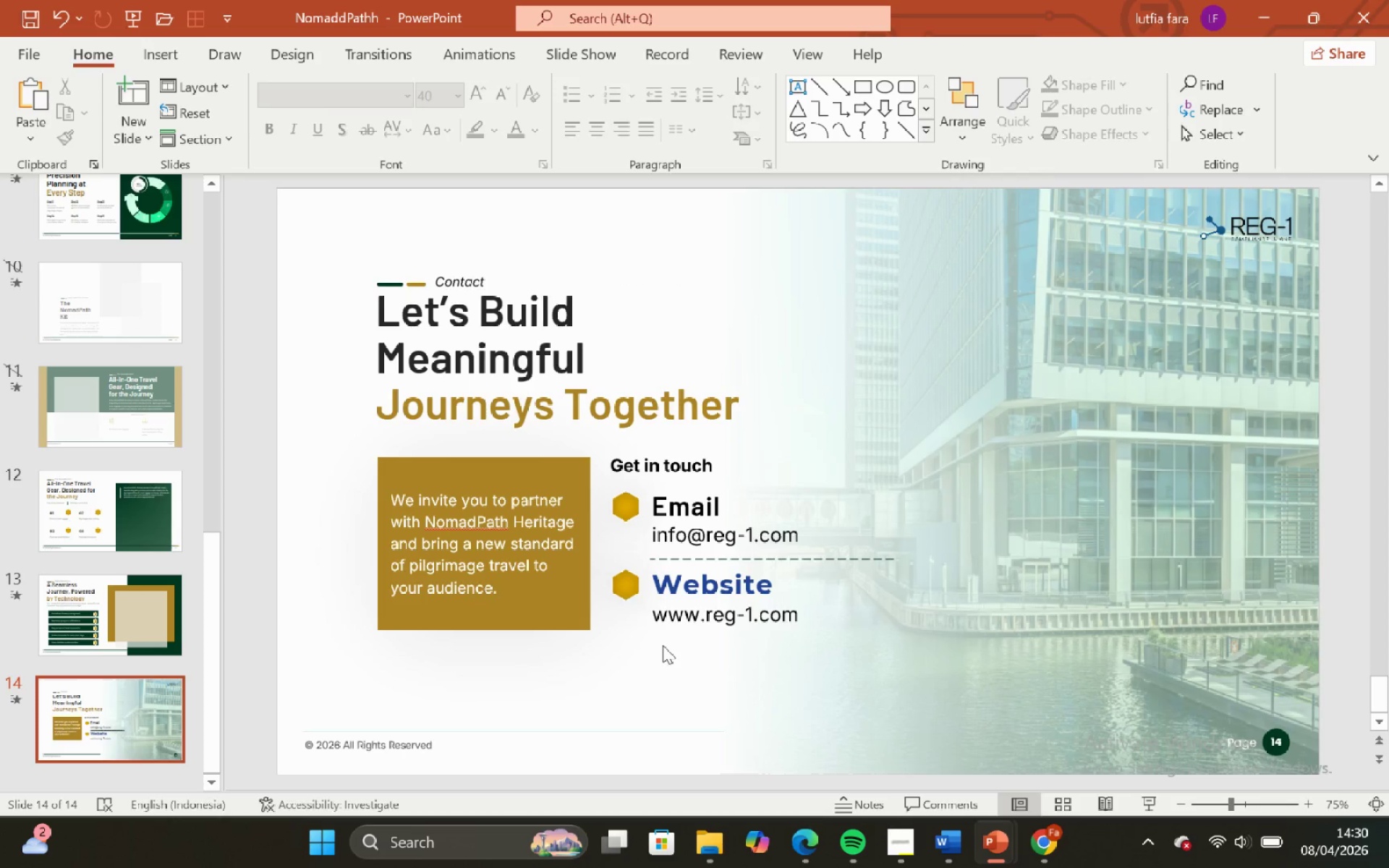 
key(Control+ControlLeft)
 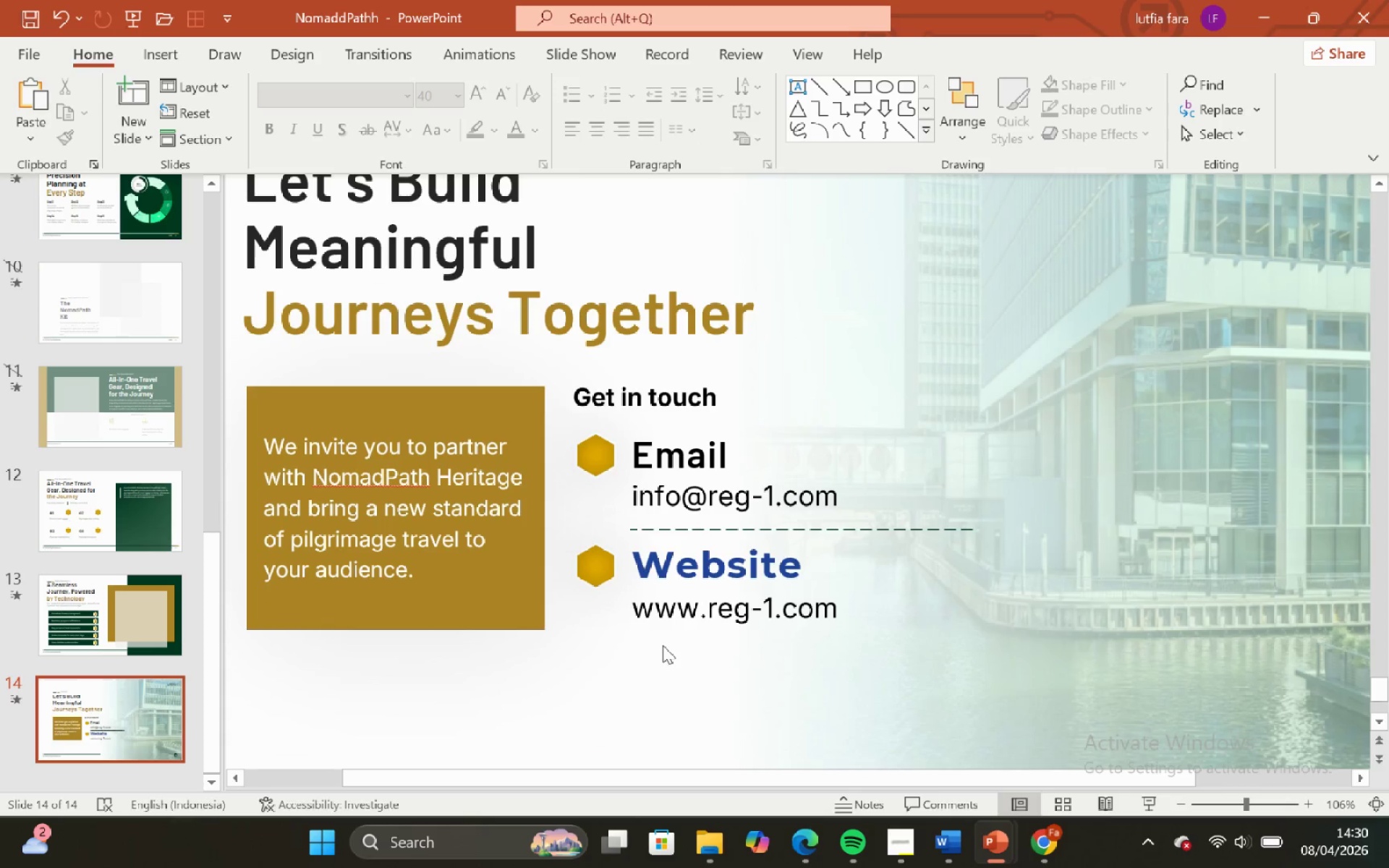 
scroll: coordinate [663, 645], scroll_direction: none, amount: 0.0
 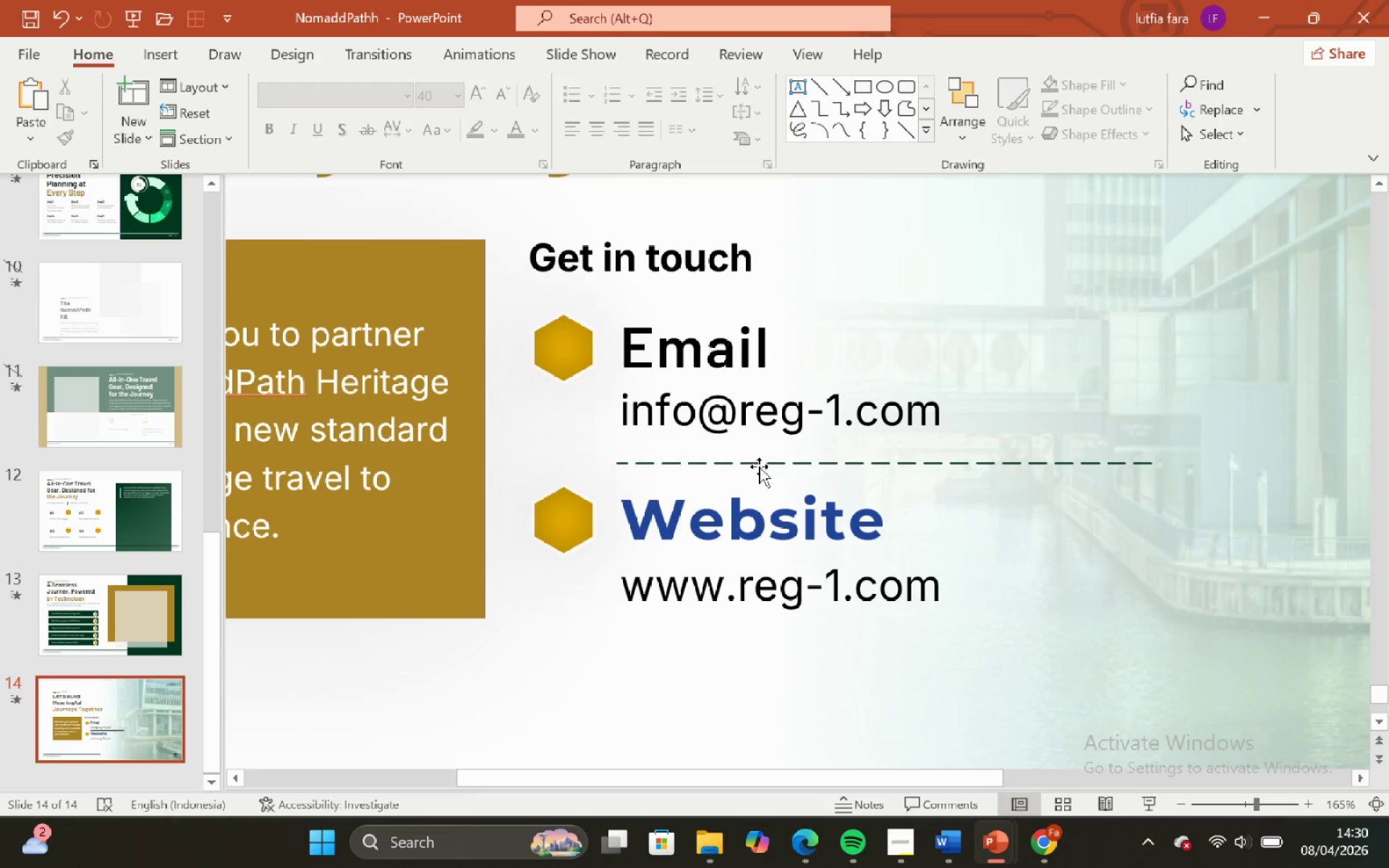 
left_click([760, 465])
 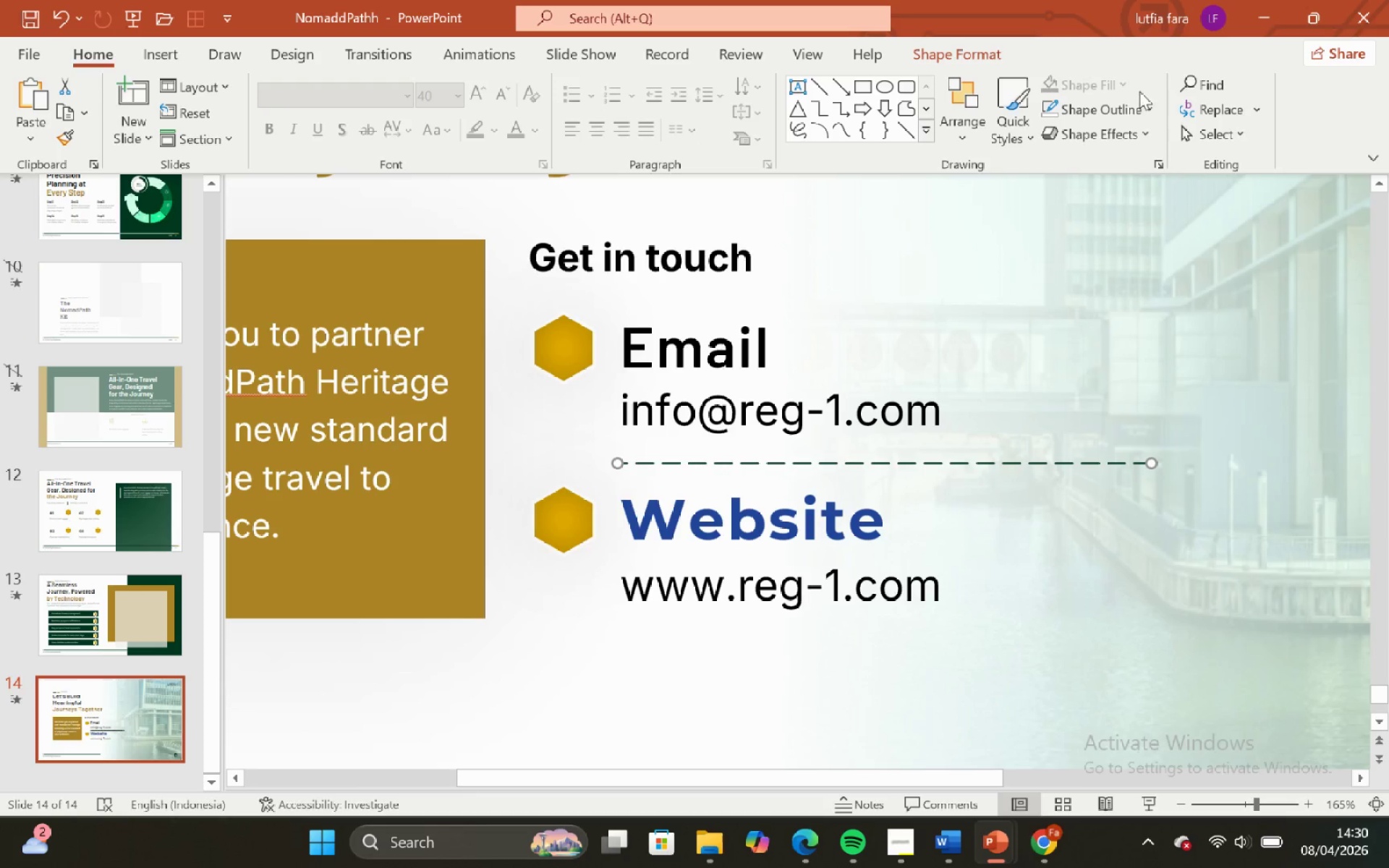 
left_click([1139, 101])
 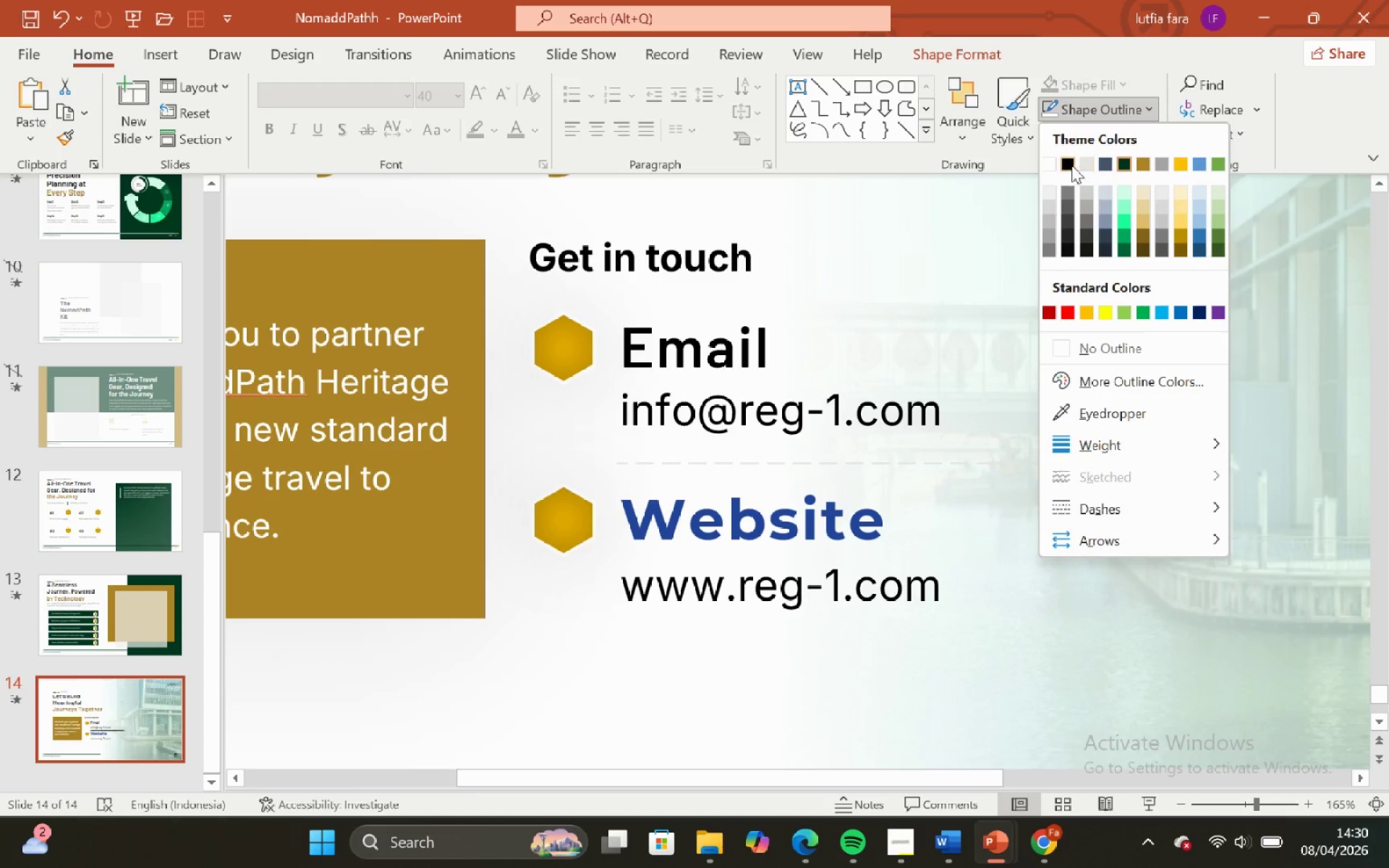 
left_click([1069, 165])
 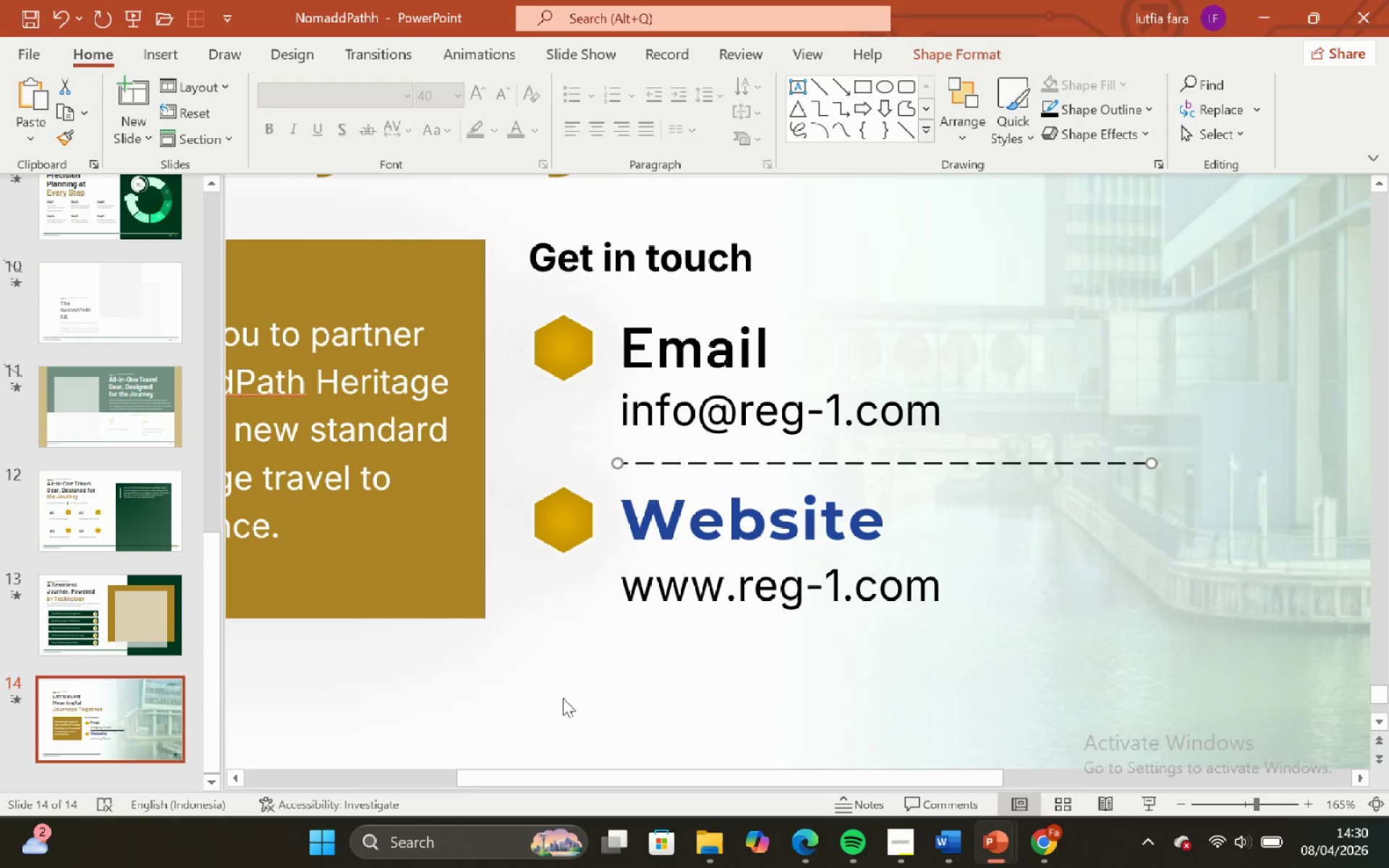 
left_click([563, 698])
 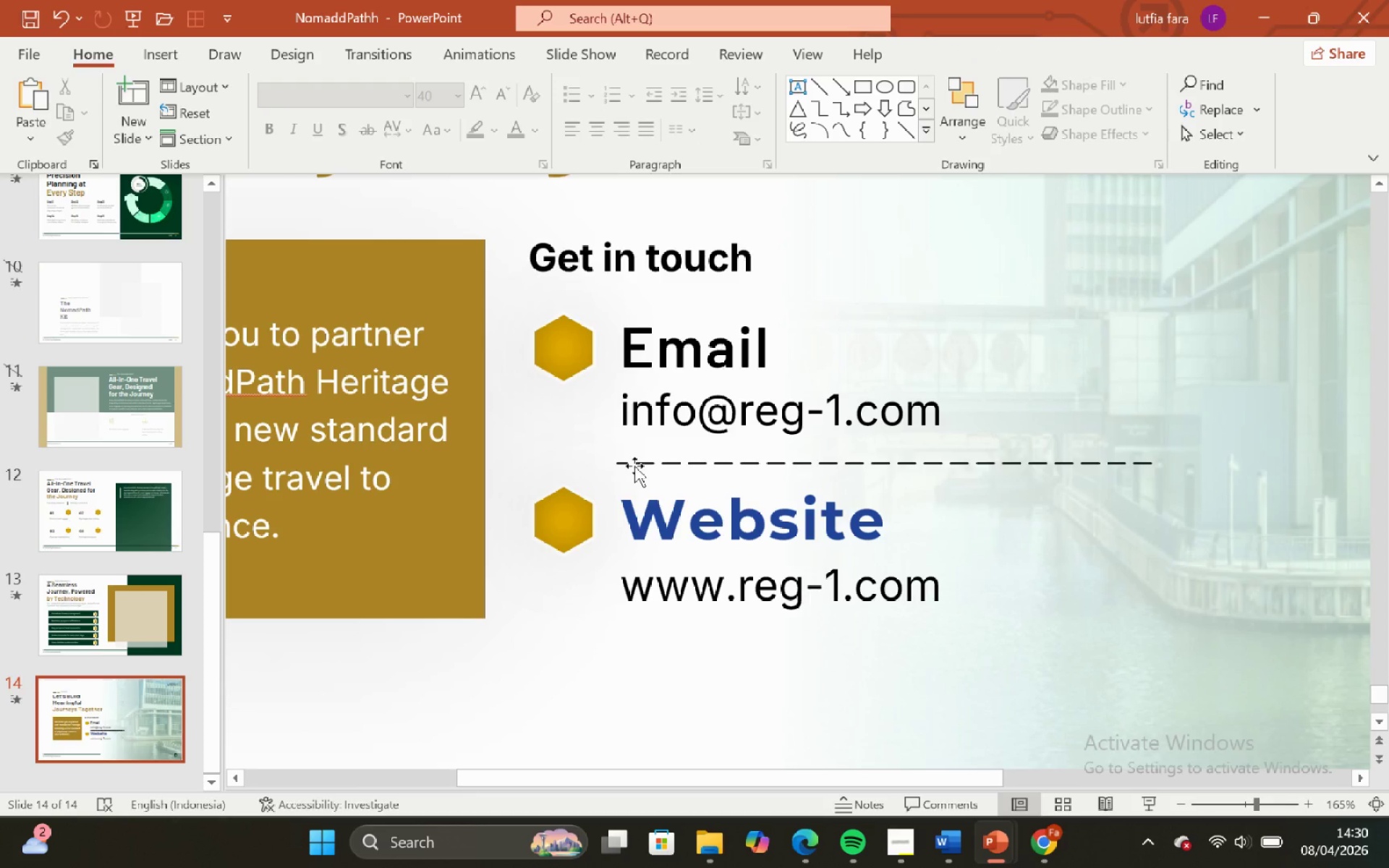 
left_click([633, 465])
 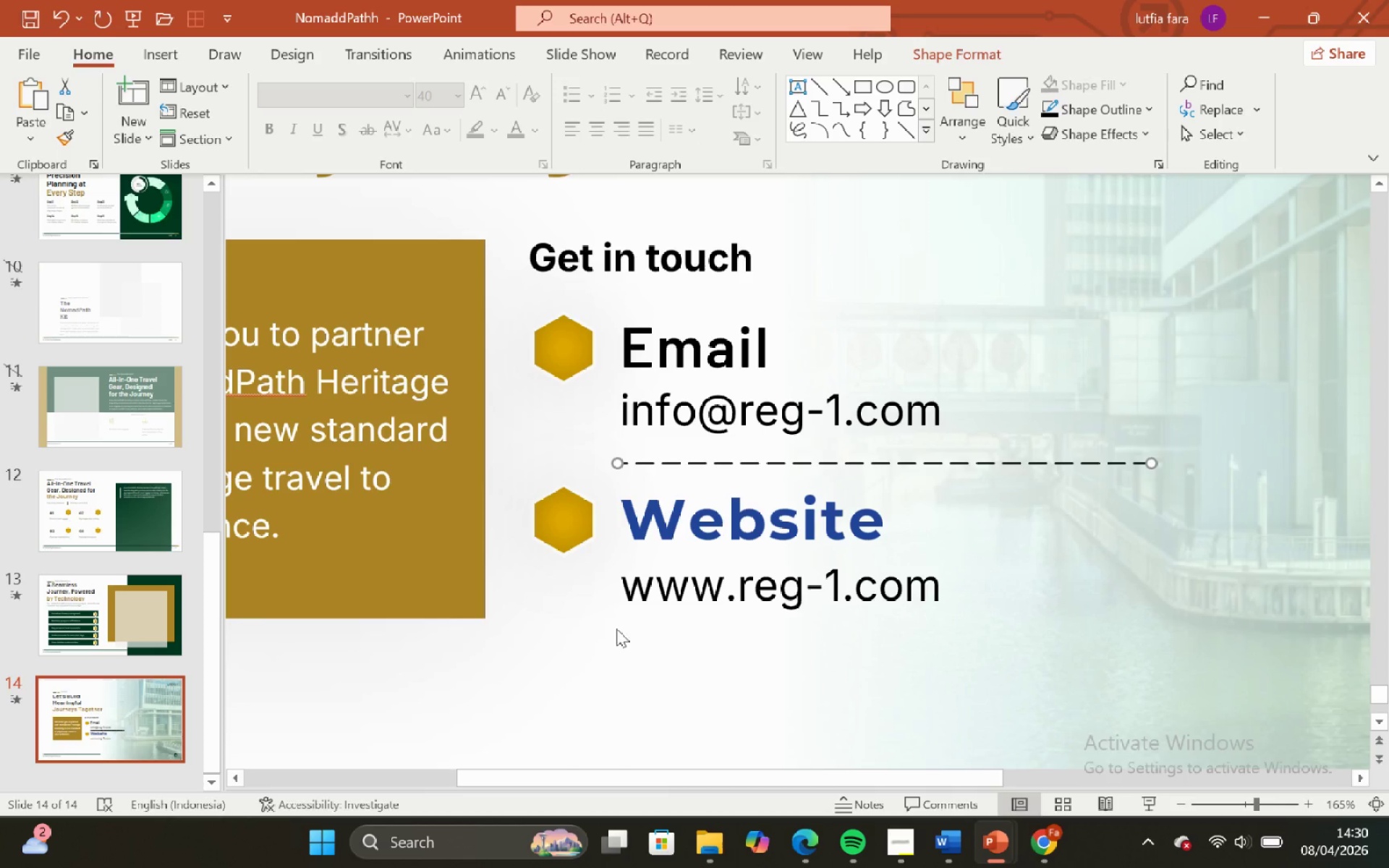 
left_click([616, 629])
 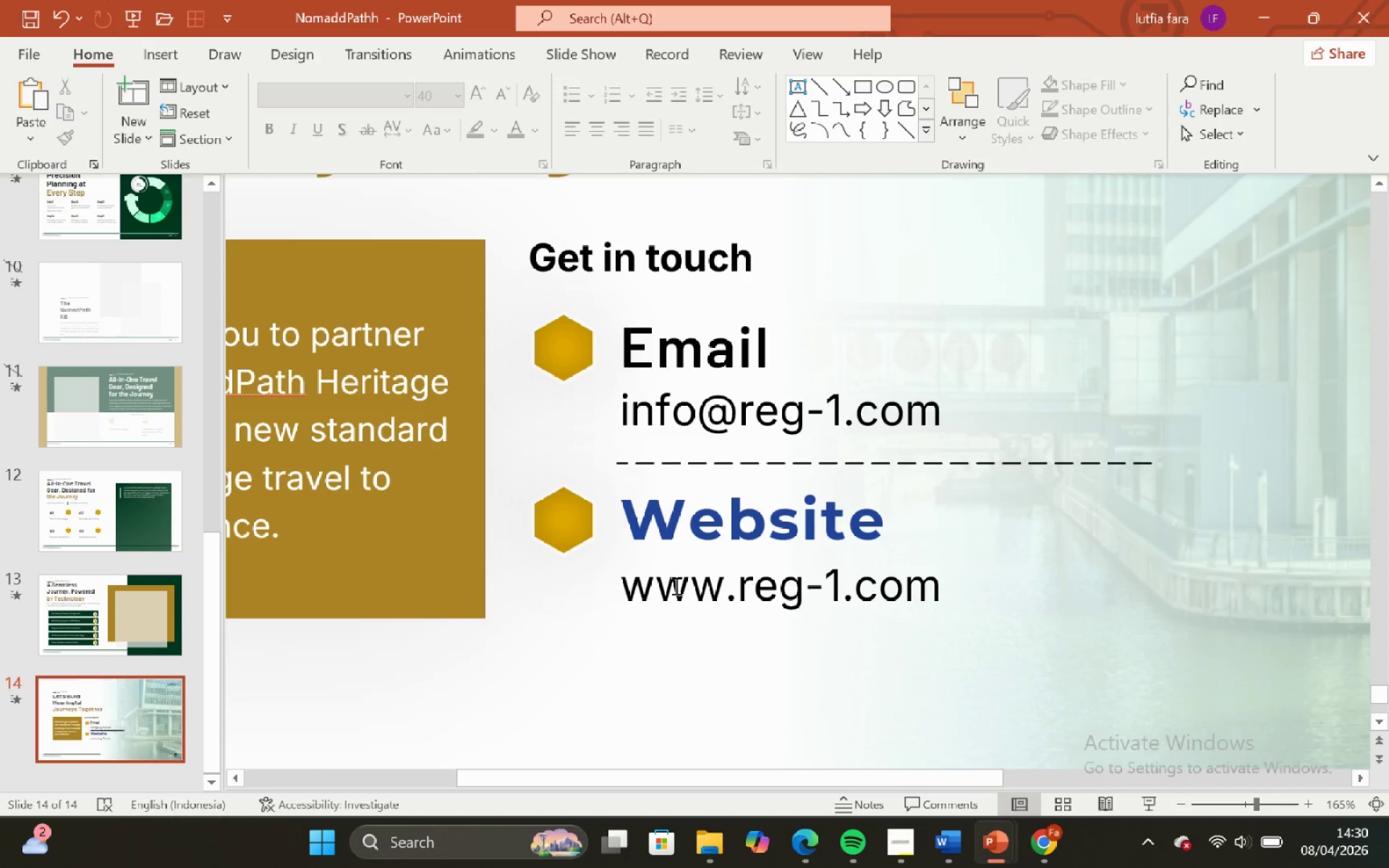 
left_click([689, 576])
 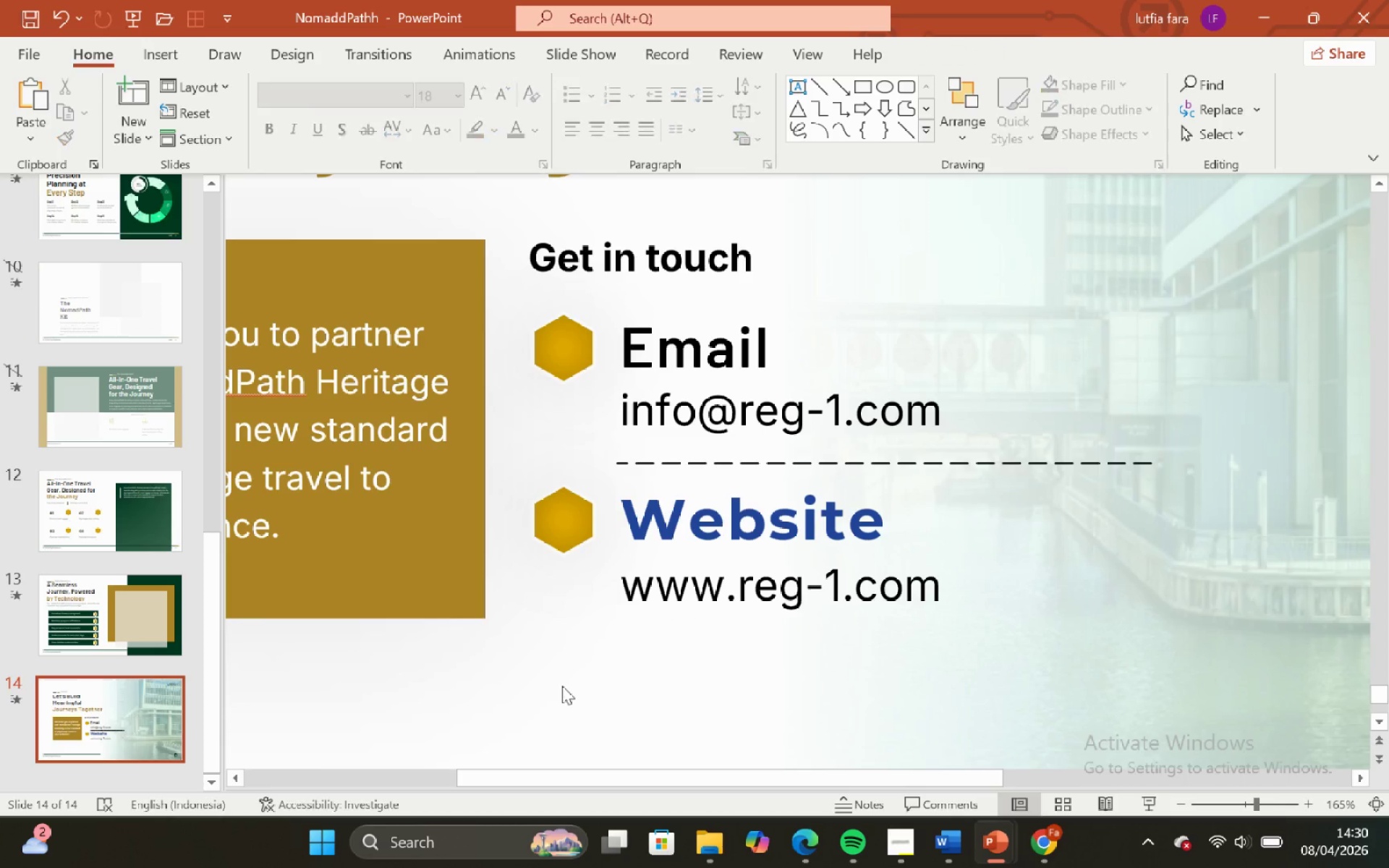 
double_click([669, 633])
 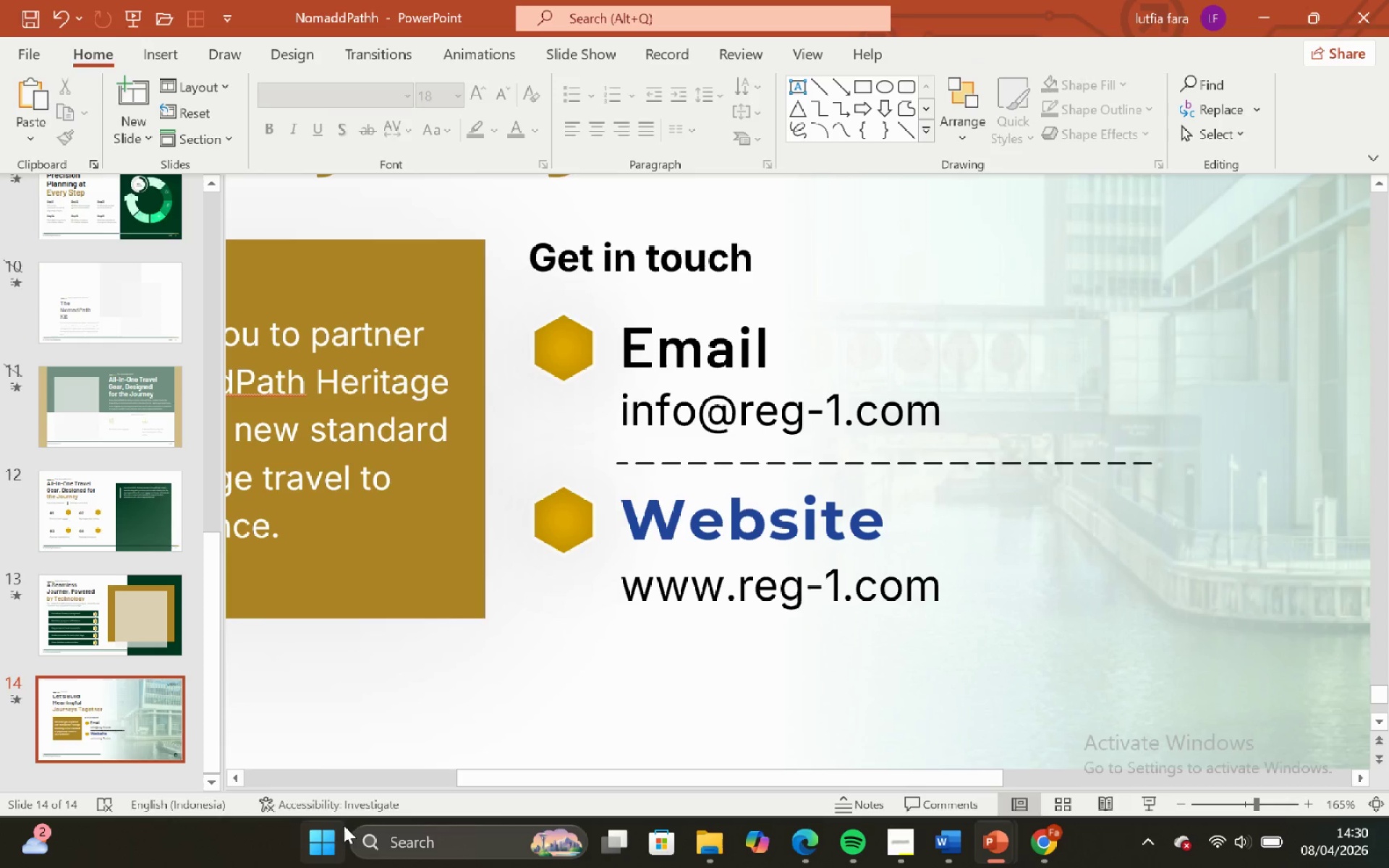 
left_click_drag(start_coordinate=[344, 825], to_coordinate=[344, 822])
 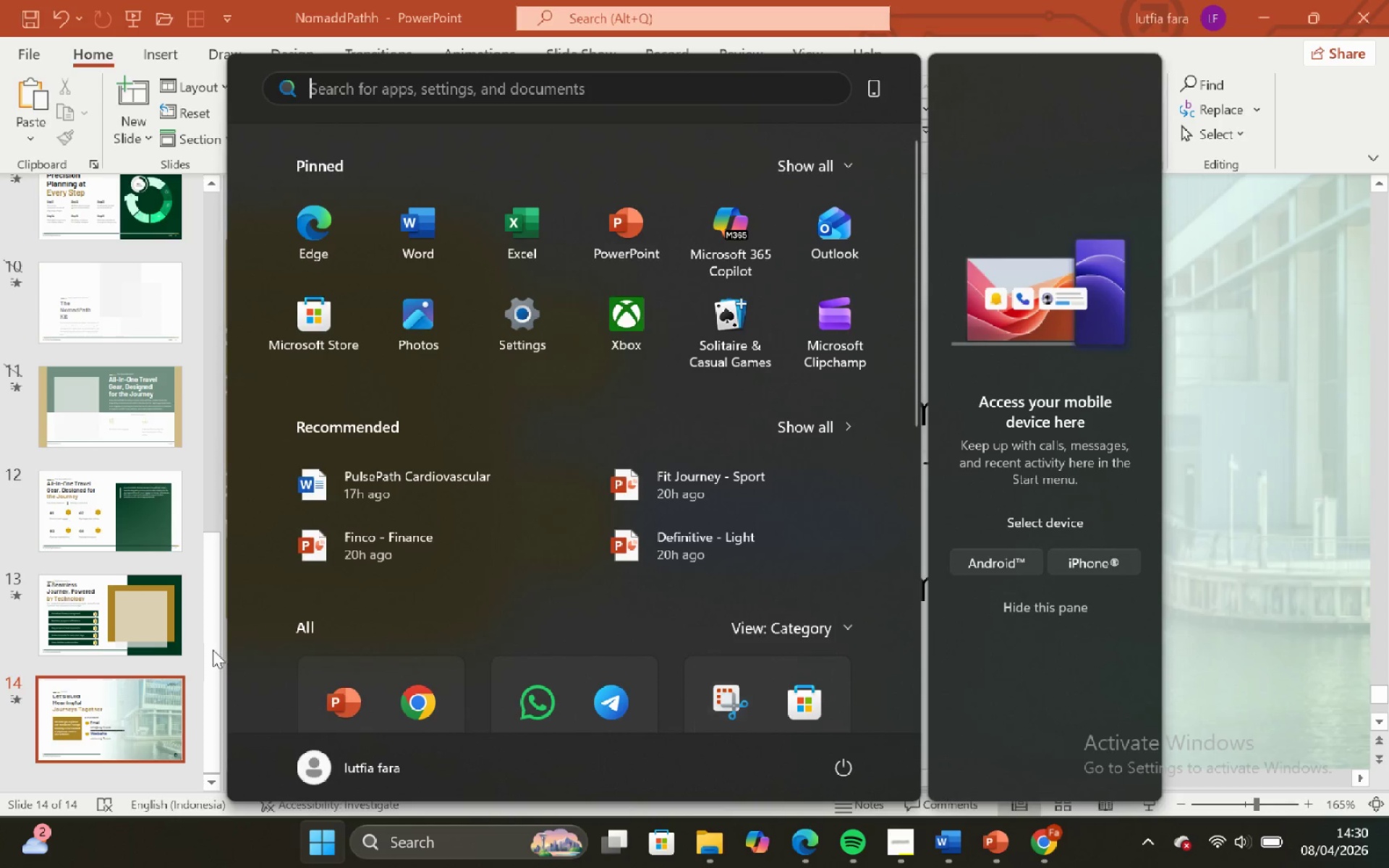 
left_click([171, 610])
 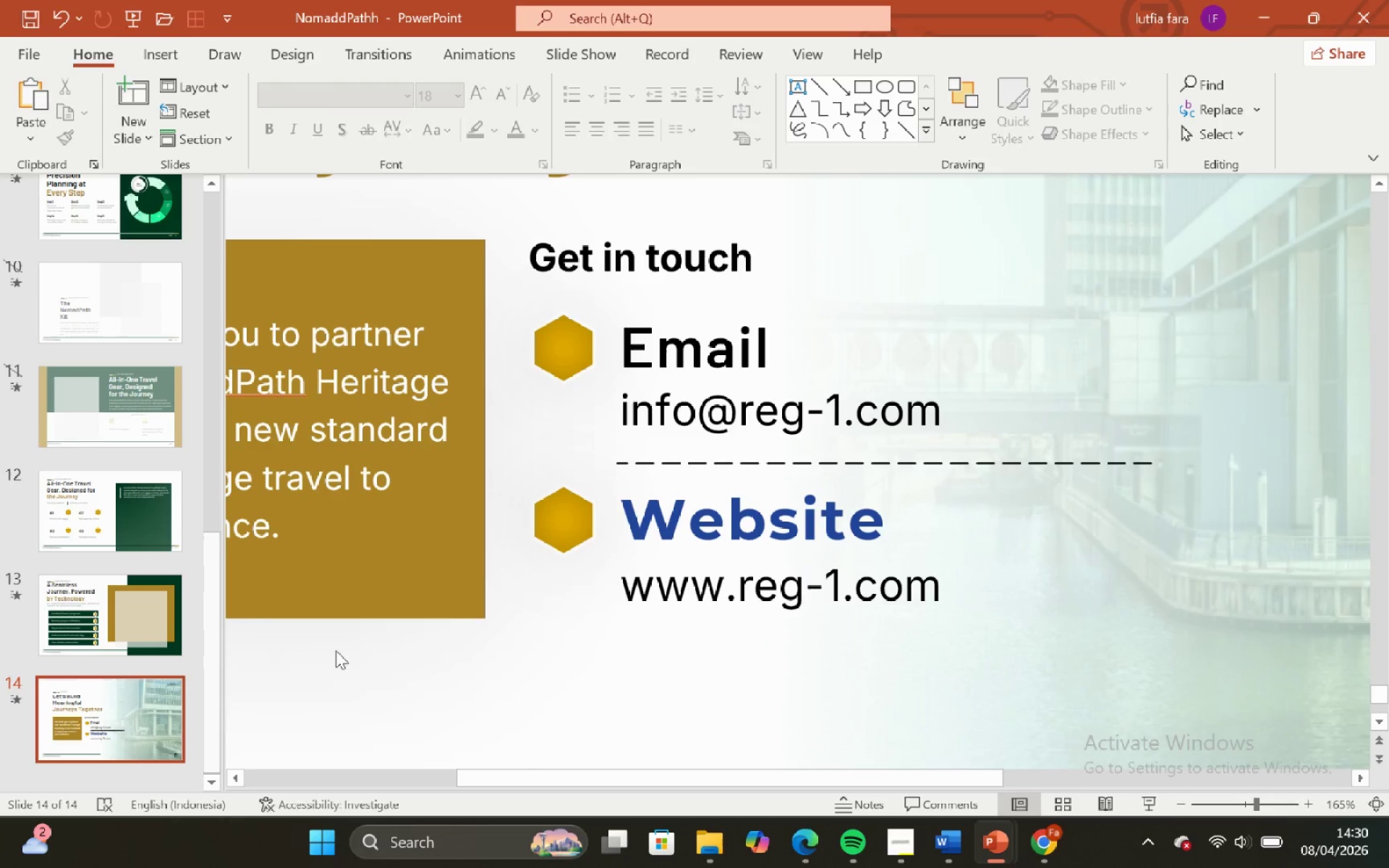 
left_click_drag(start_coordinate=[347, 659], to_coordinate=[357, 667])
 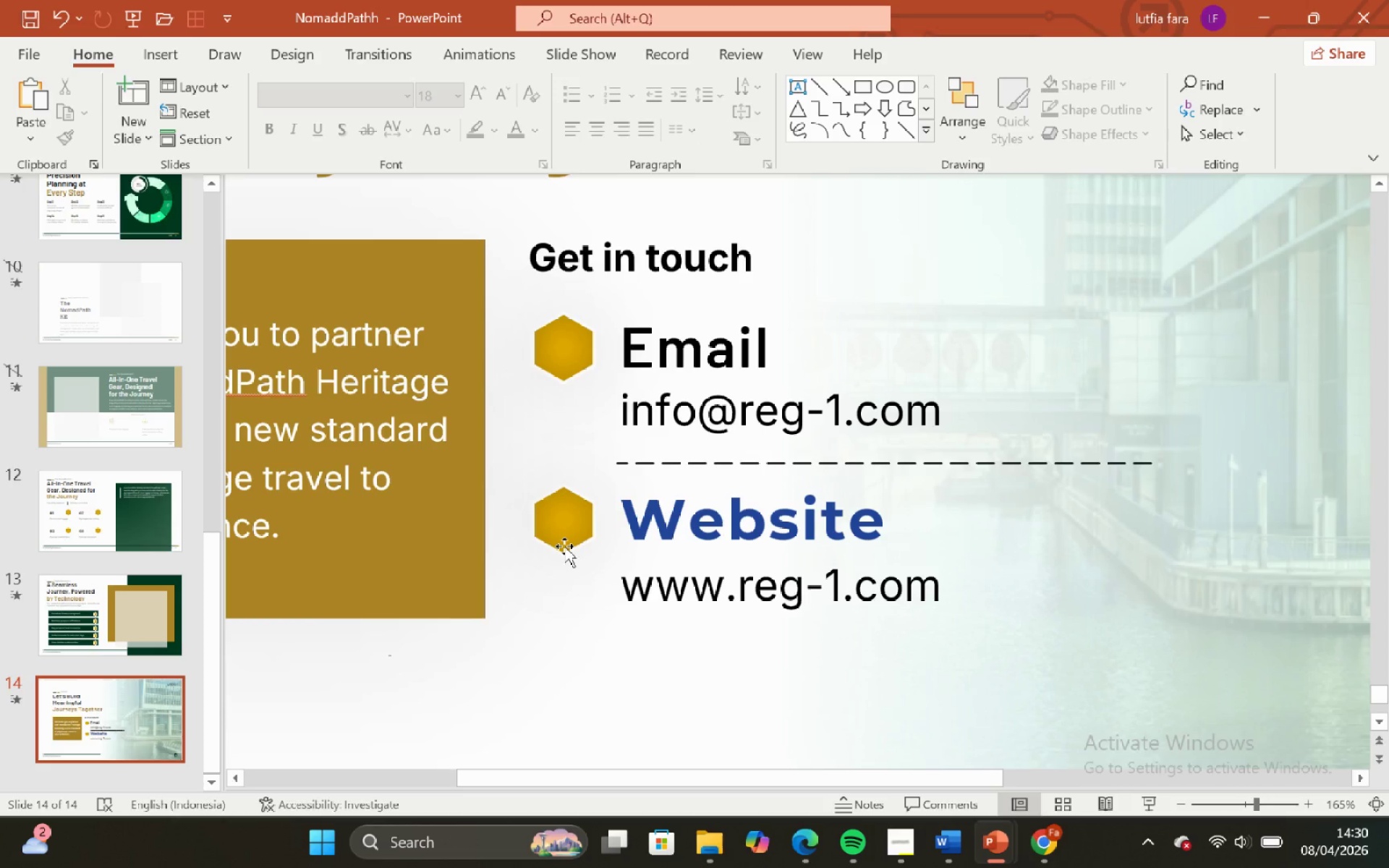 
wait(6.16)
 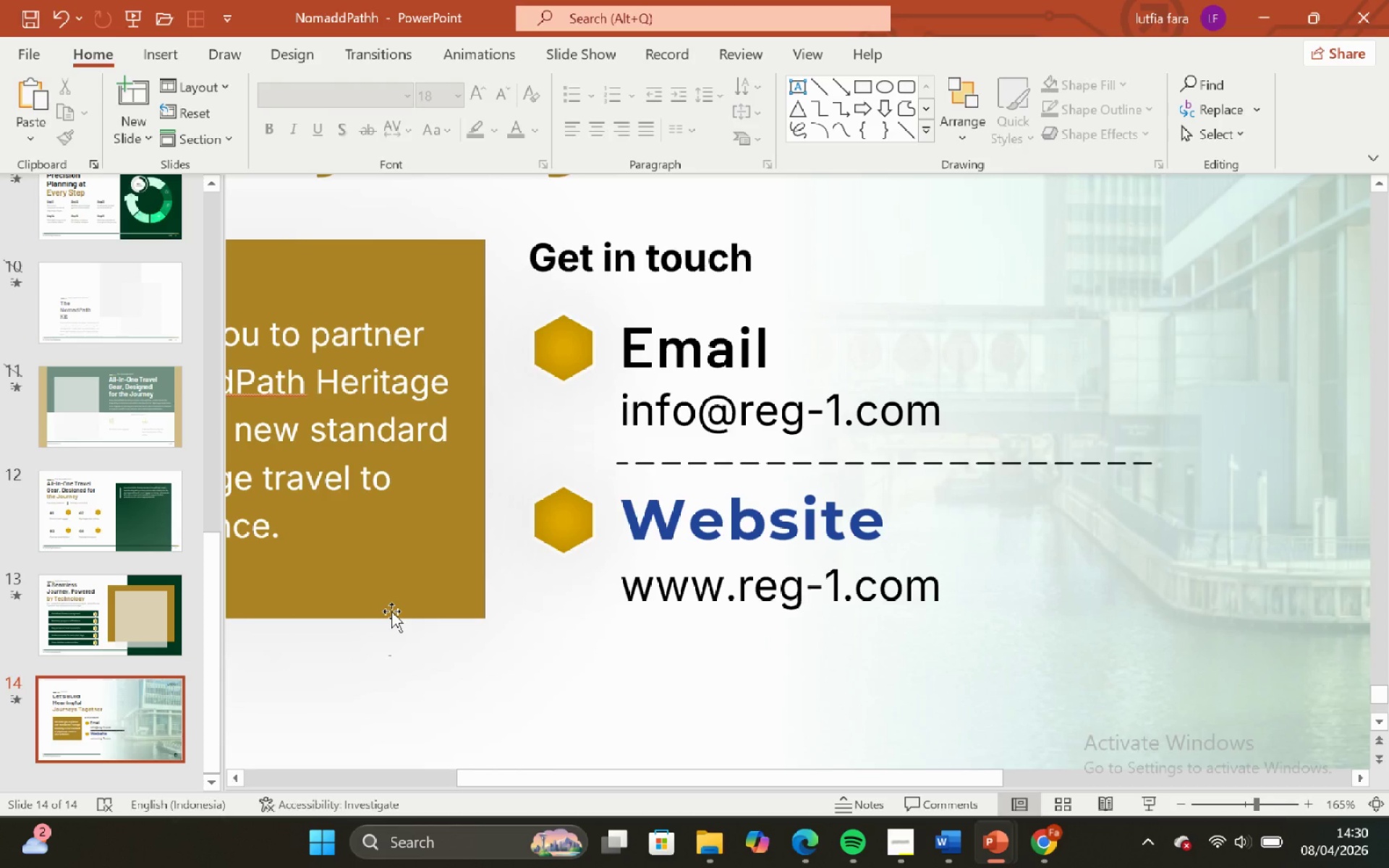 
key(Control+Z)
 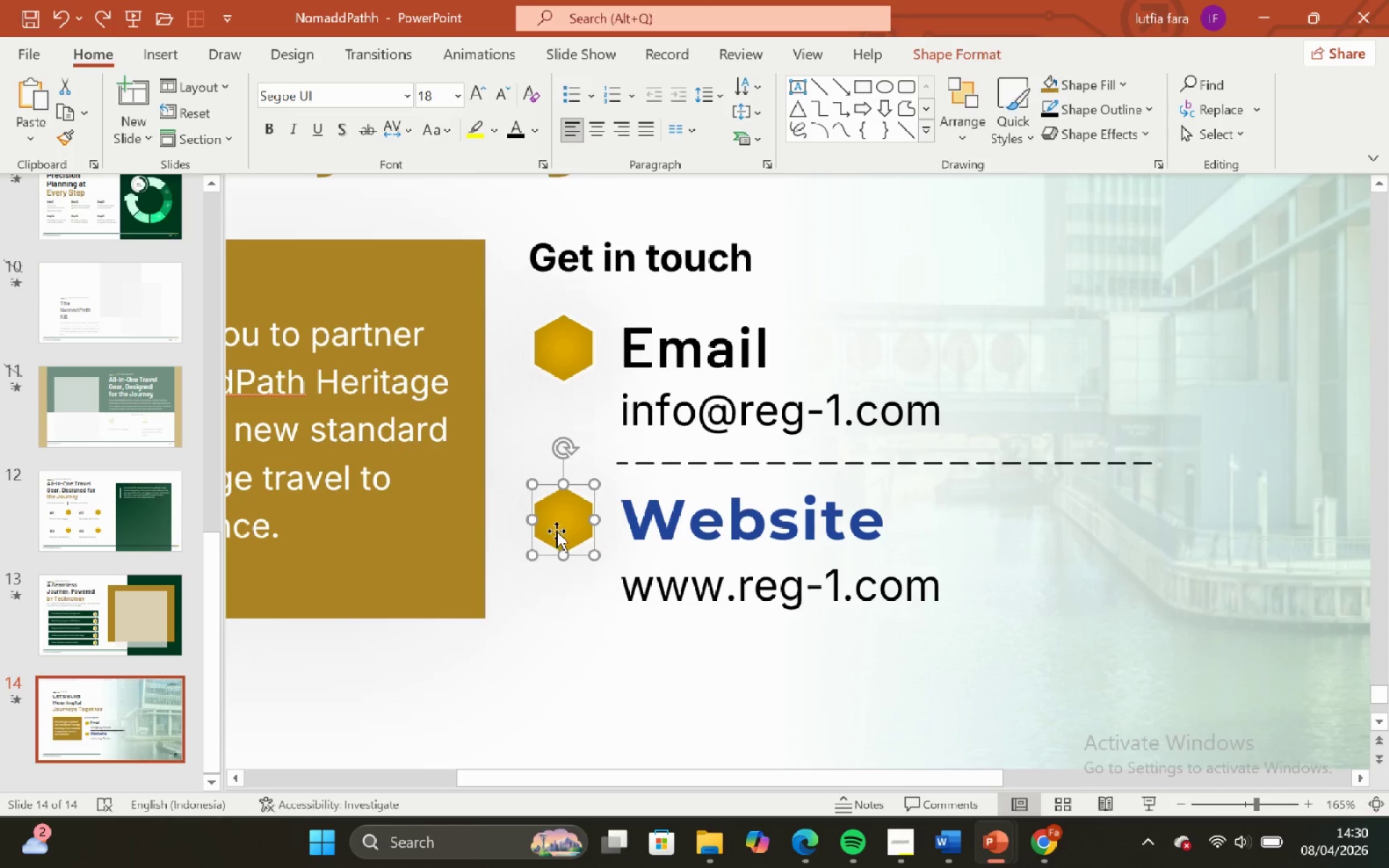 
hold_key(key=ShiftLeft, duration=0.94)
left_click_drag(start_coordinate=[558, 528], to_coordinate=[663, 519])
 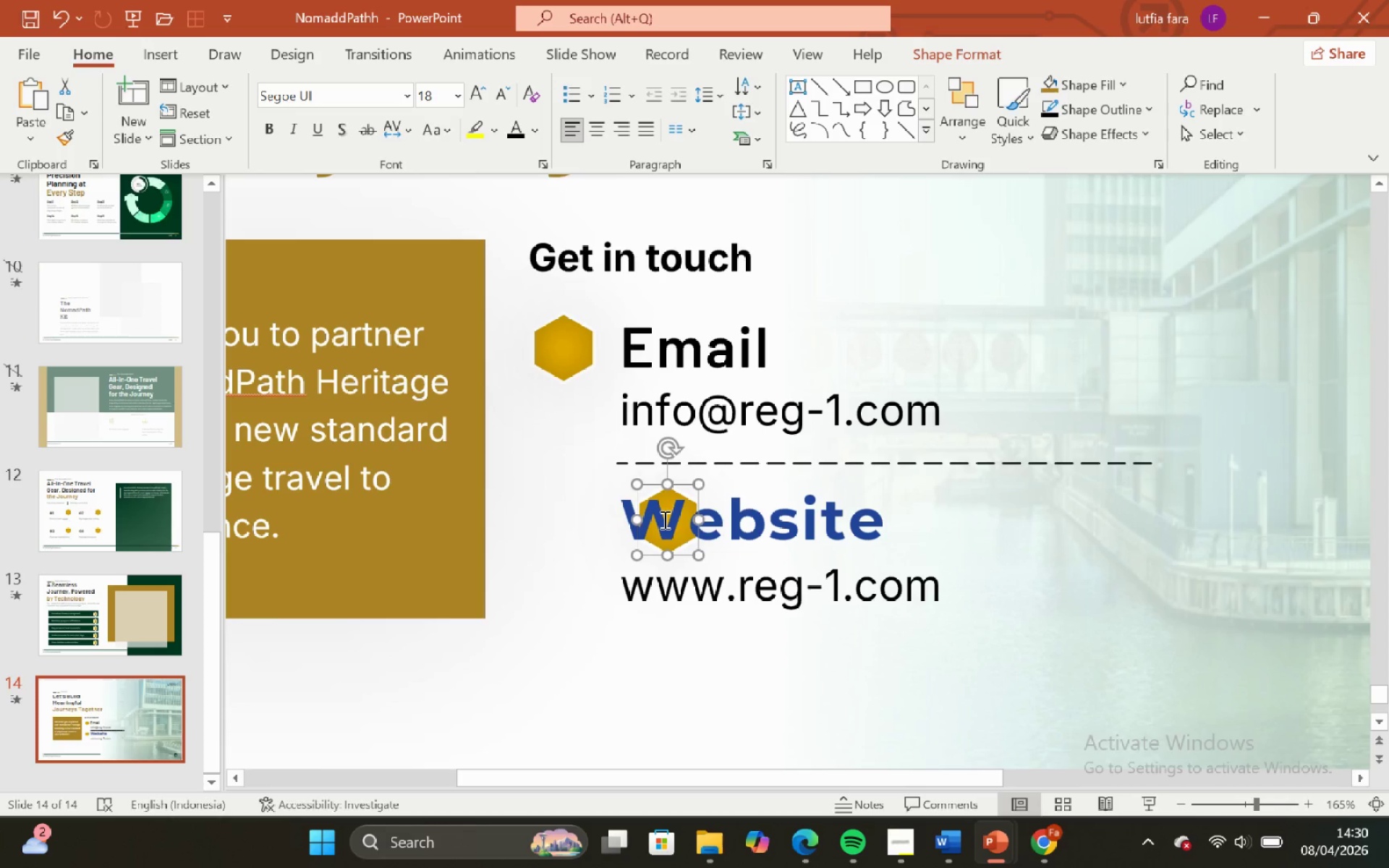 
key(Control+Z)
 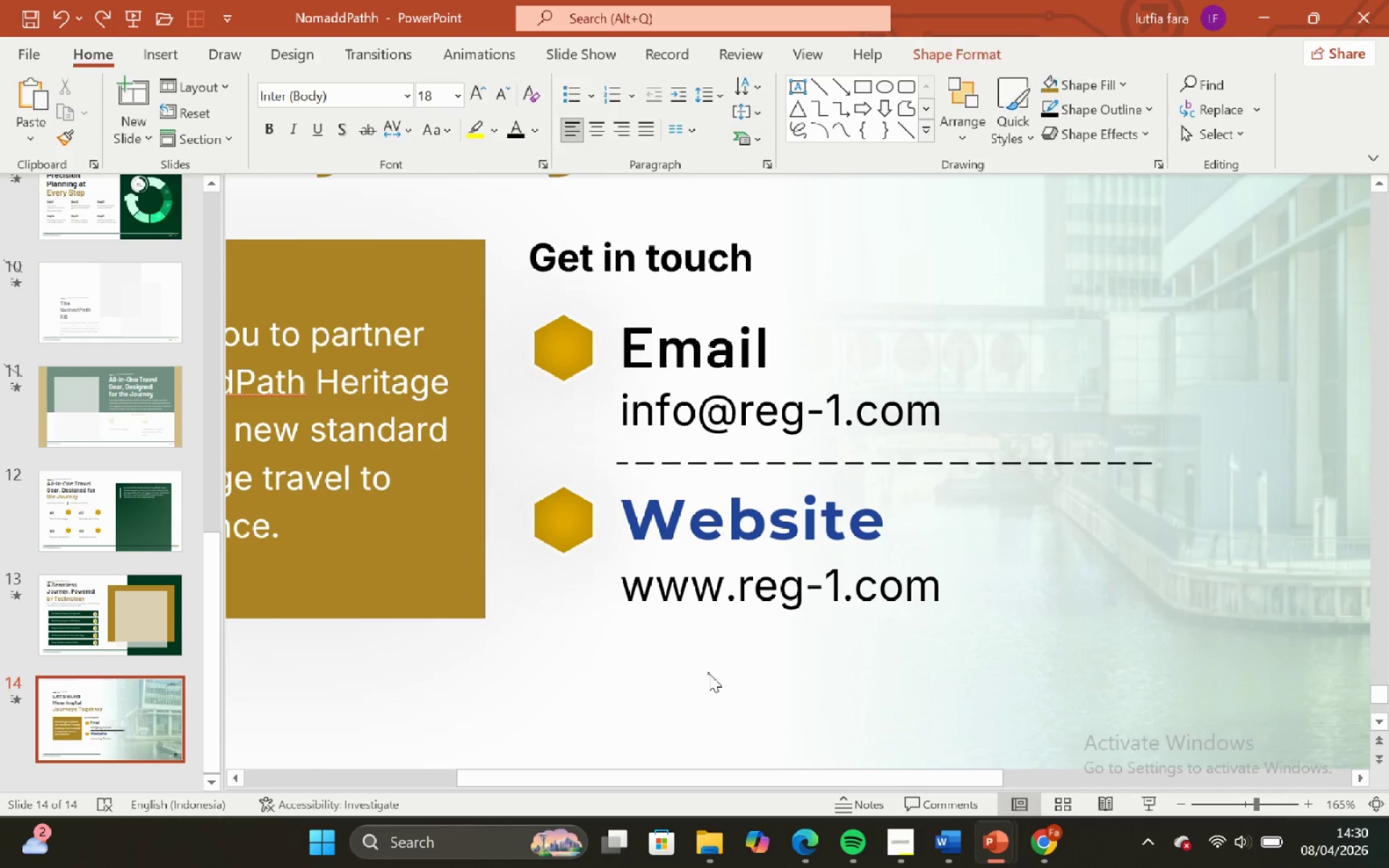 
left_click([587, 524])
 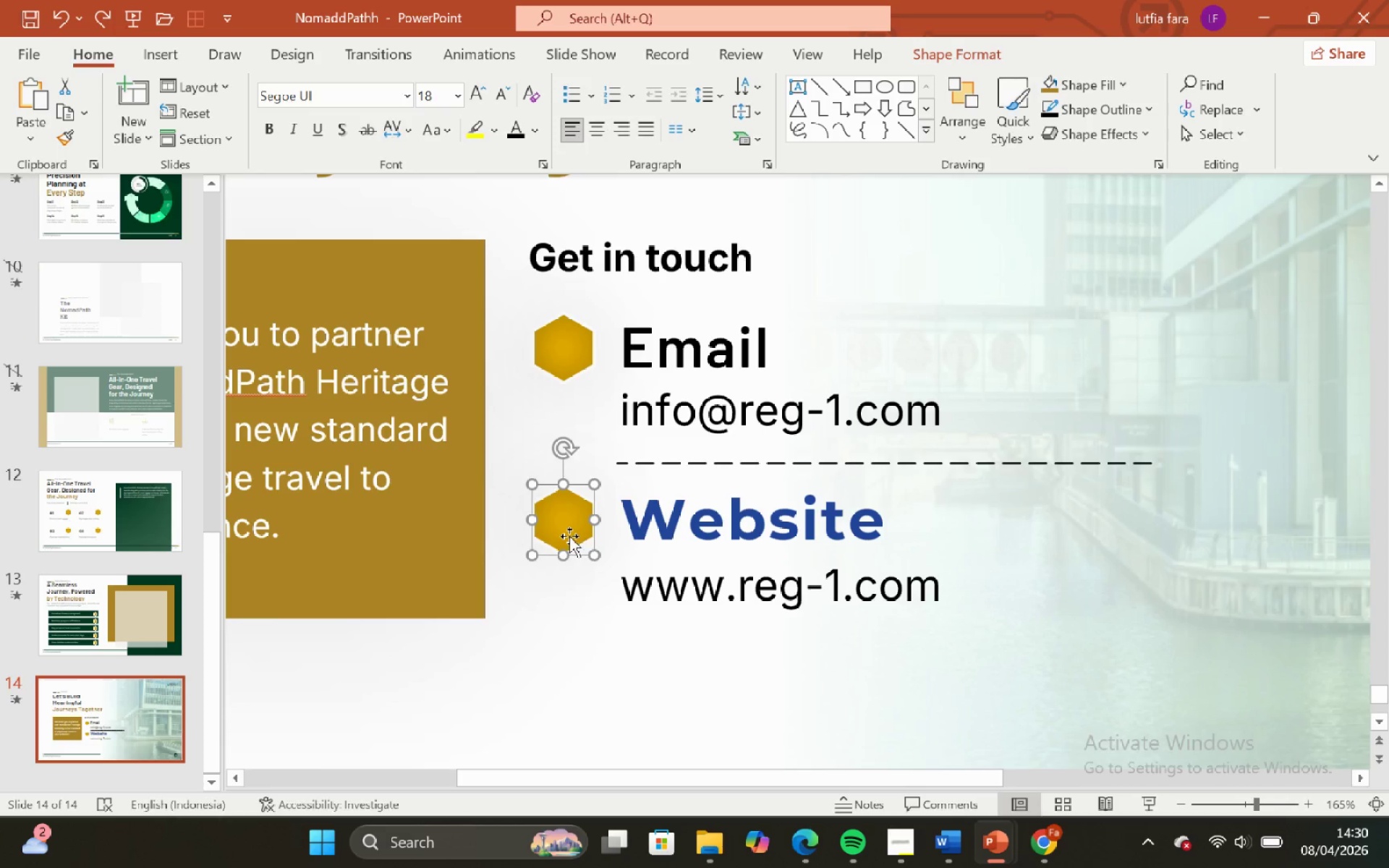 
hold_key(key=ShiftLeft, duration=1.36)
left_click_drag(start_coordinate=[569, 536], to_coordinate=[570, 375])
 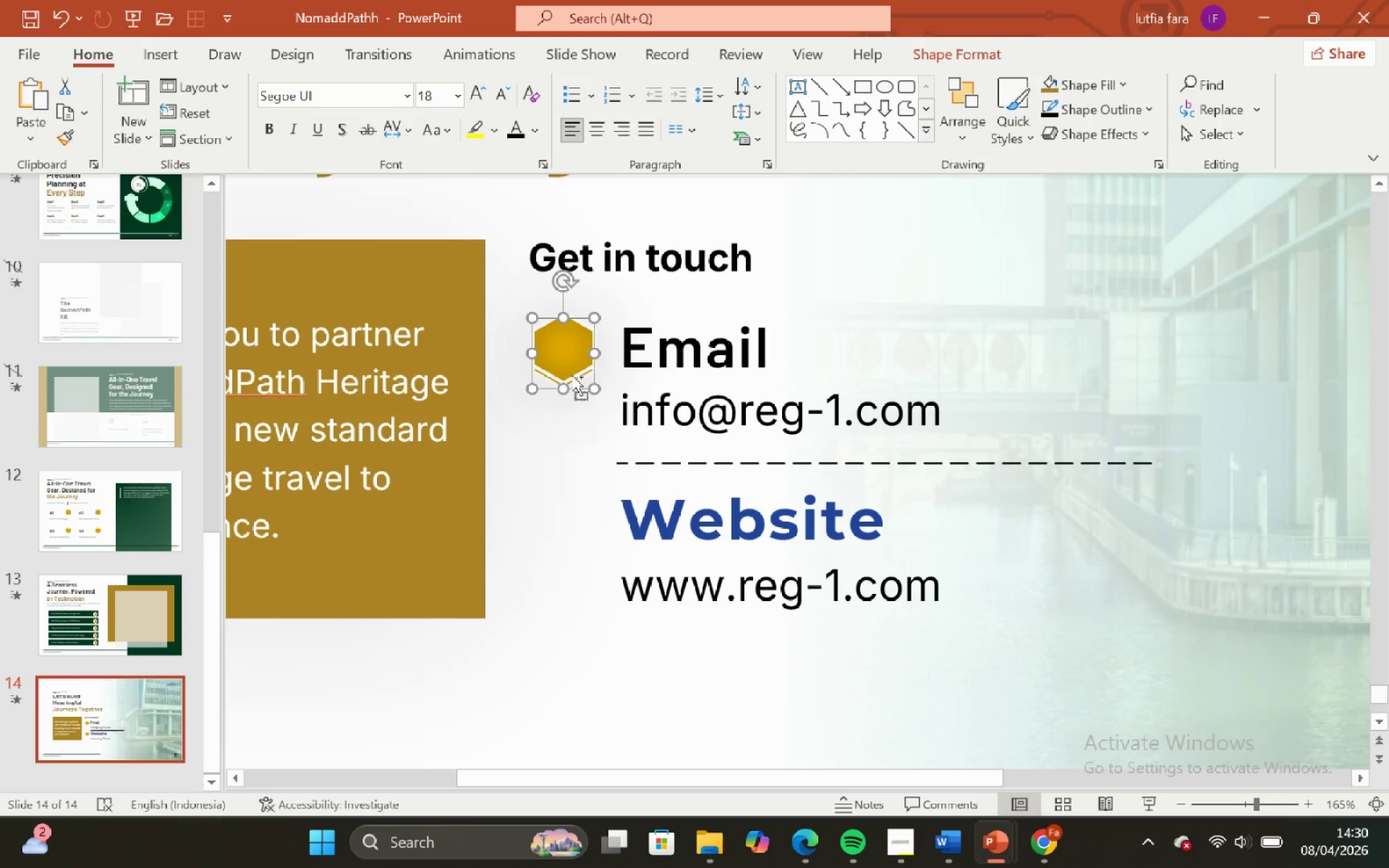 
key(Control+ControlLeft)
 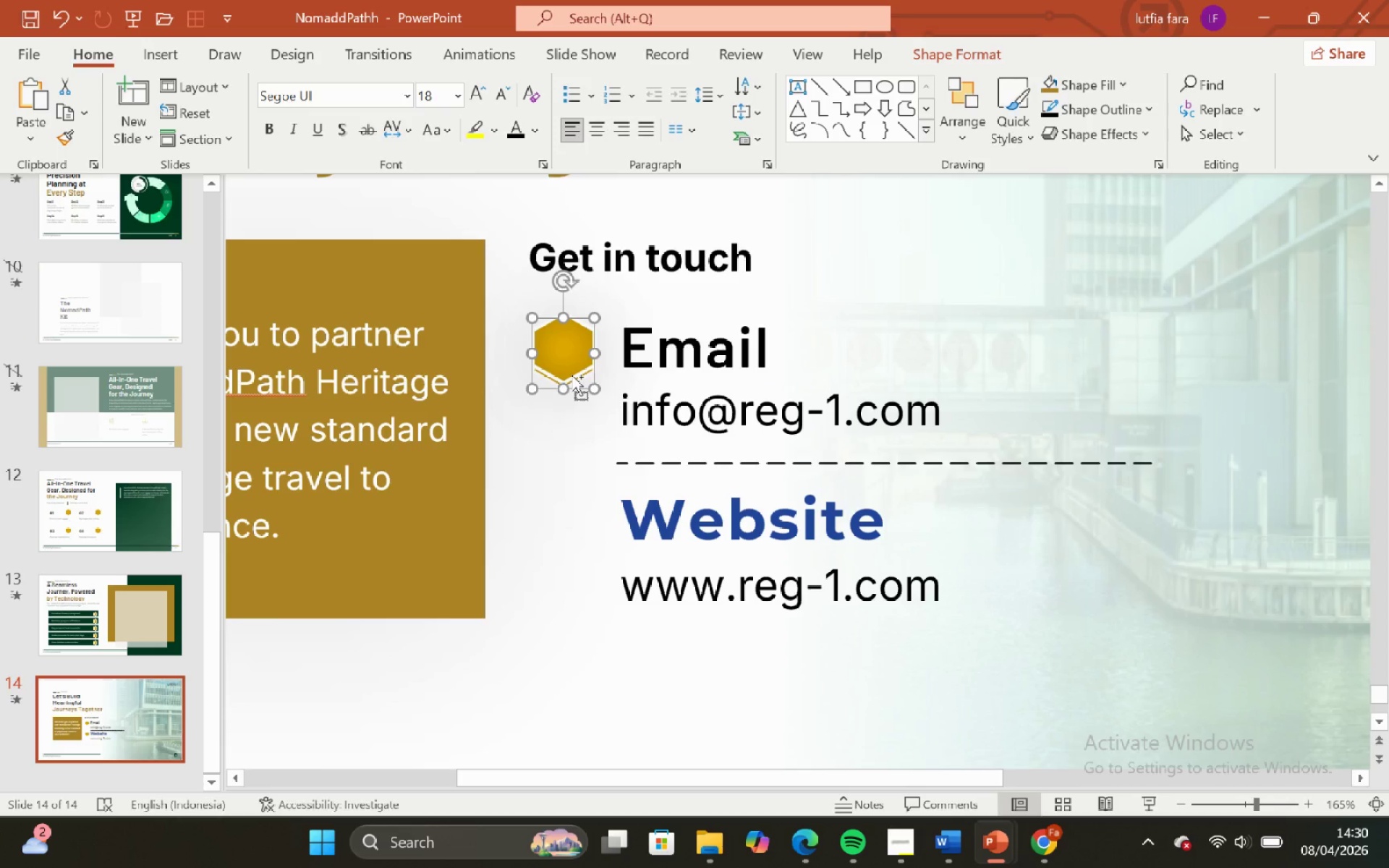 
key(Control+Z)
 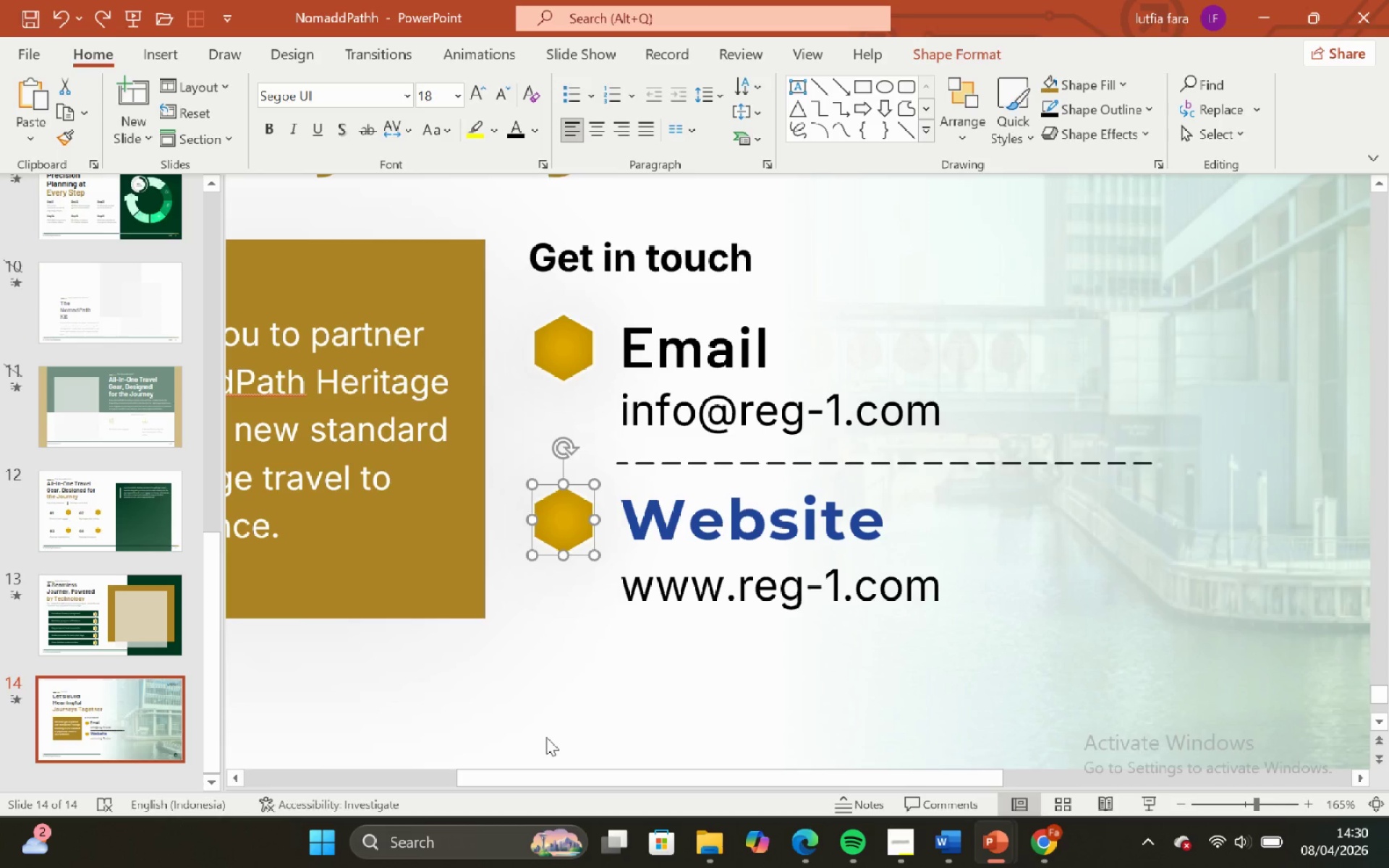 
left_click([572, 713])
 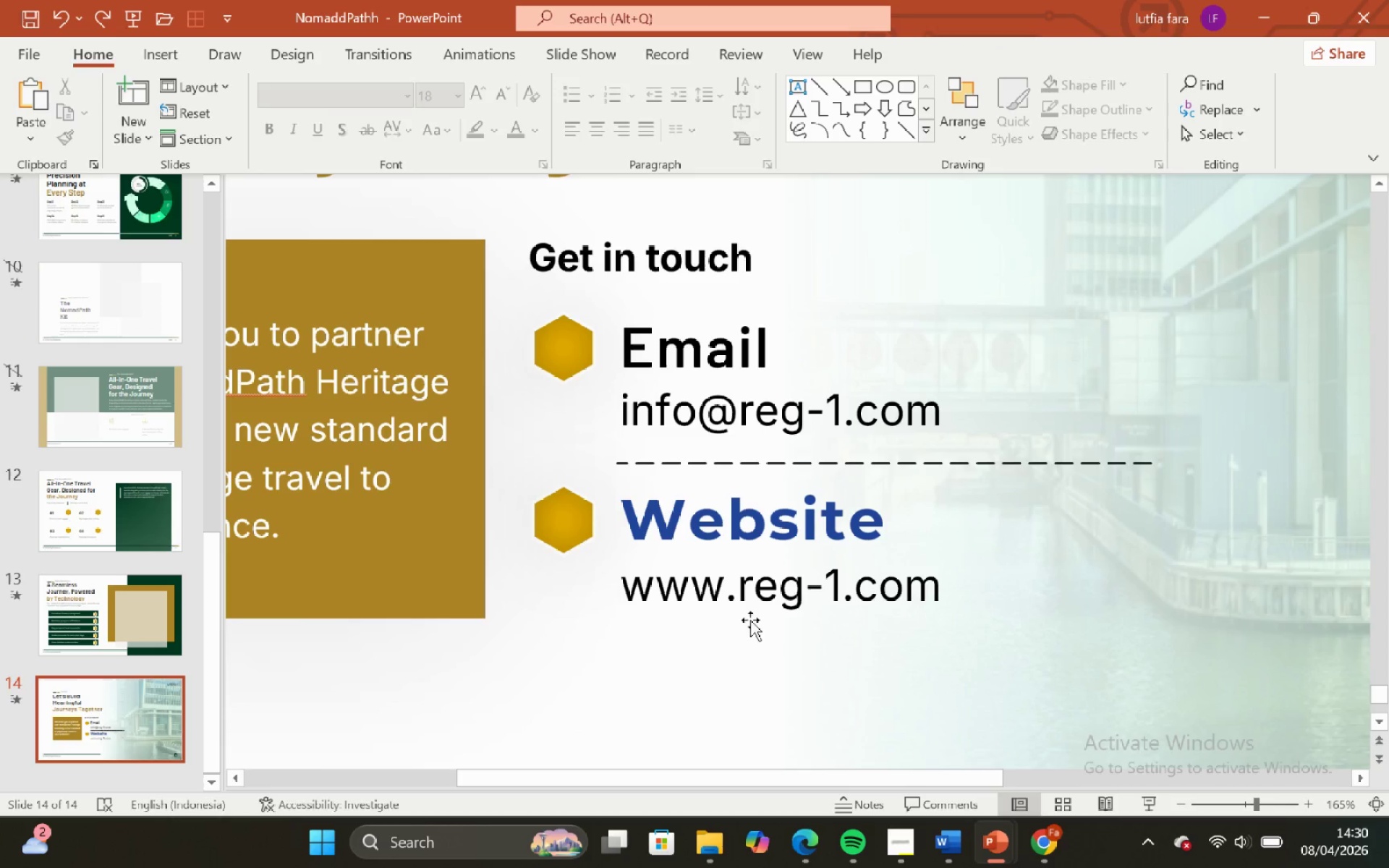 
left_click([751, 597])
 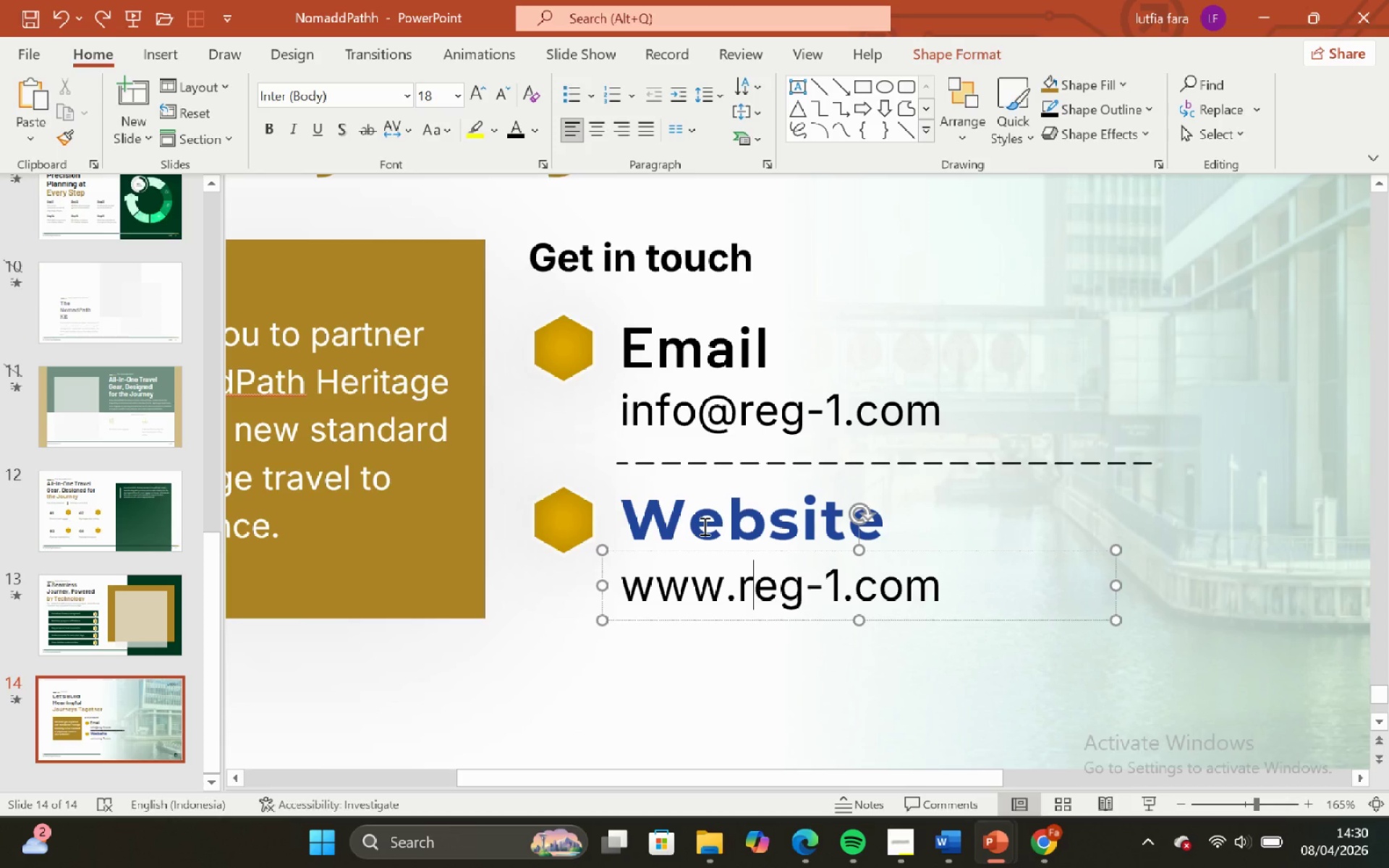 
left_click([702, 526])
 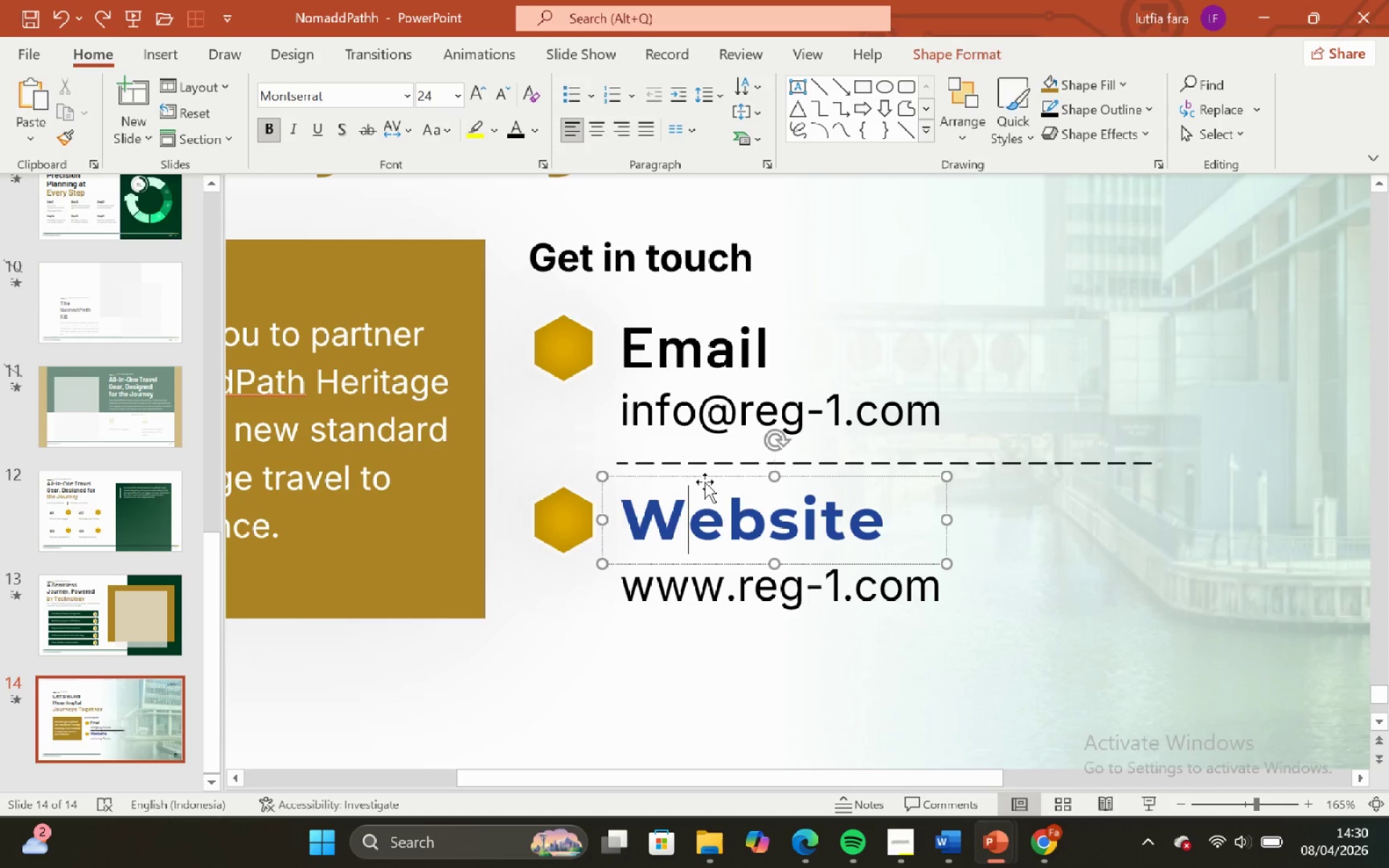 
left_click([705, 482])
 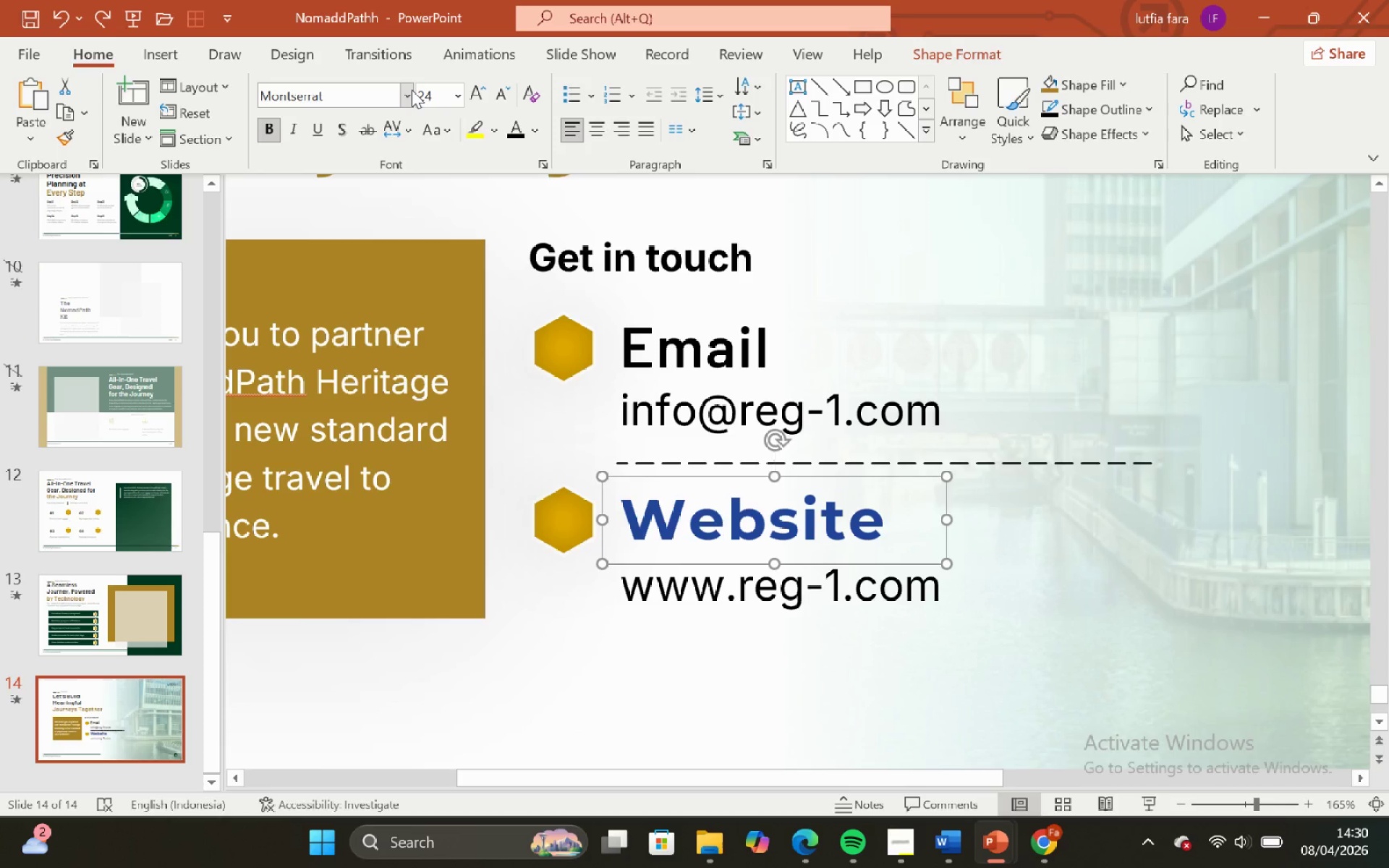 
left_click([409, 90])
 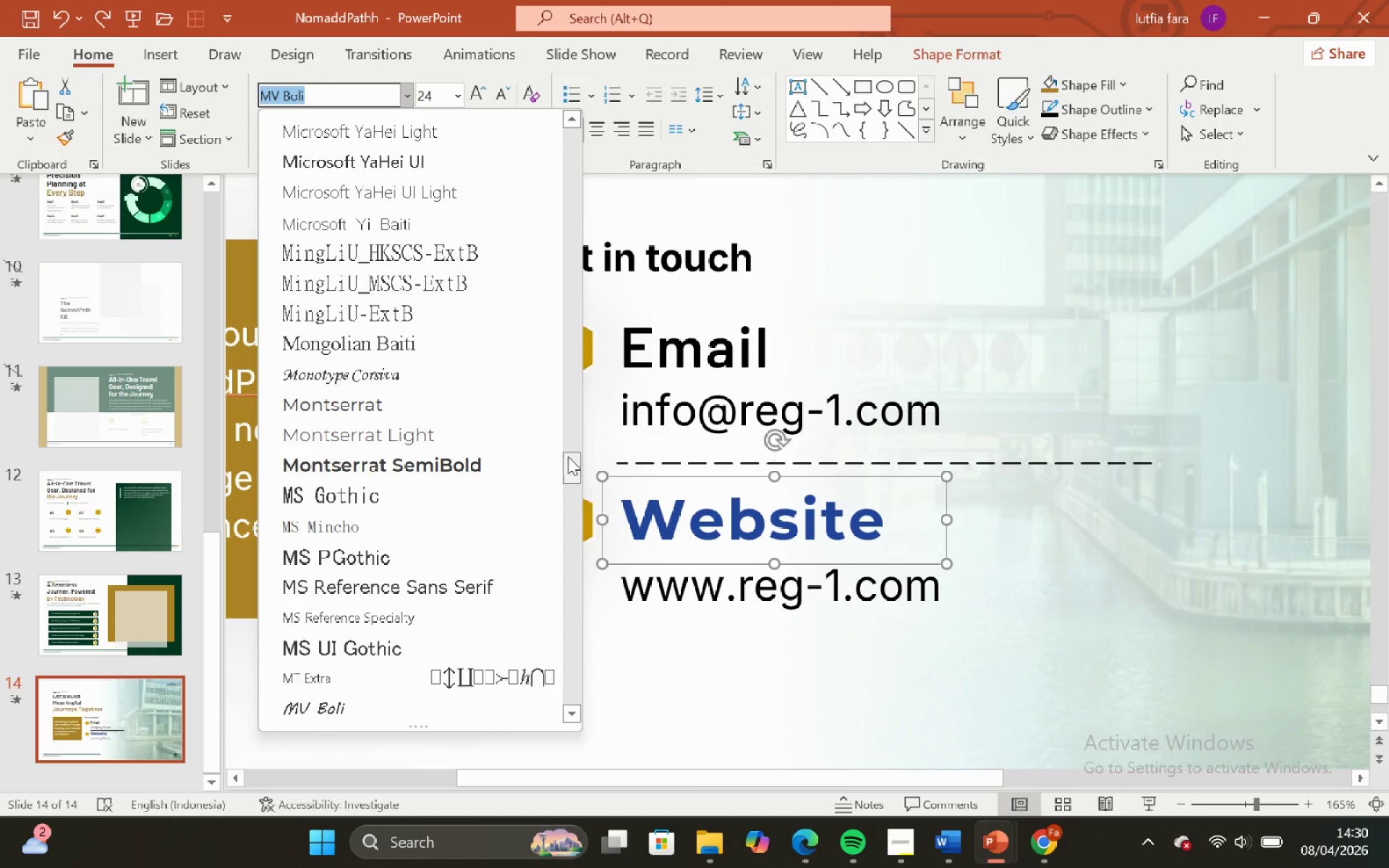 
left_click_drag(start_coordinate=[571, 464], to_coordinate=[592, 99])
 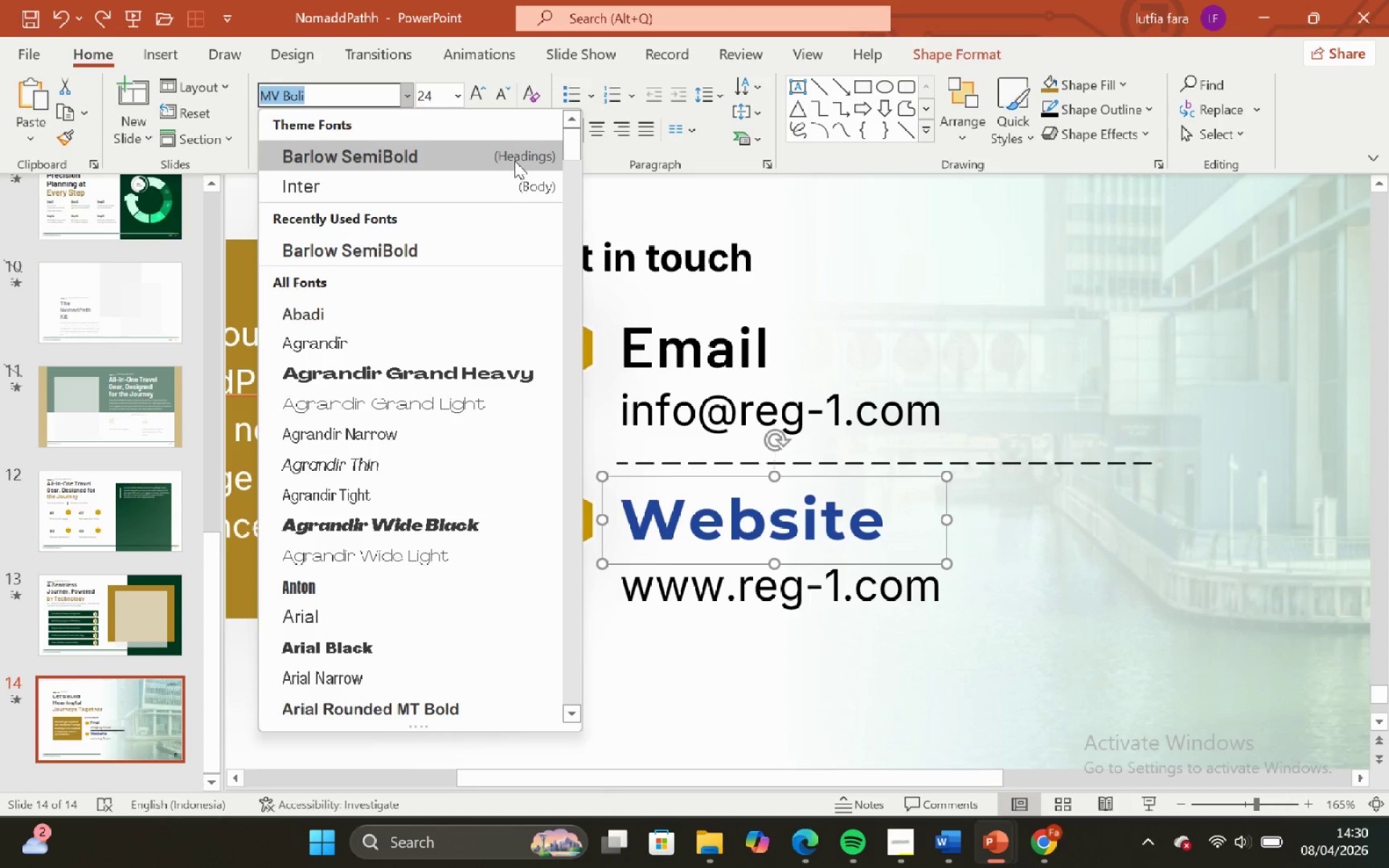 
left_click([514, 161])
 